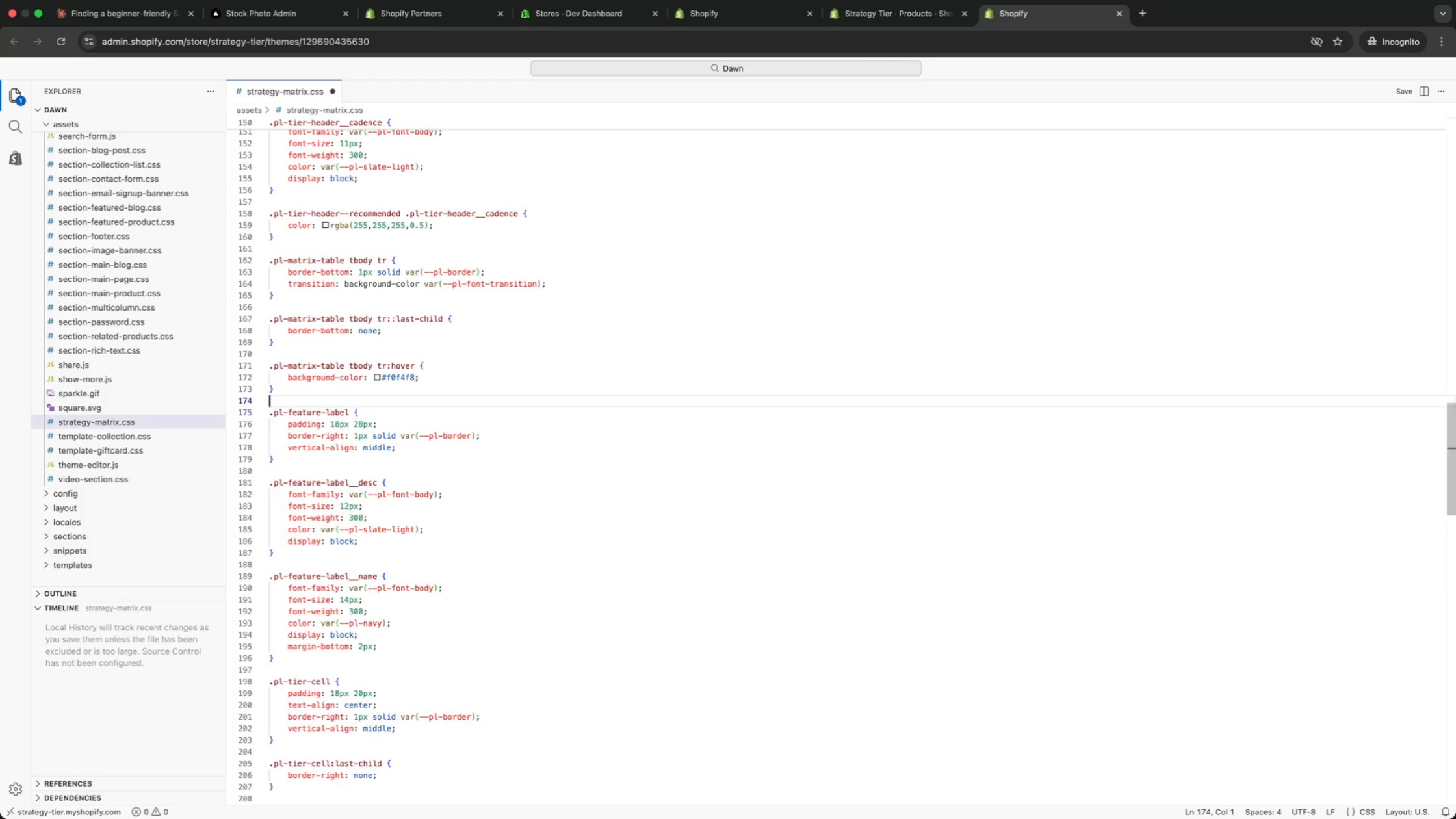 
key(ArrowUp)
 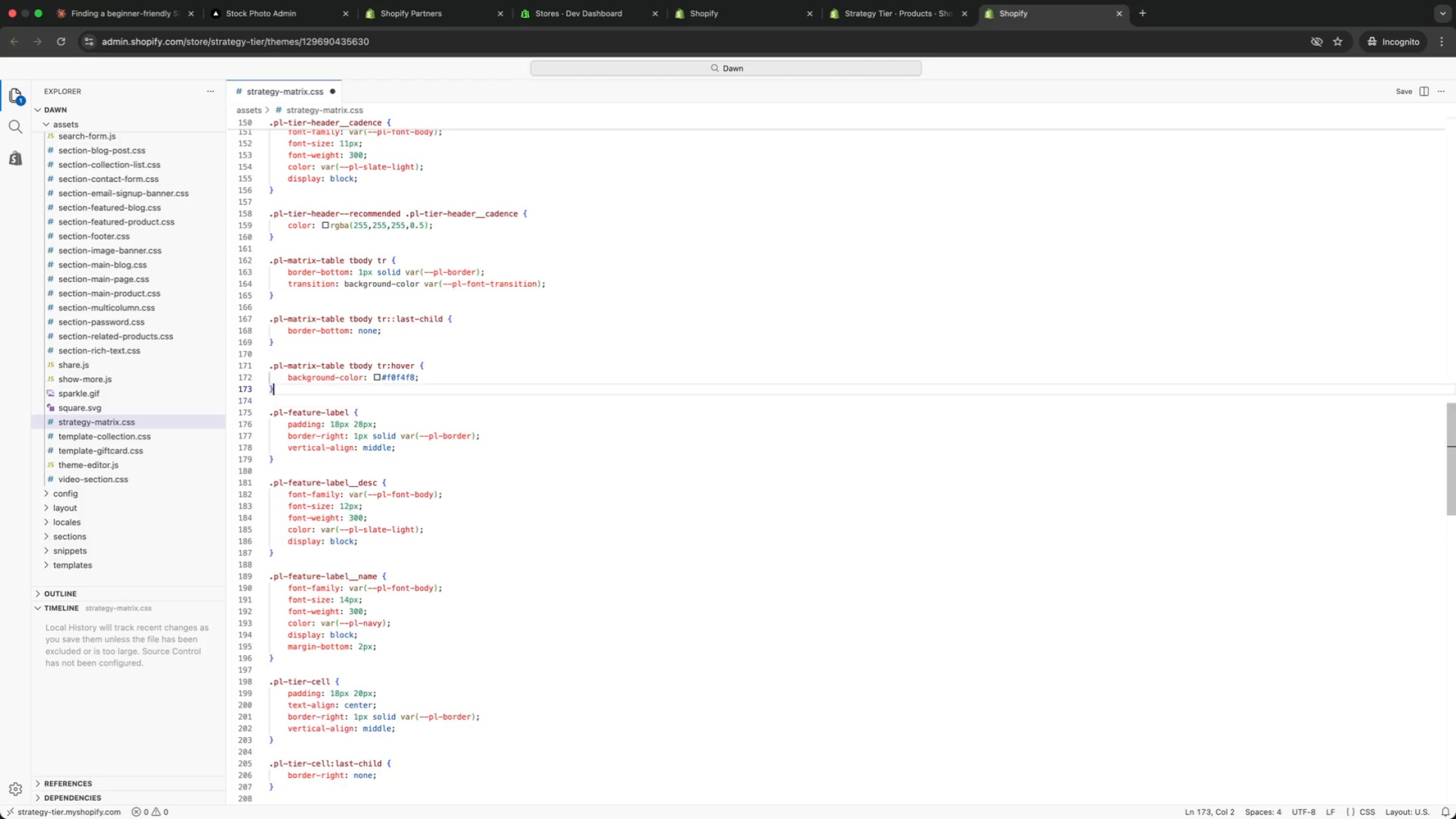 
key(ArrowUp)
 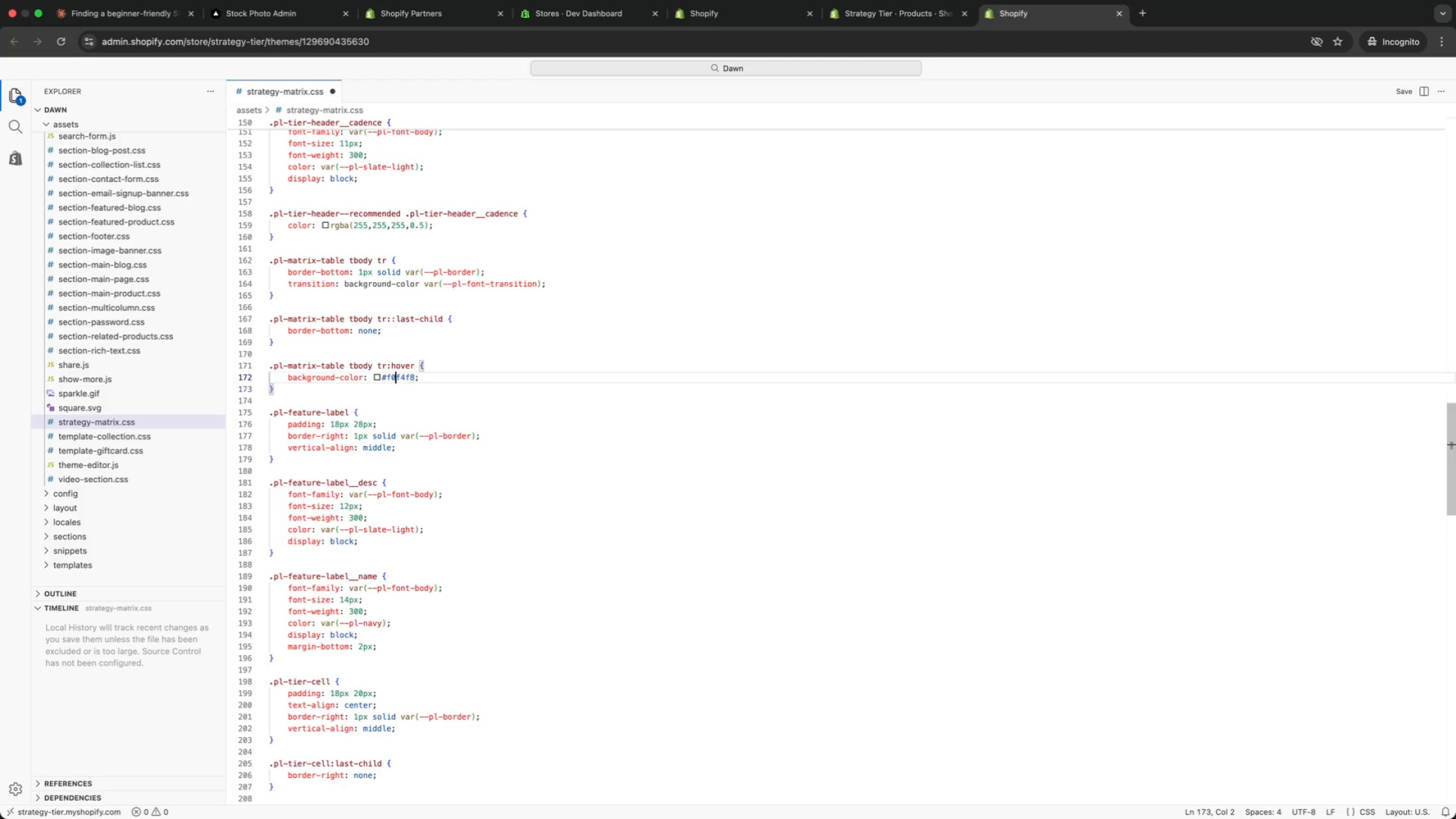 
key(ArrowUp)
 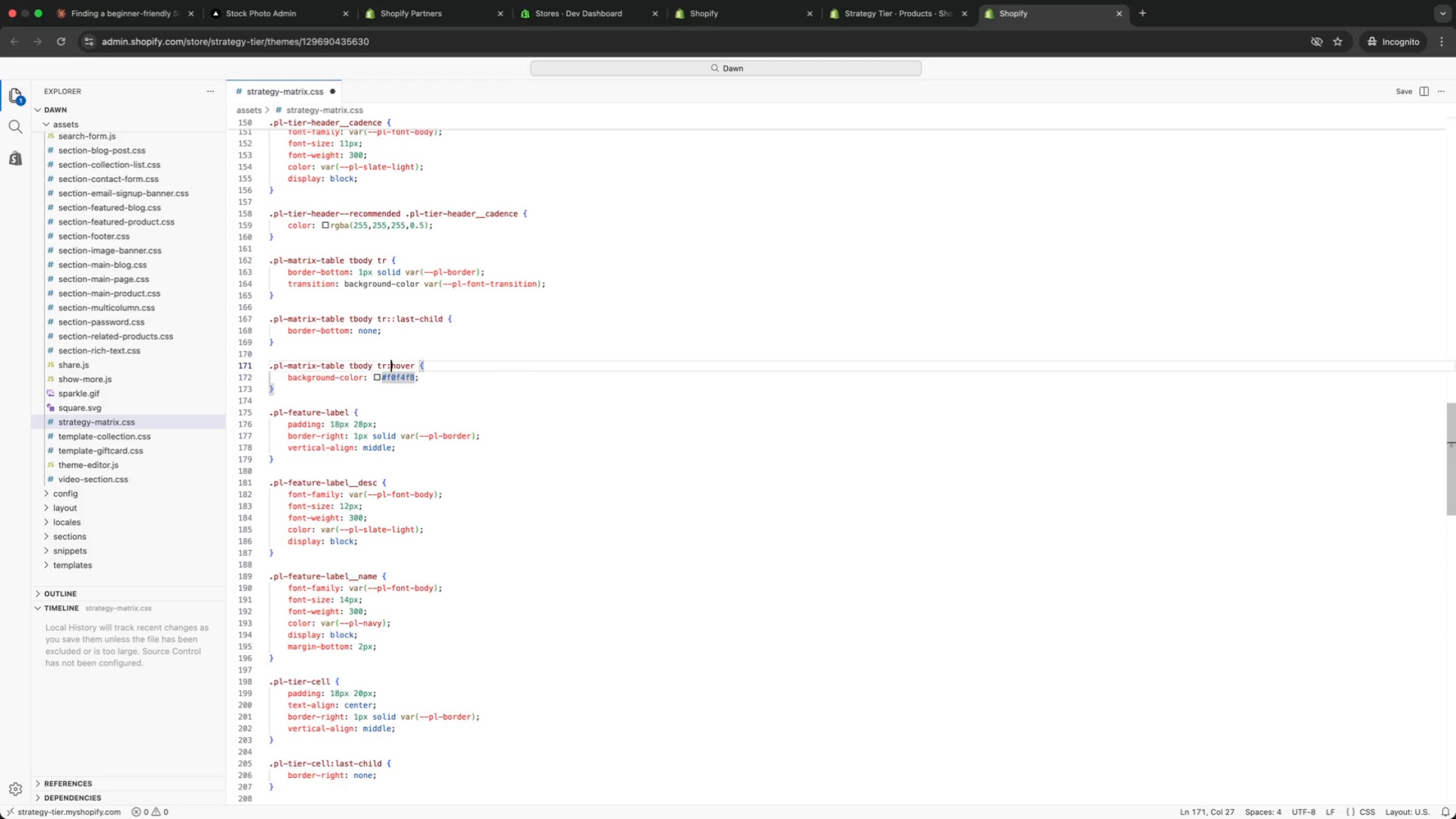 
key(ArrowUp)
 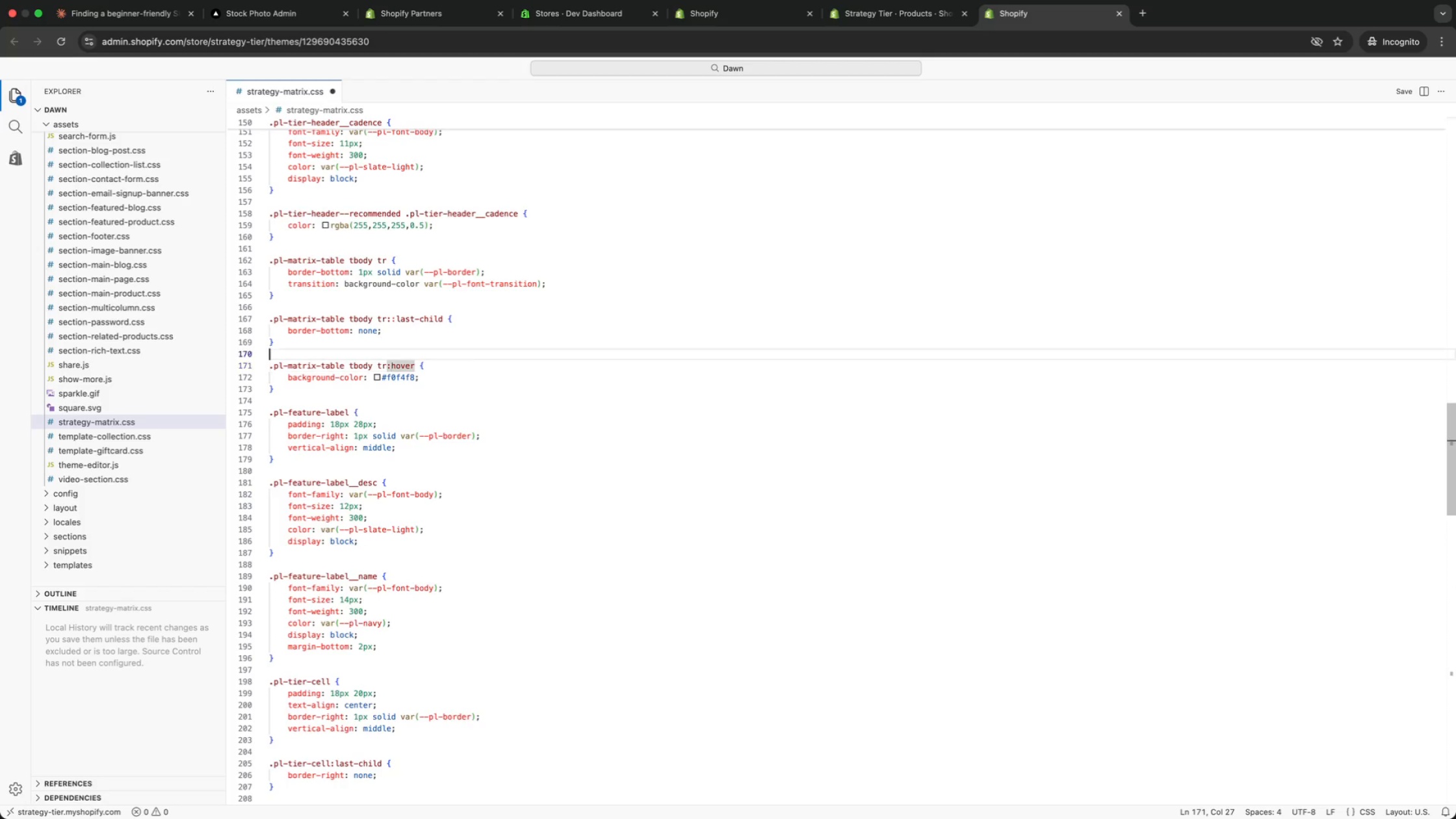 
key(ArrowUp)
 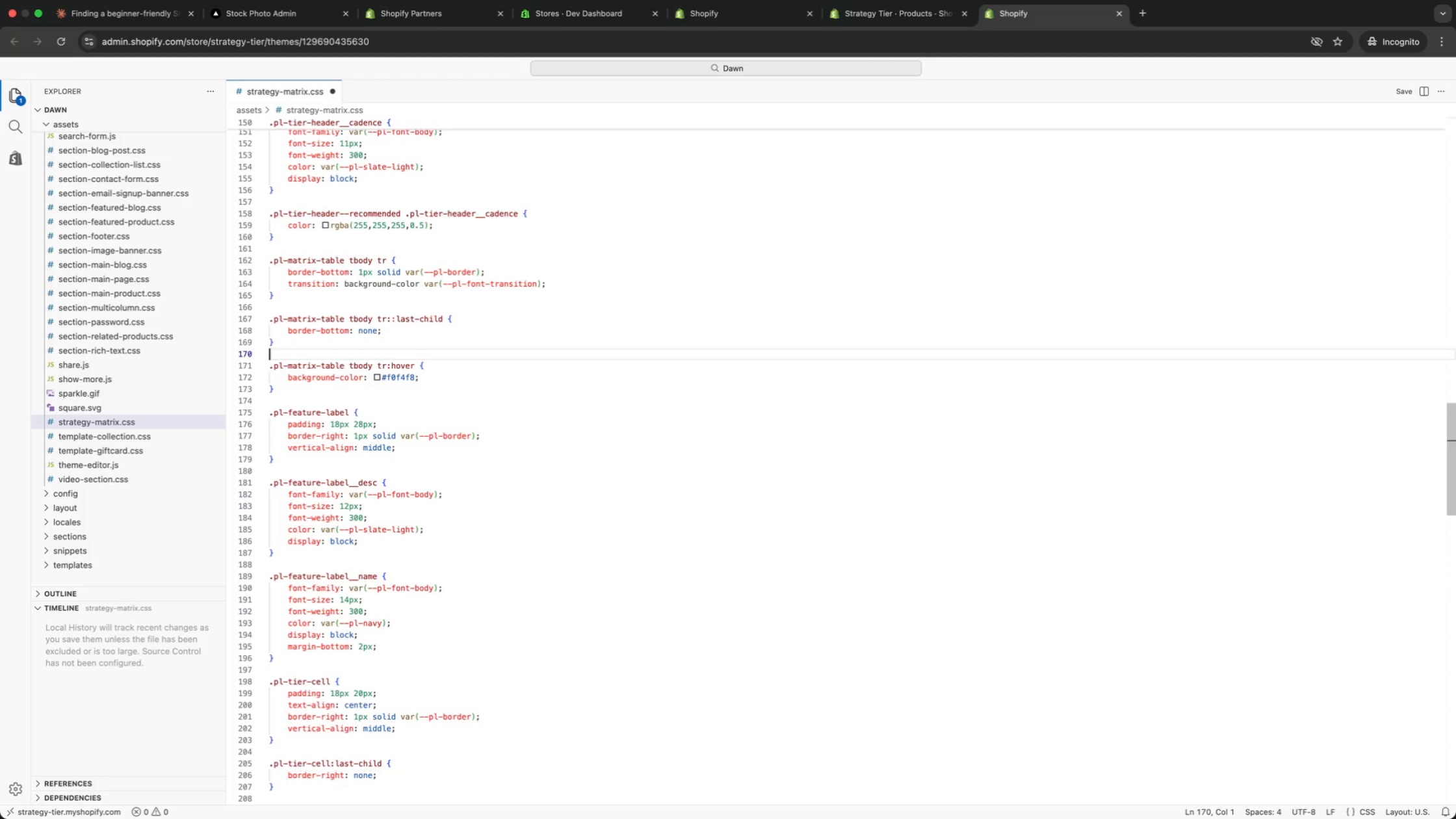 
key(ArrowUp)
 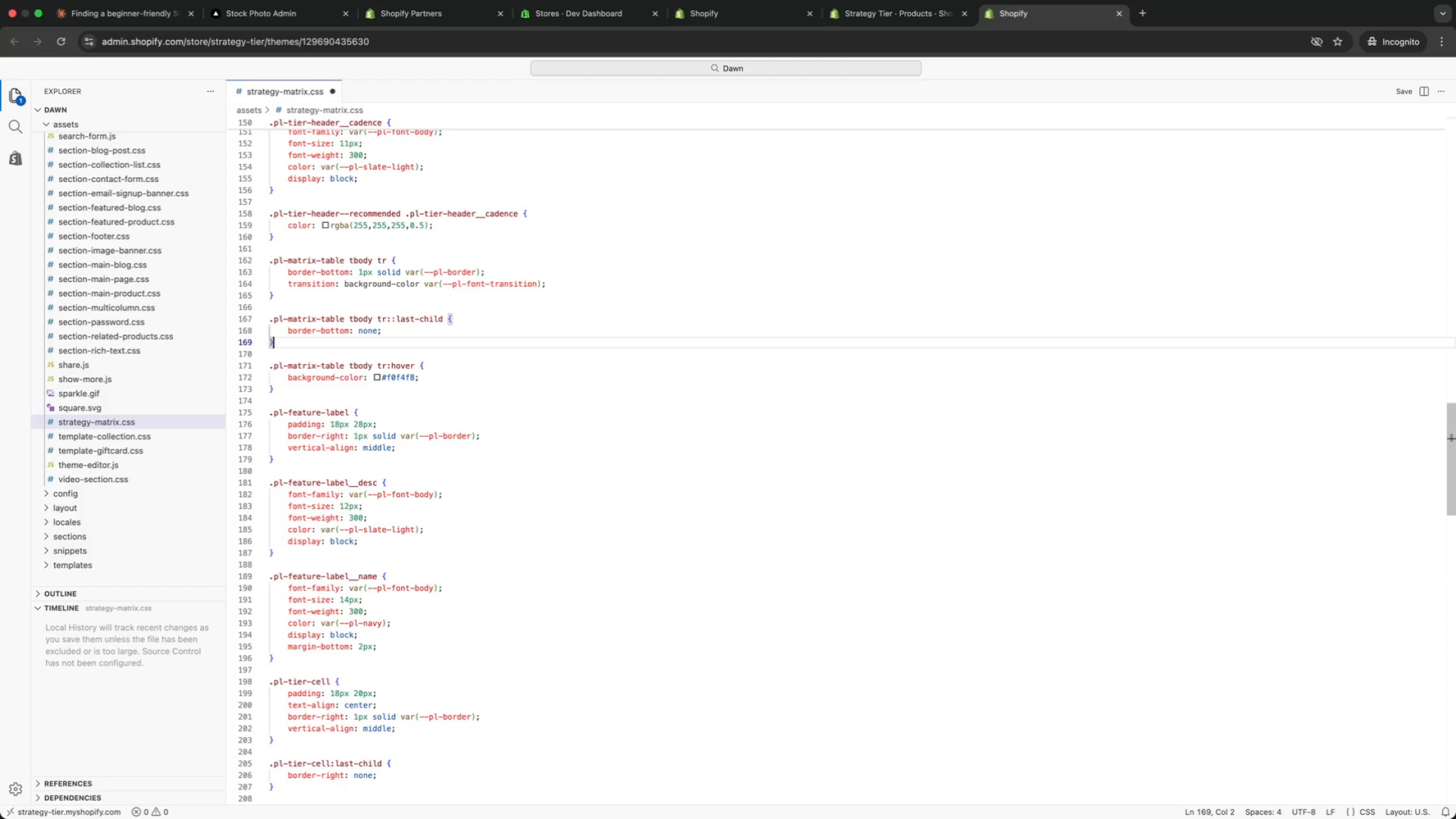 
key(ArrowUp)
 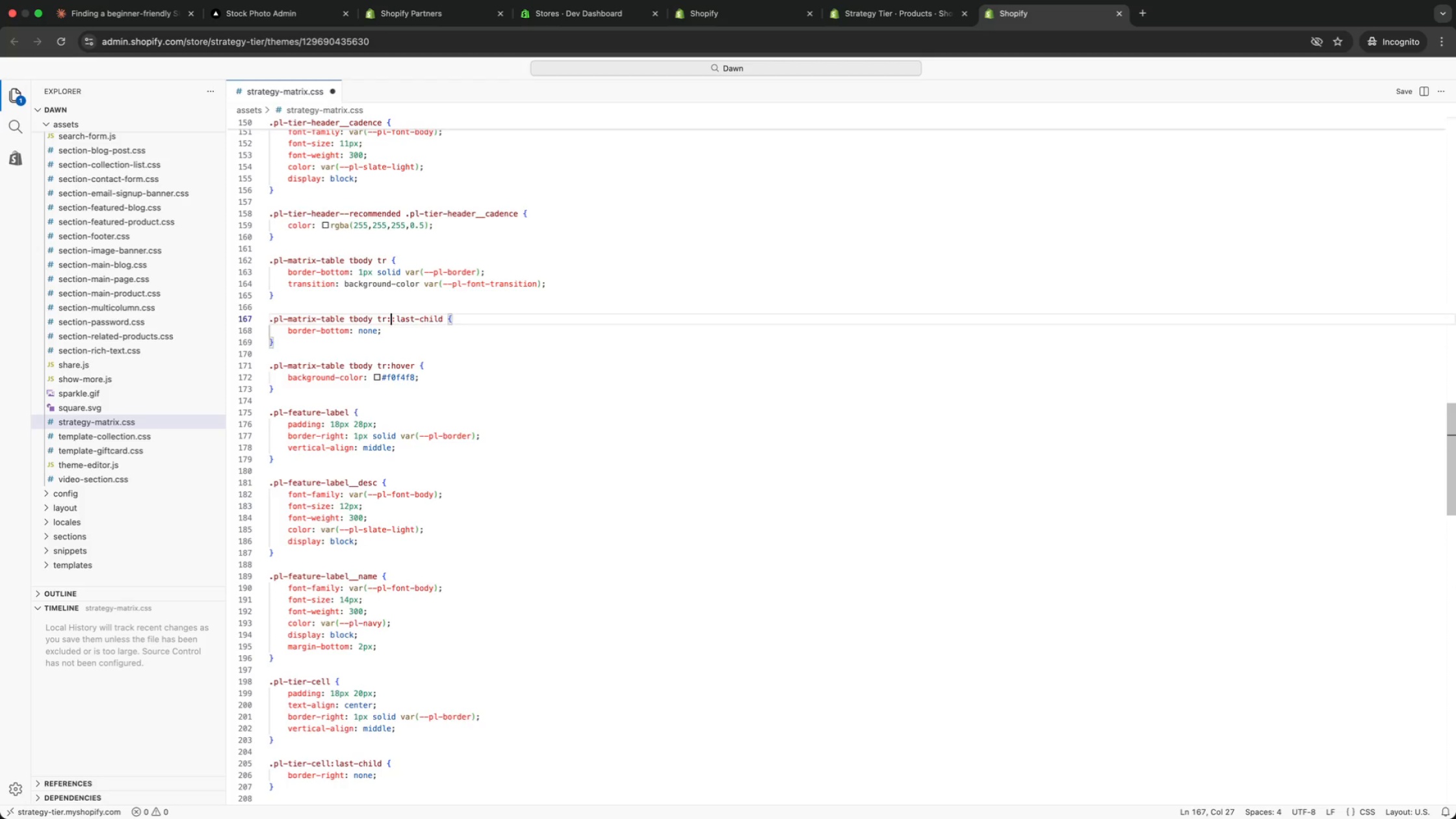 
key(ArrowUp)
 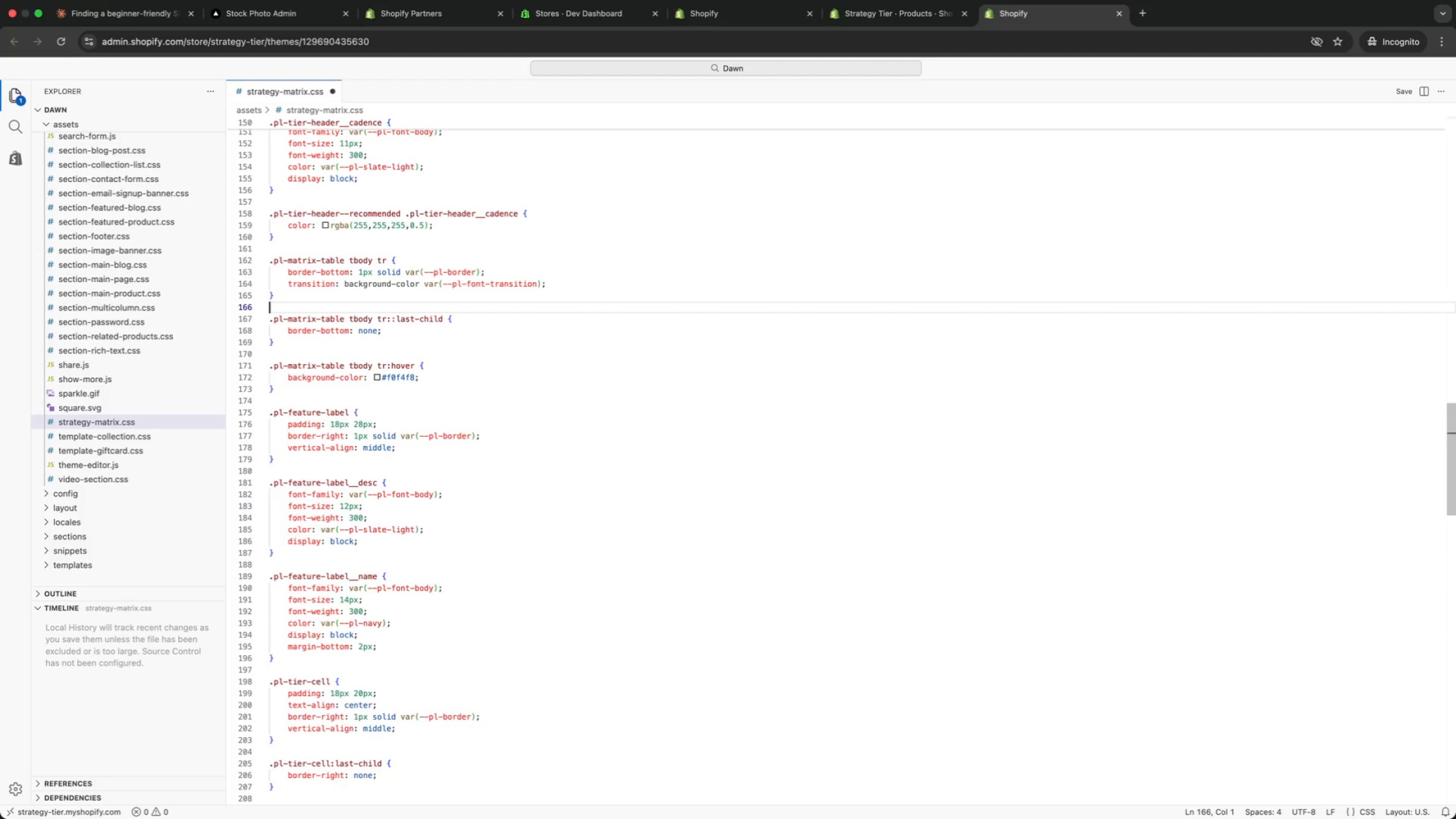 
key(ArrowUp)
 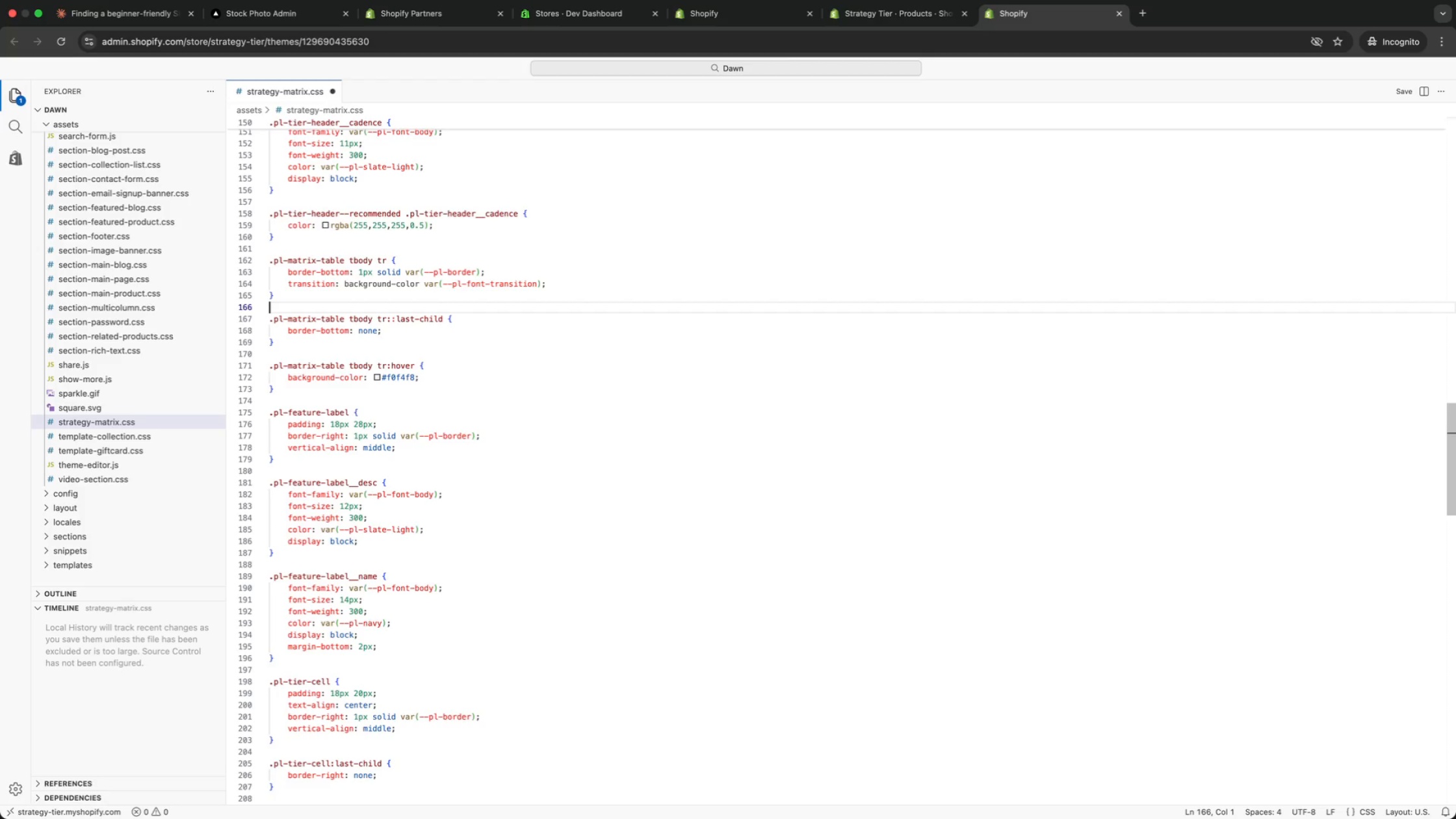 
key(ArrowUp)
 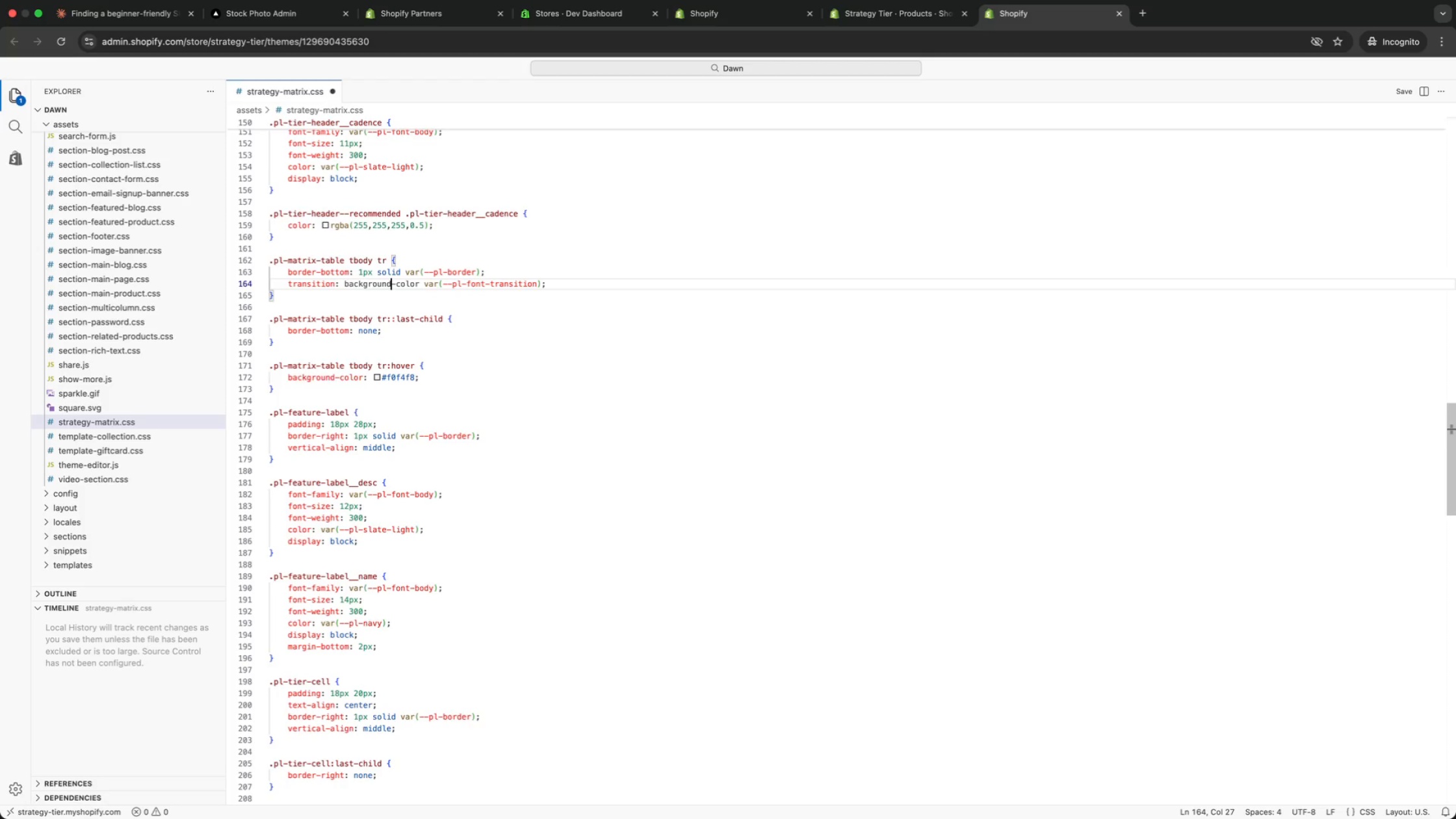 
key(ArrowUp)
 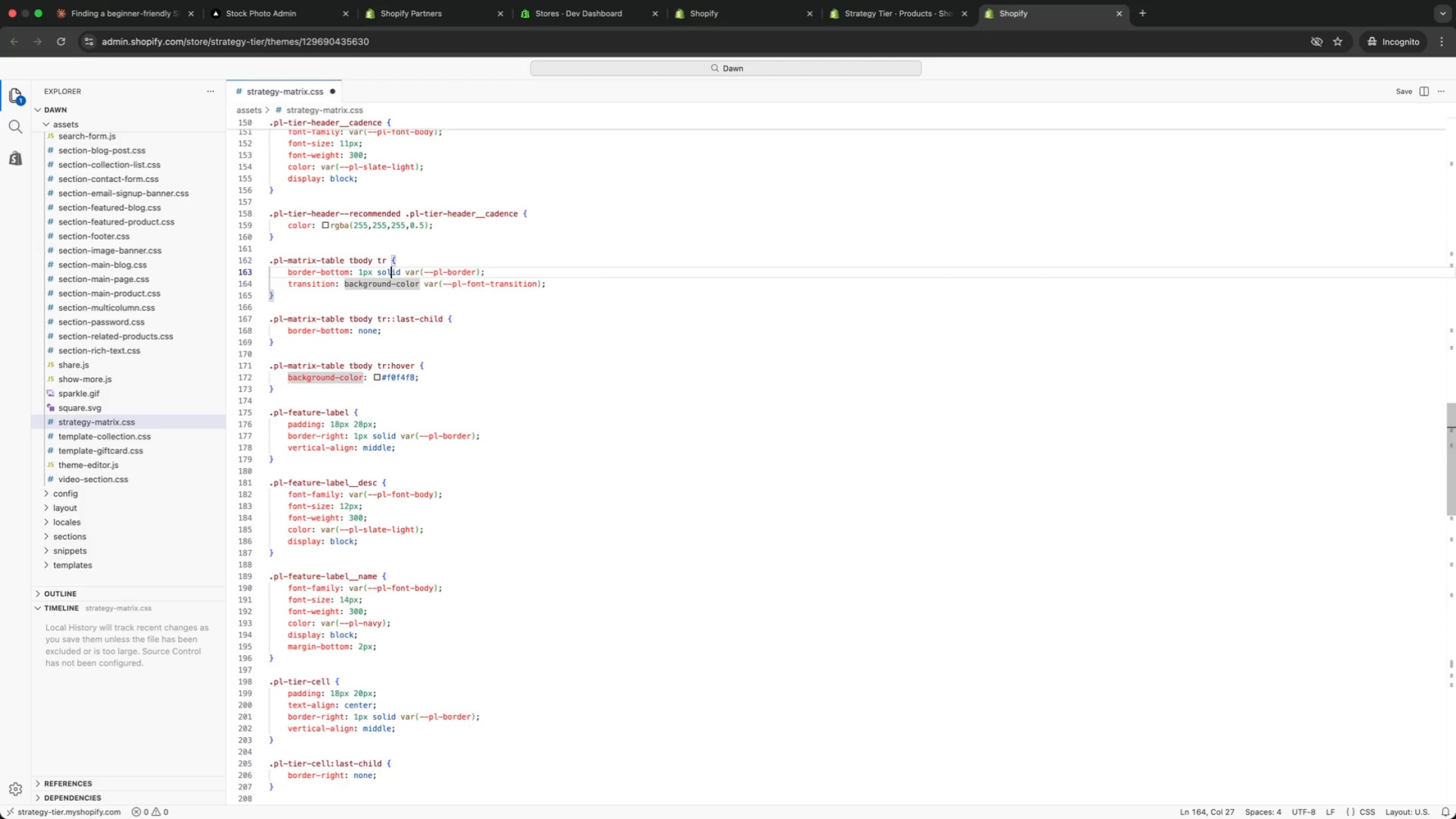 
key(ArrowUp)
 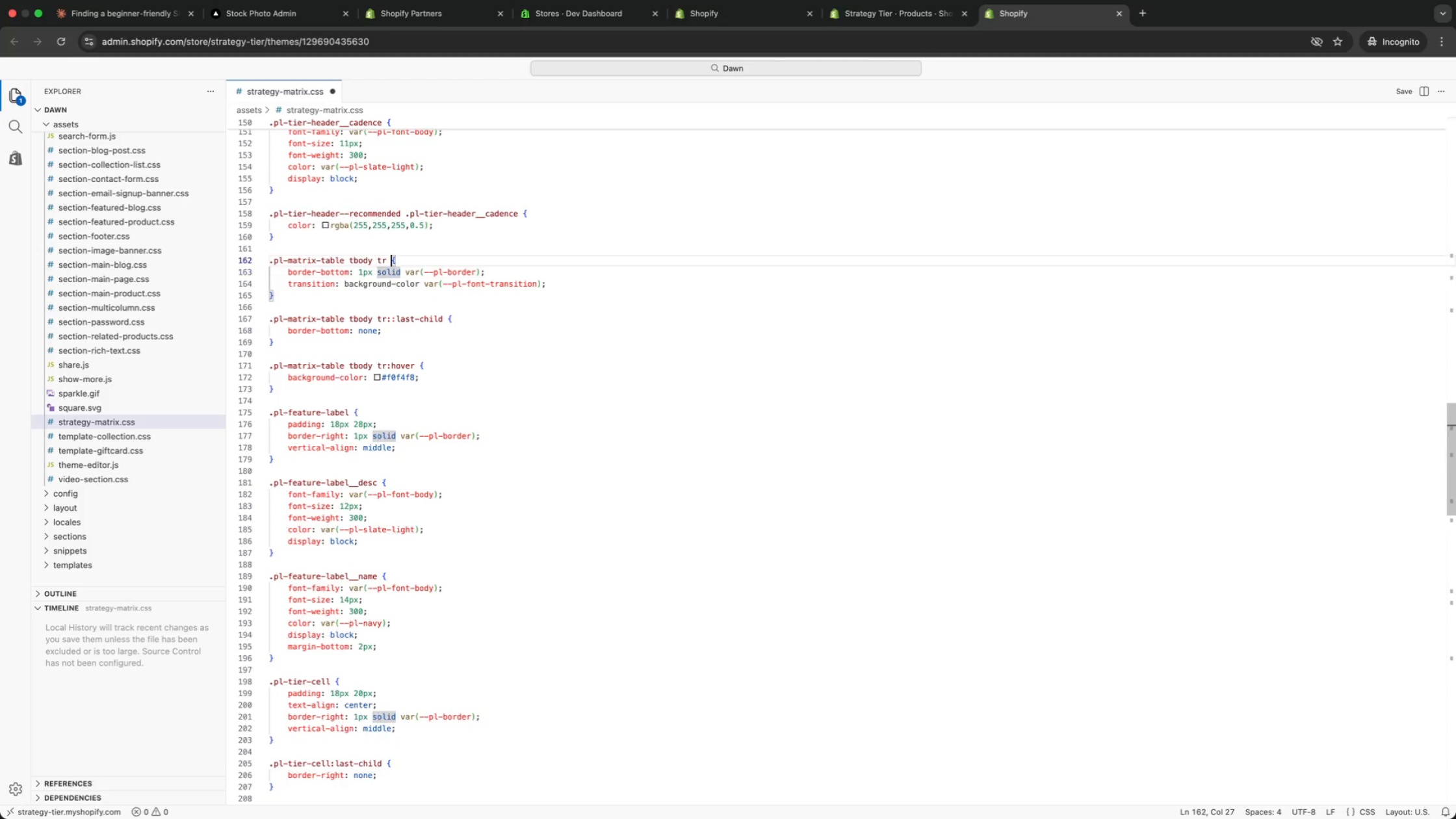 
key(ArrowUp)
 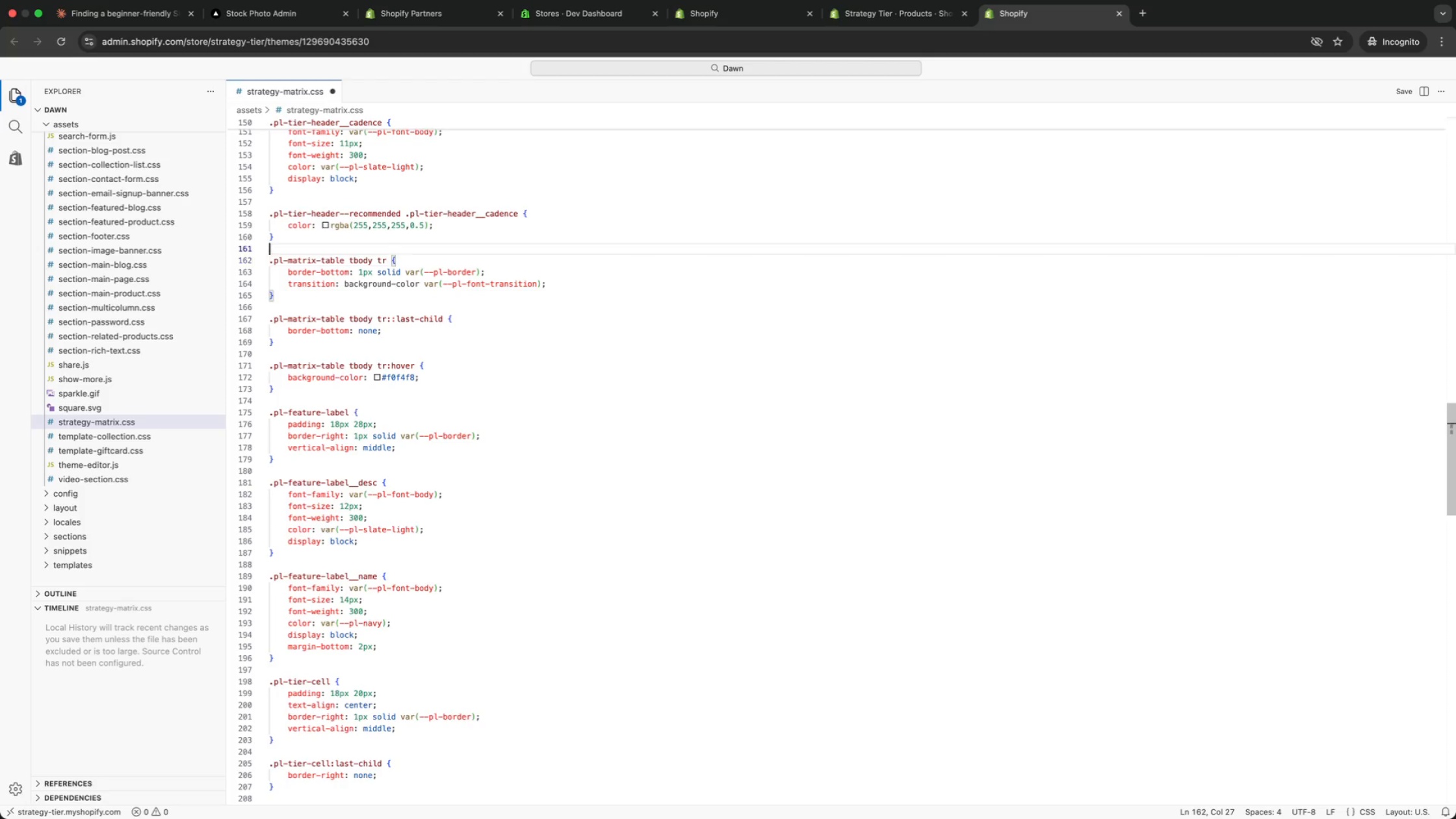 
key(ArrowUp)
 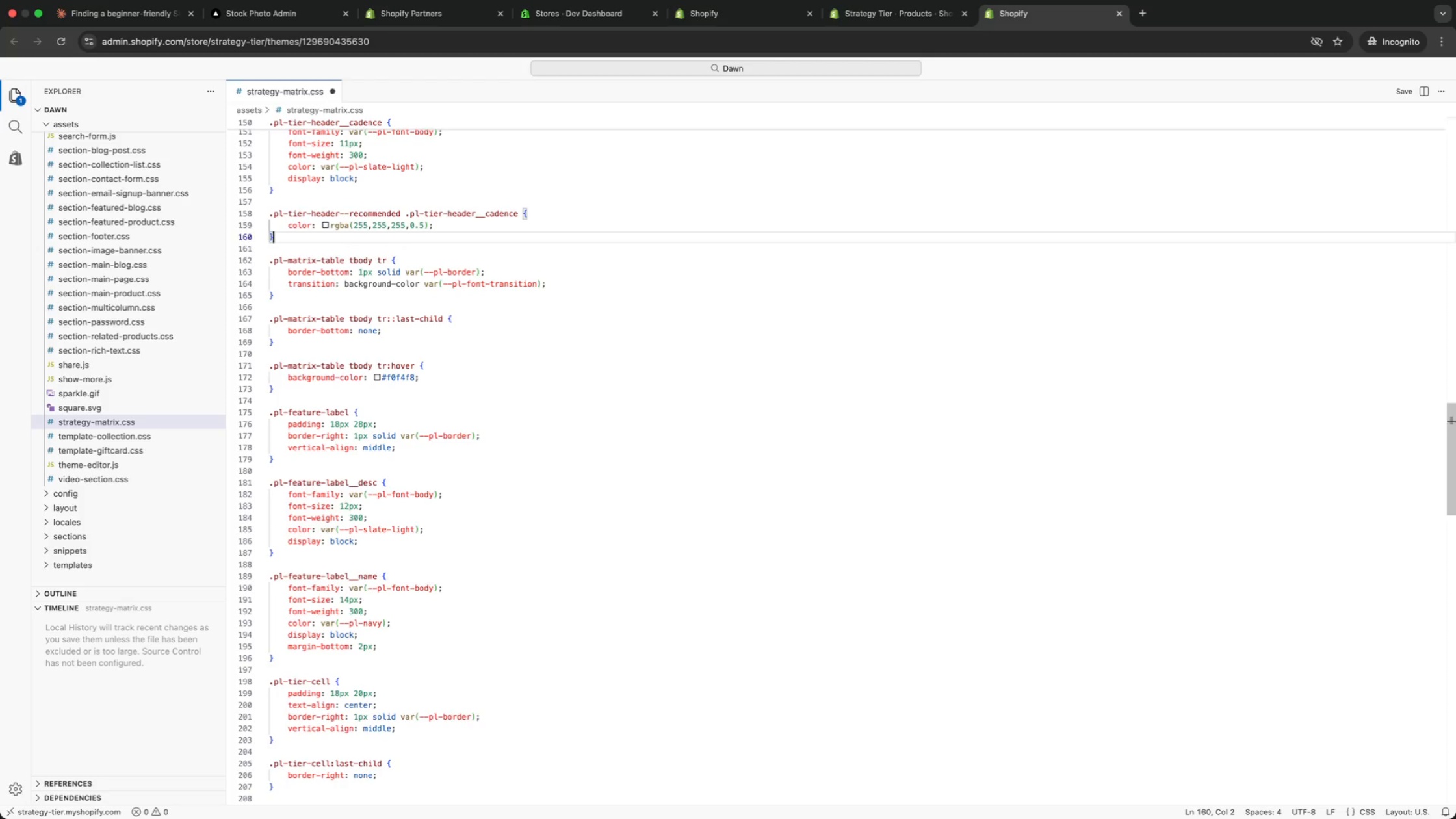 
key(ArrowUp)
 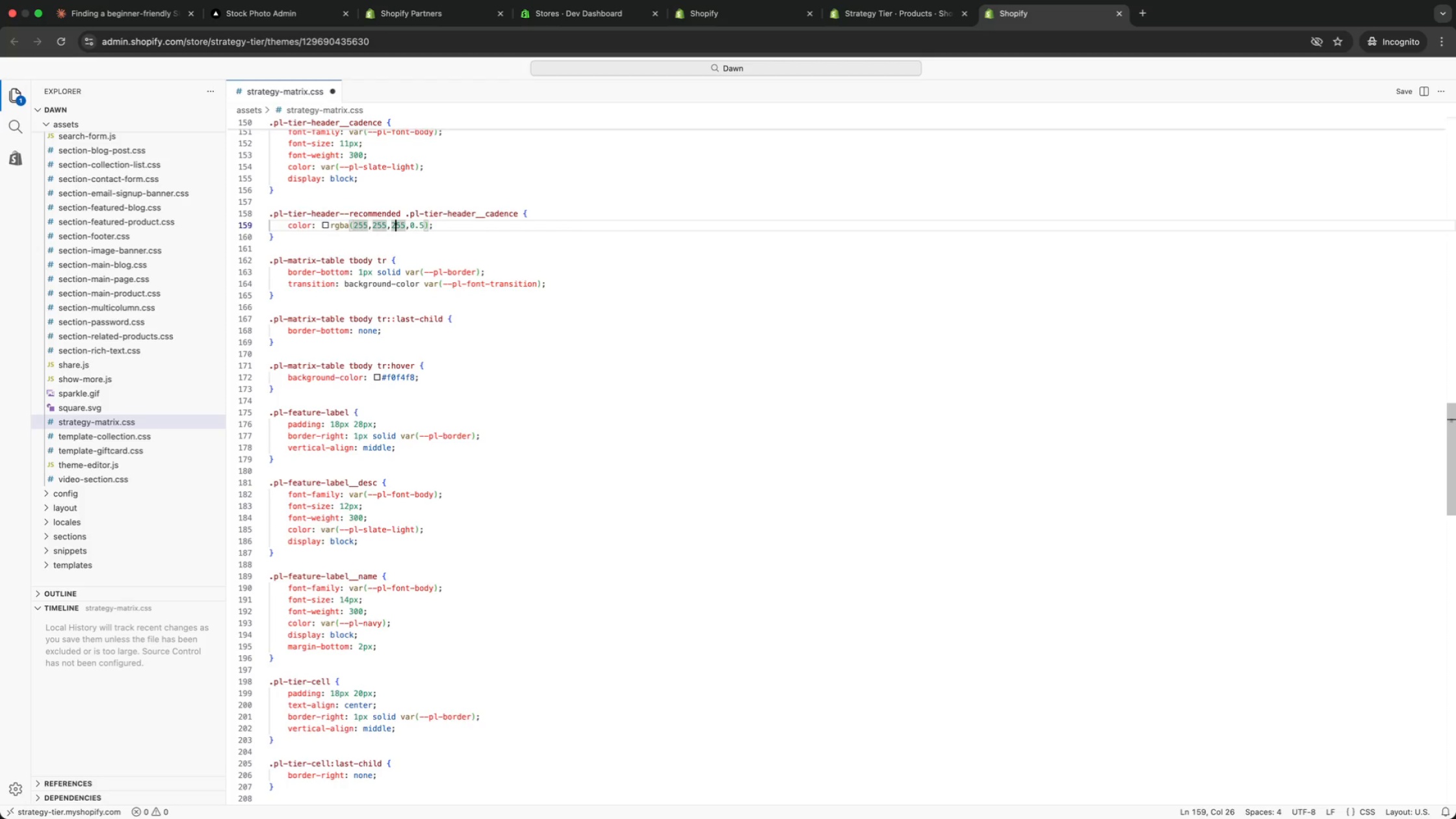 
key(ArrowUp)
 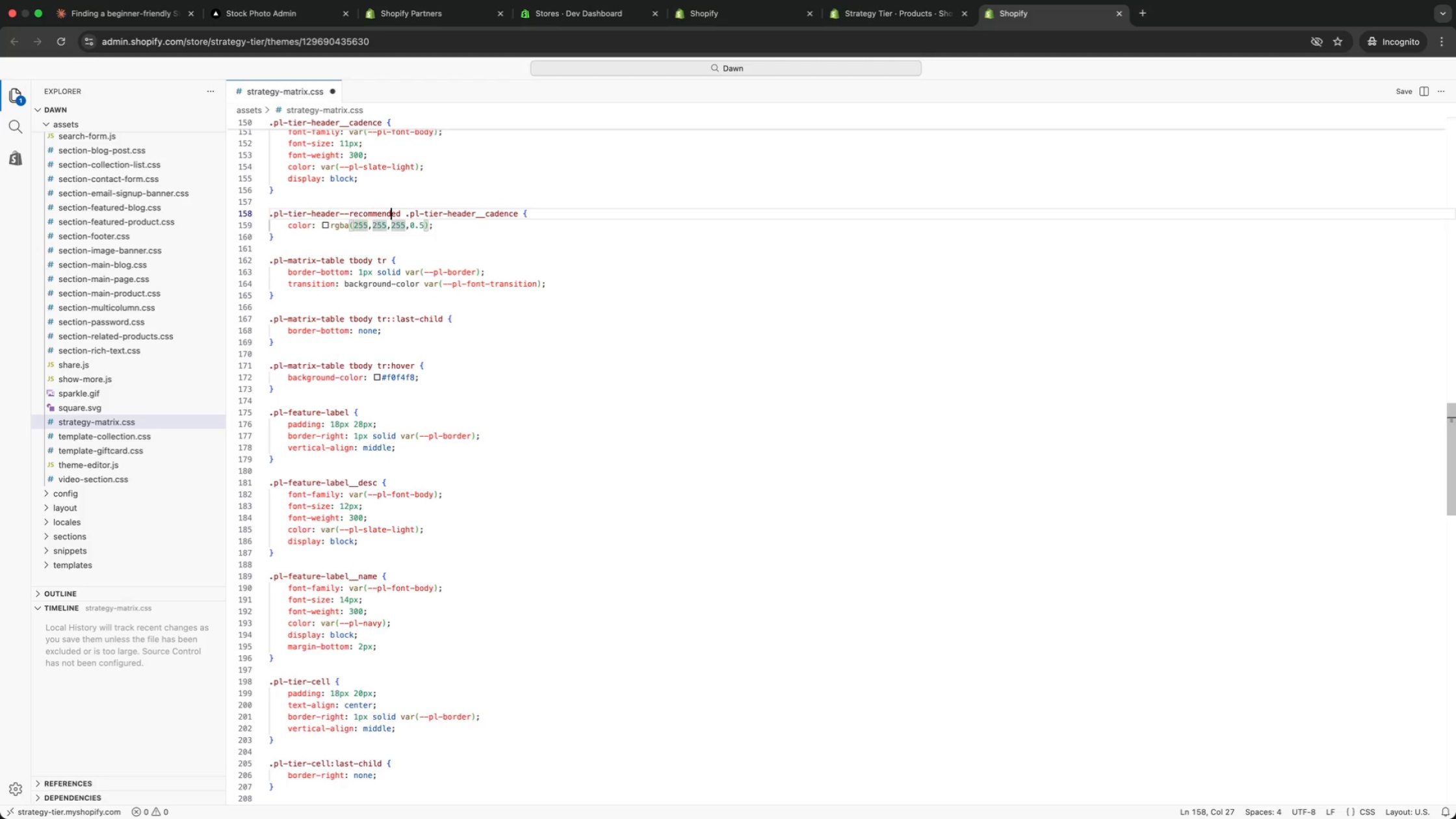 
key(ArrowUp)
 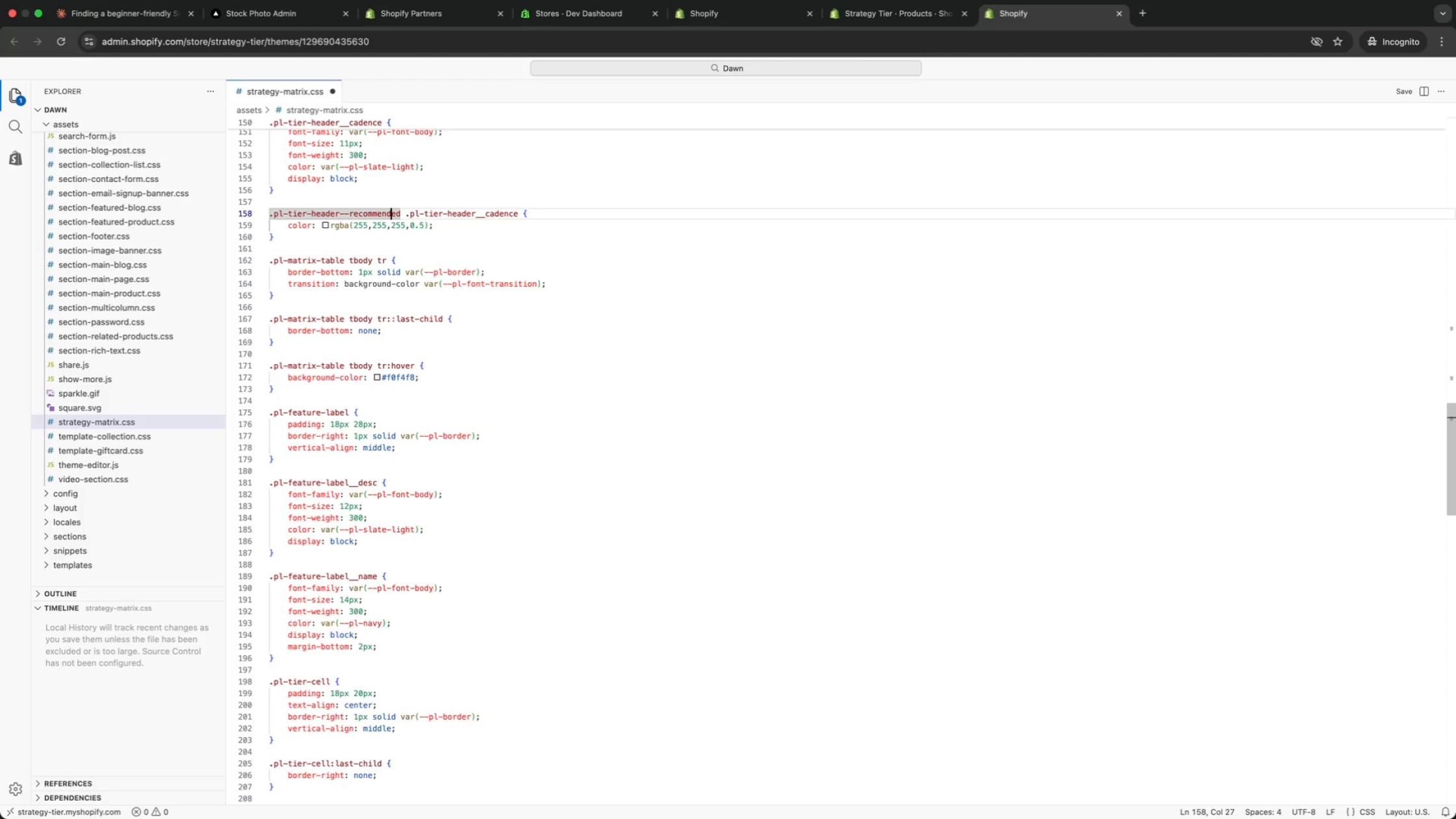 
key(ArrowUp)
 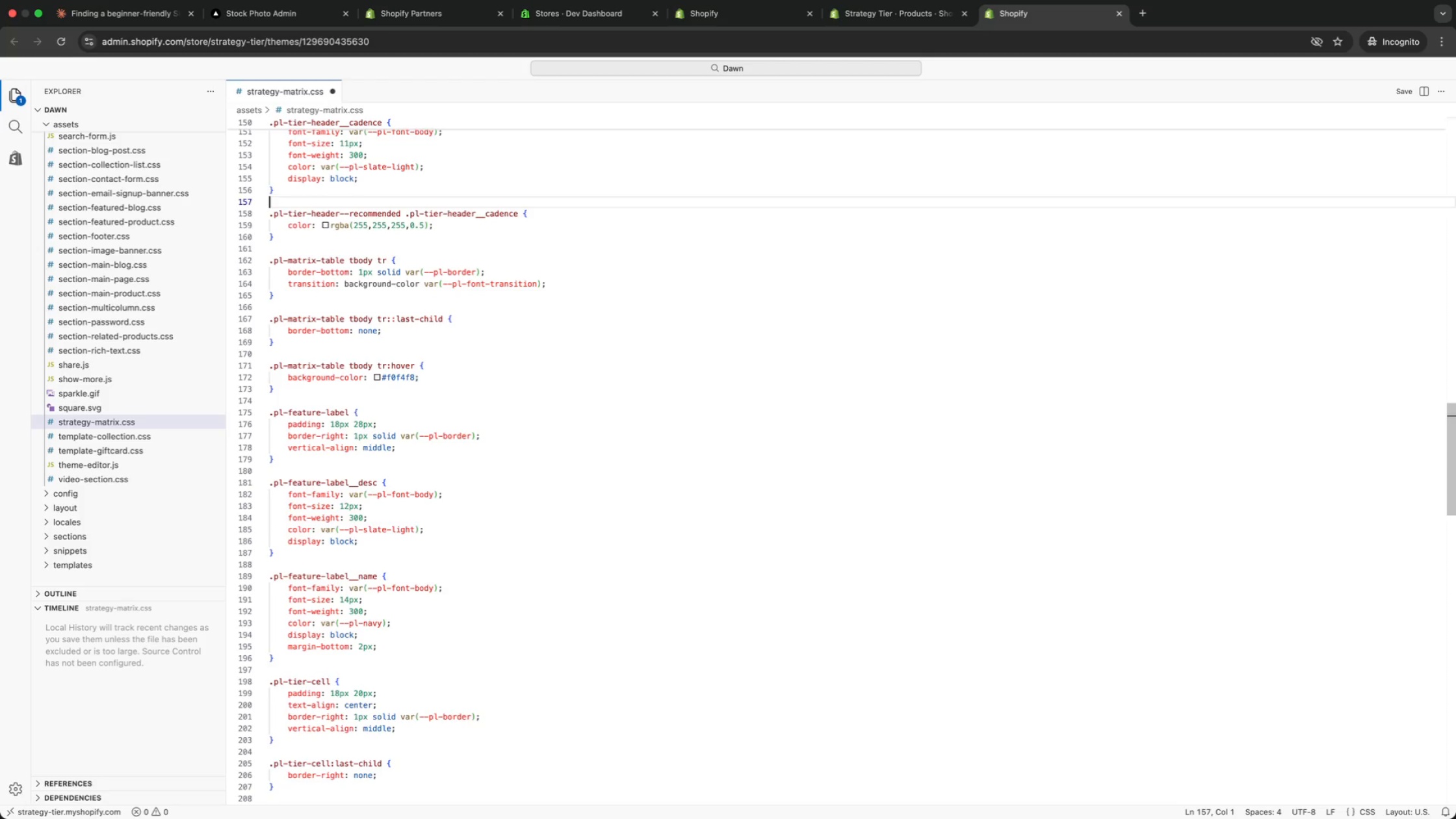 
key(ArrowUp)
 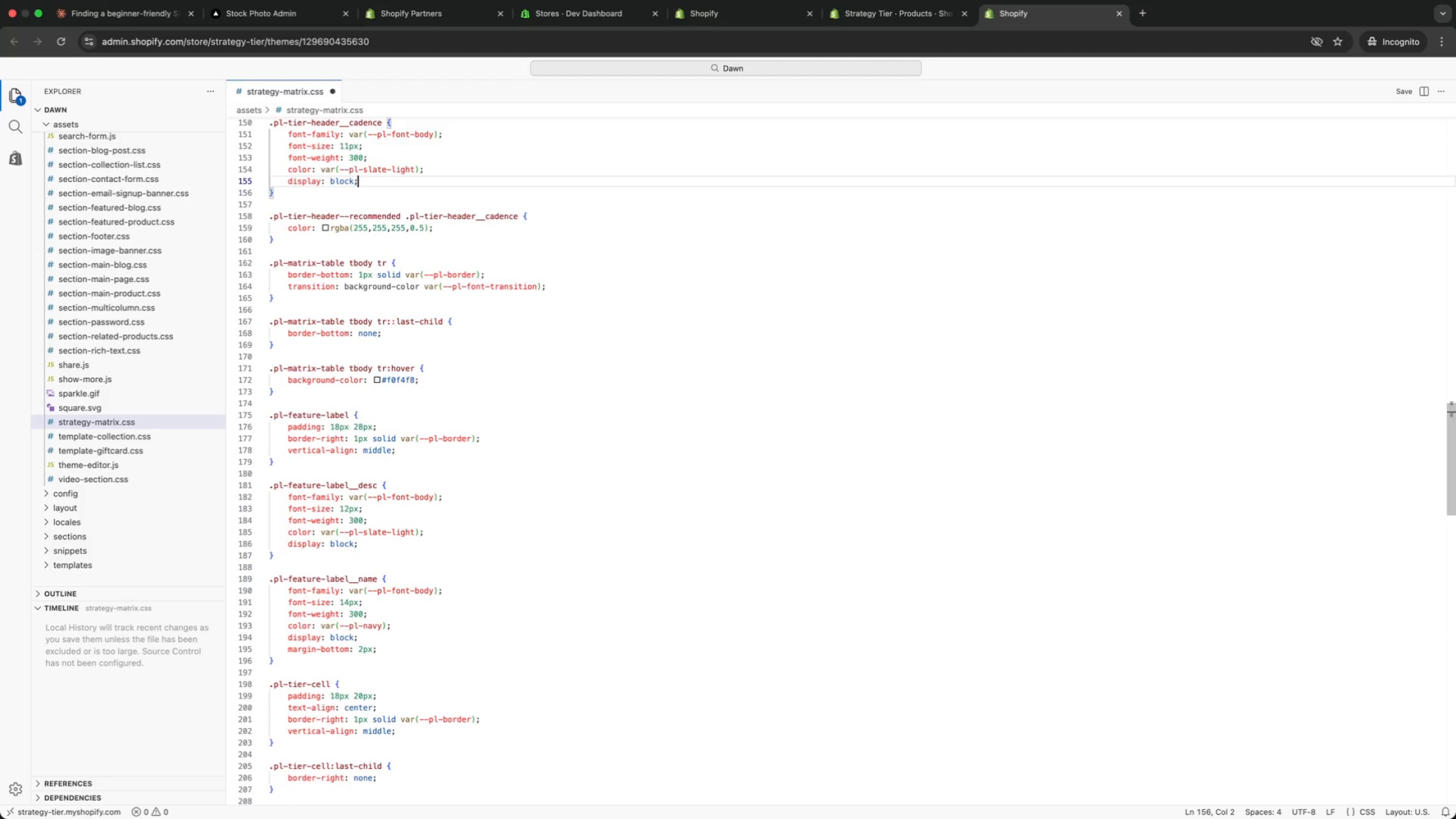 
key(ArrowUp)
 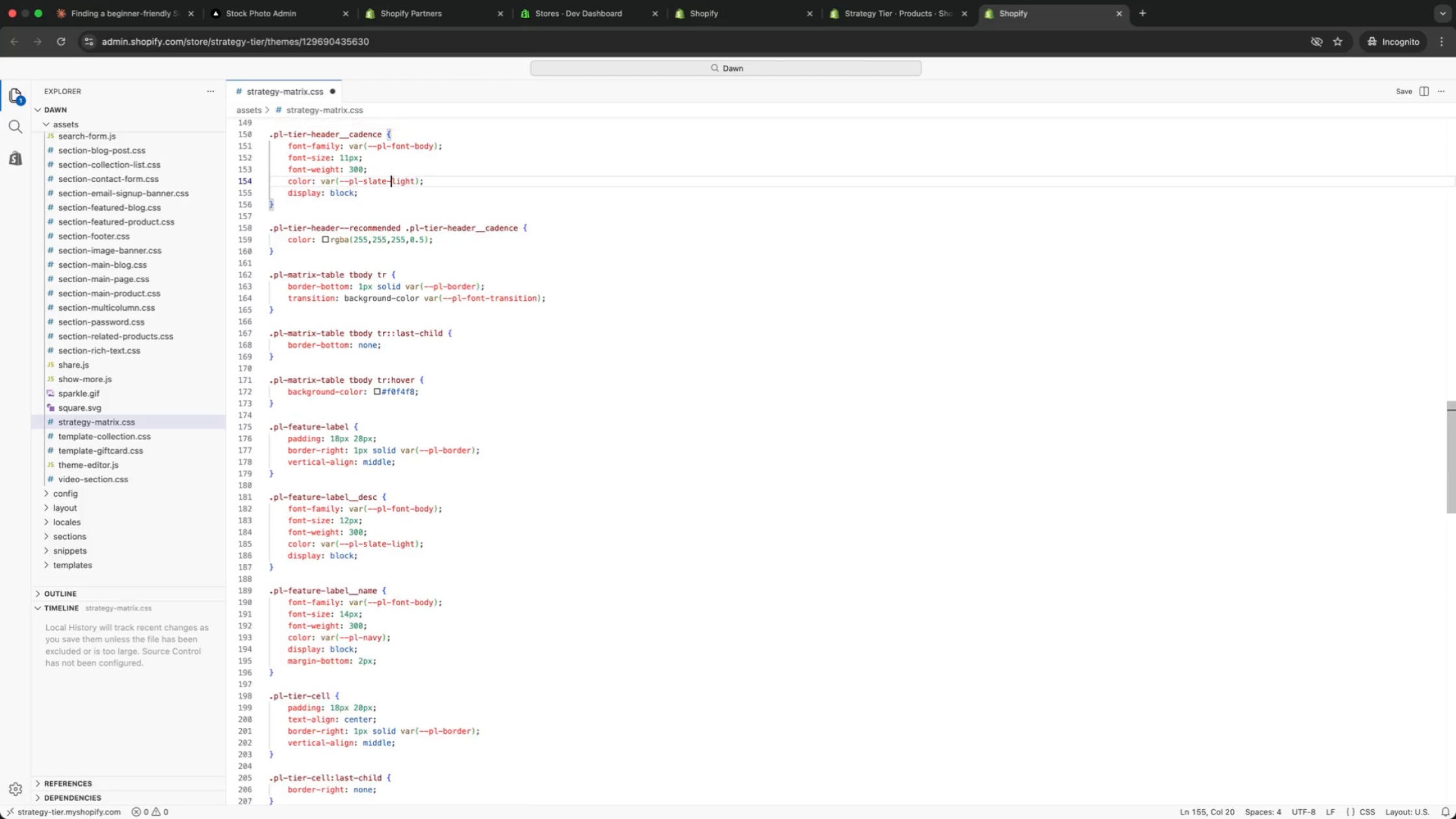 
key(ArrowUp)
 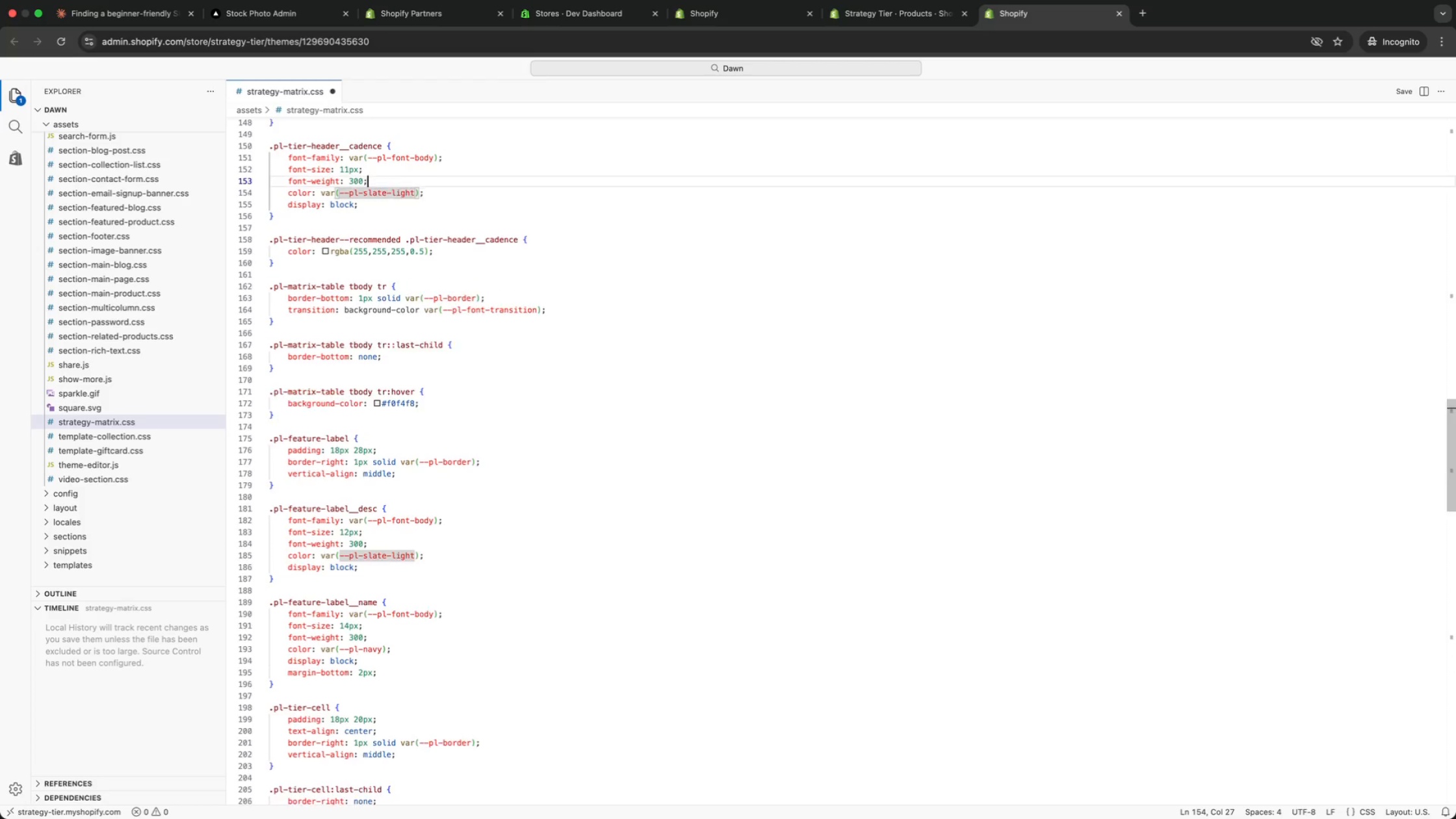 
key(ArrowUp)
 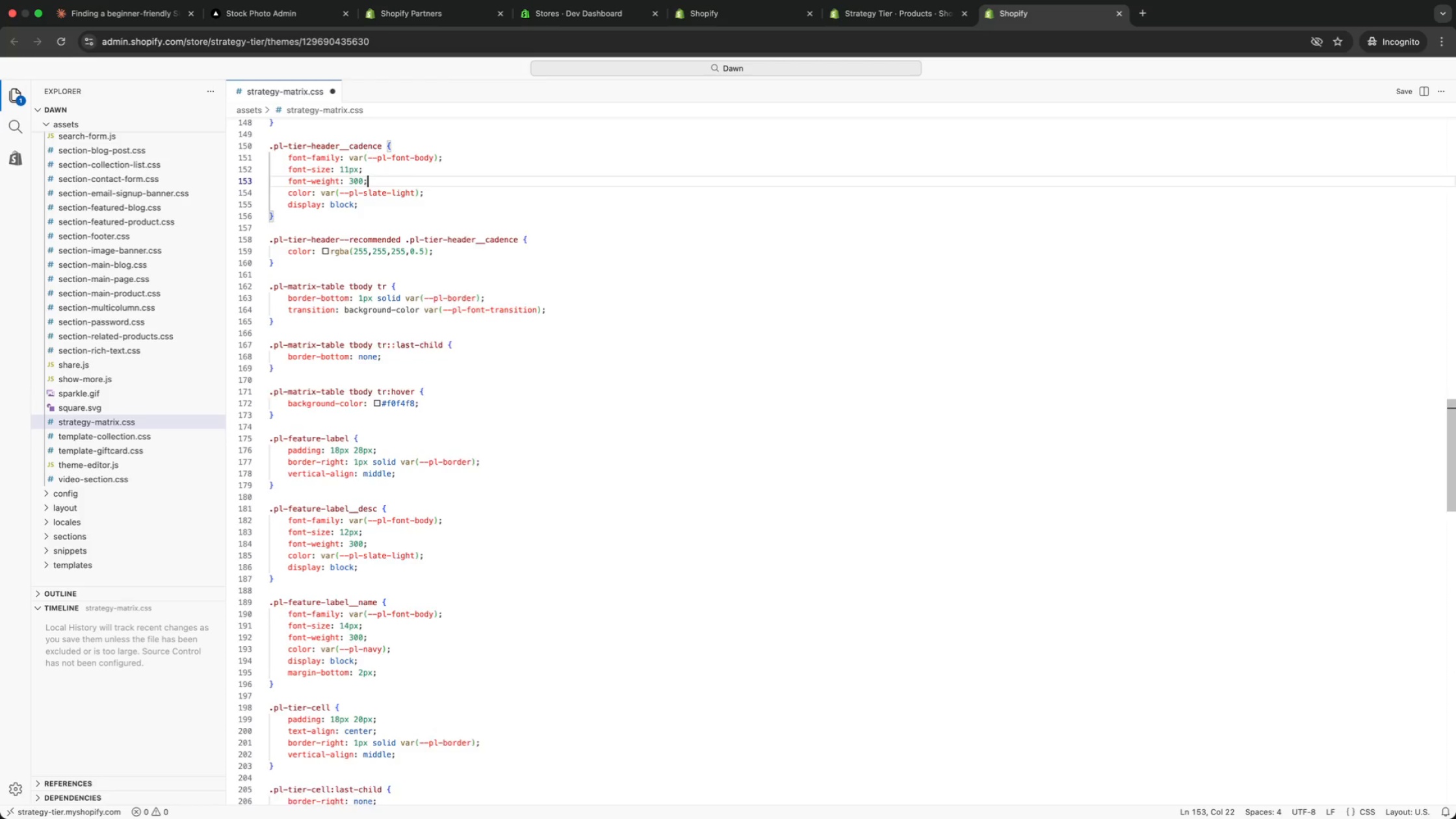 
key(ArrowUp)
 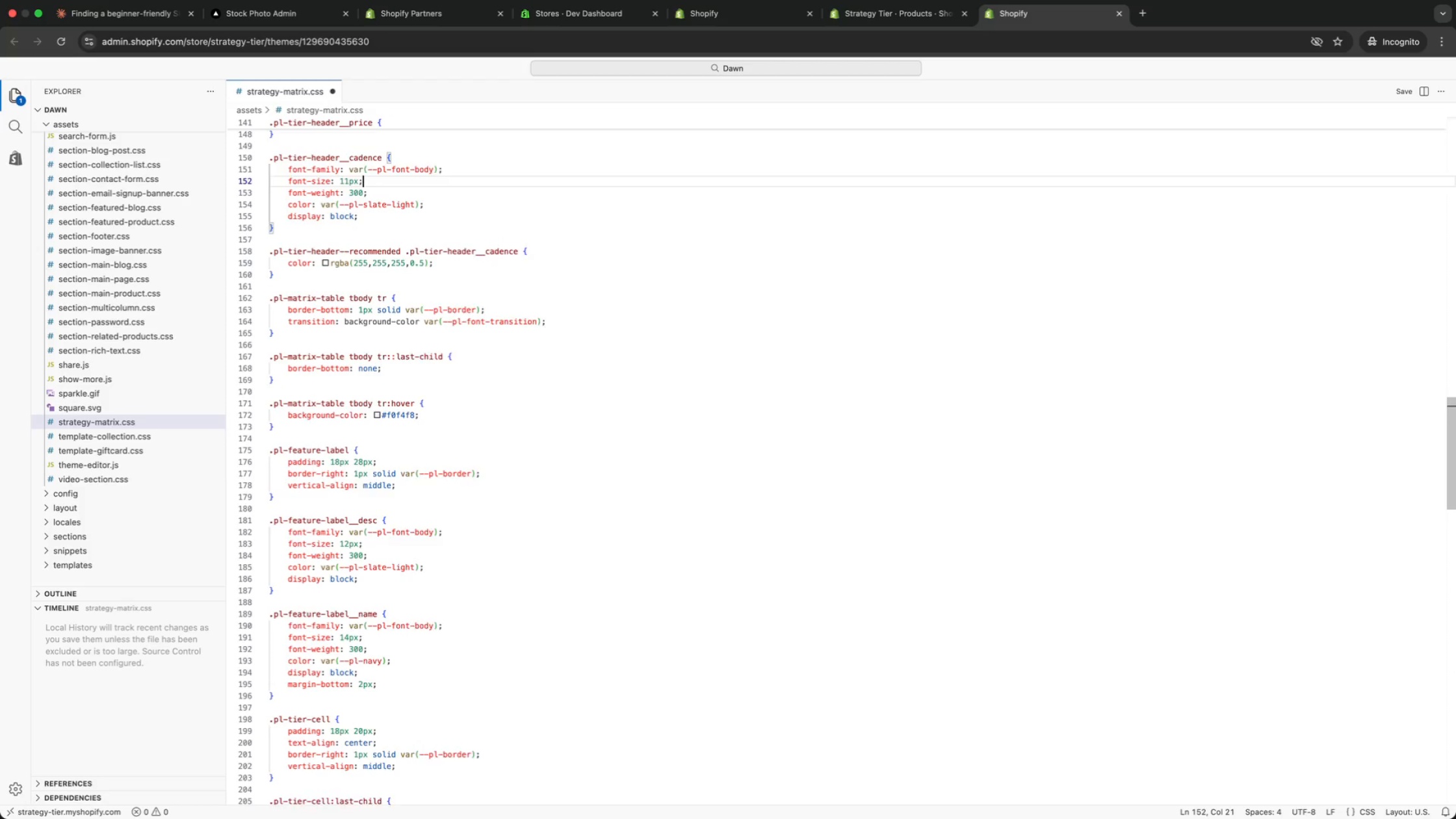 
key(ArrowUp)
 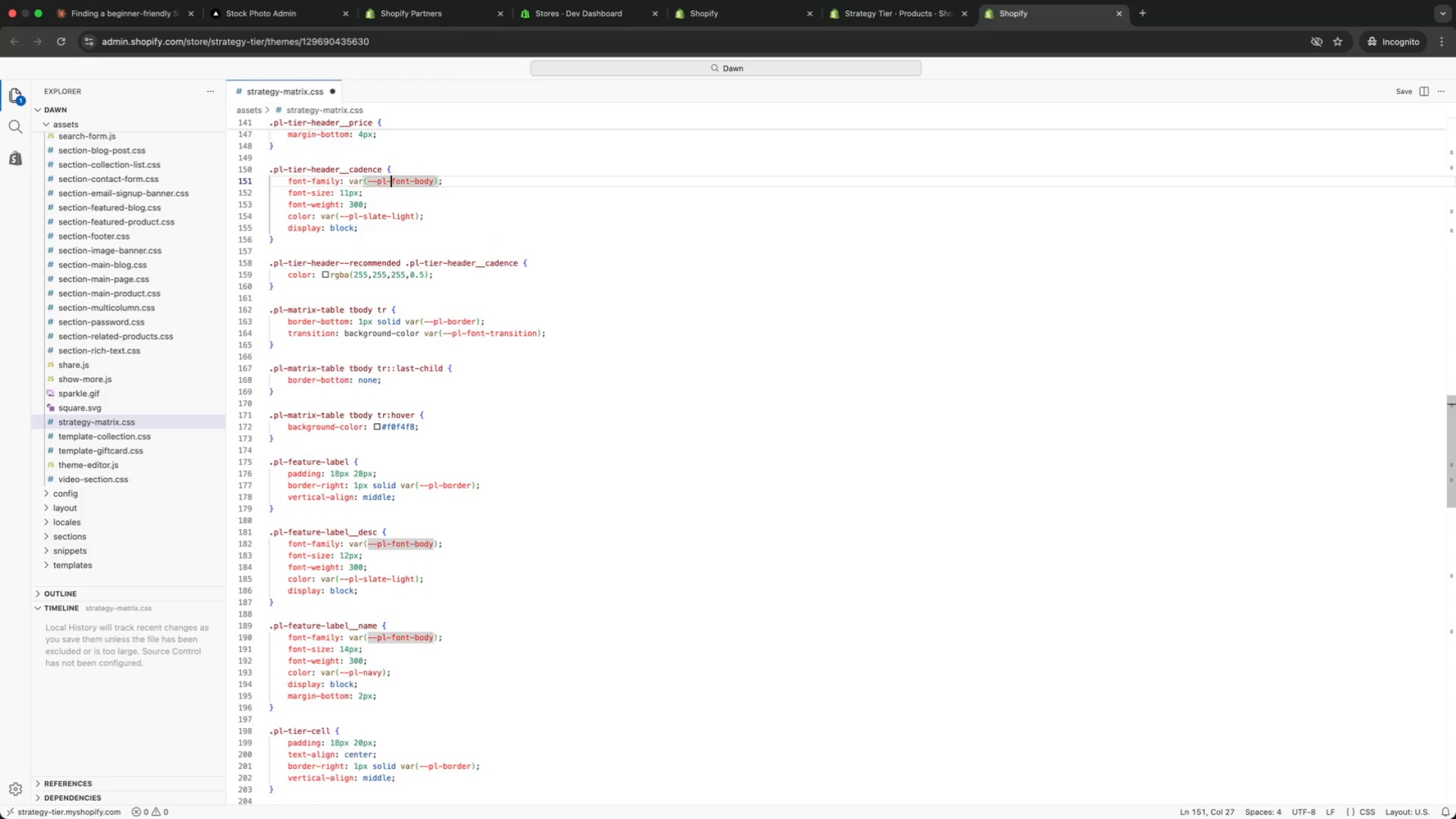 
key(ArrowUp)
 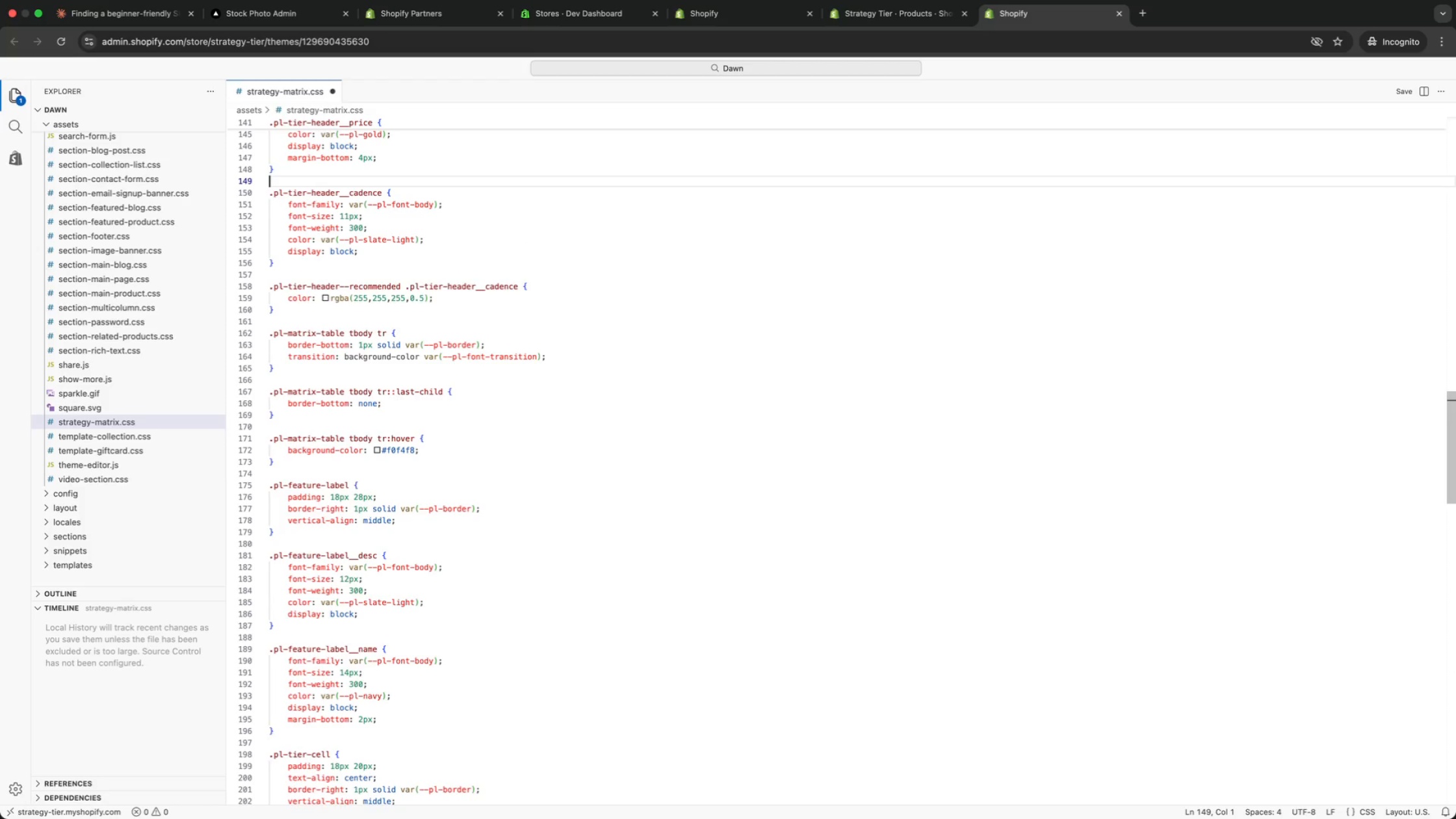 
key(ArrowUp)
 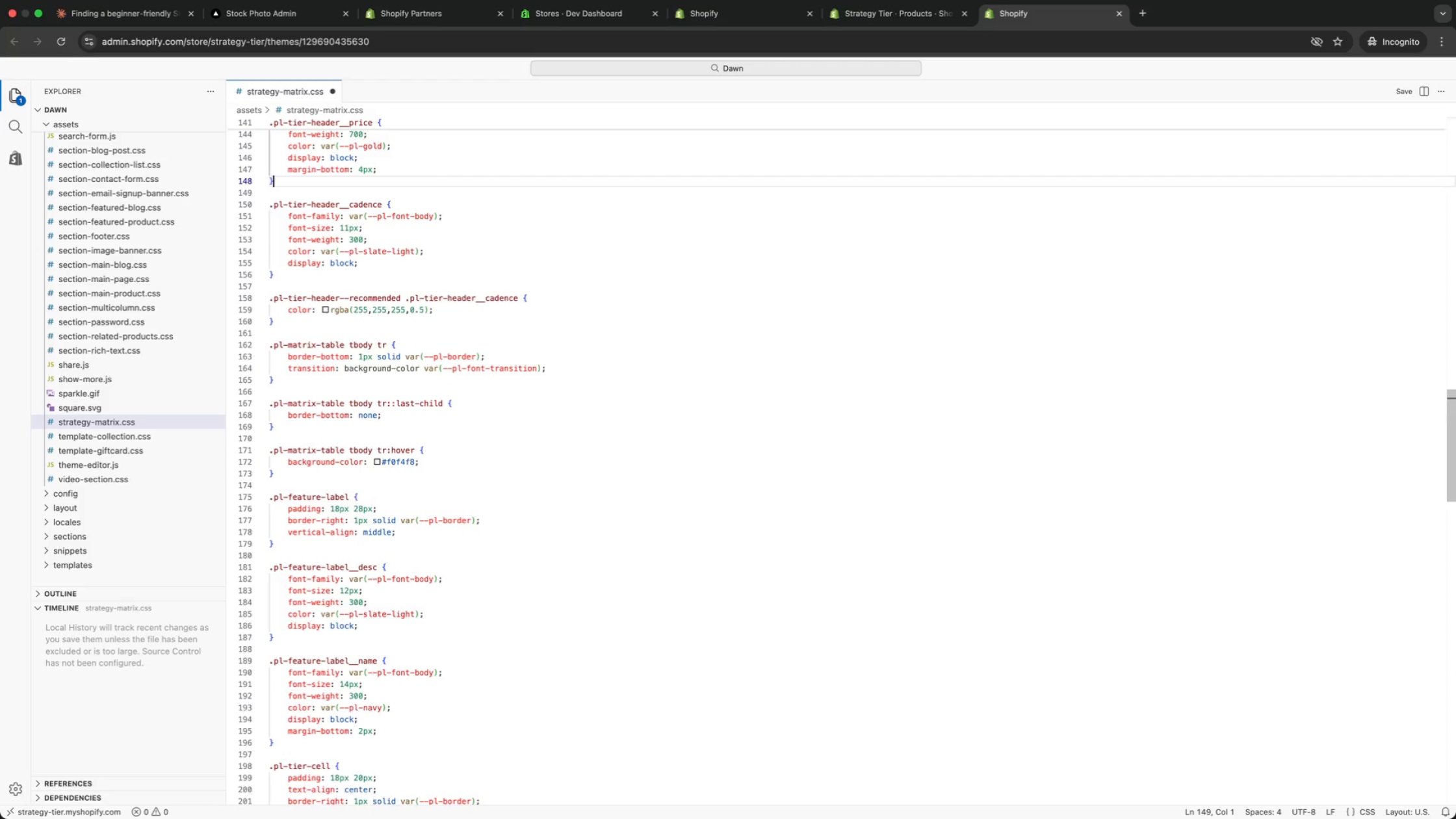 
key(ArrowUp)
 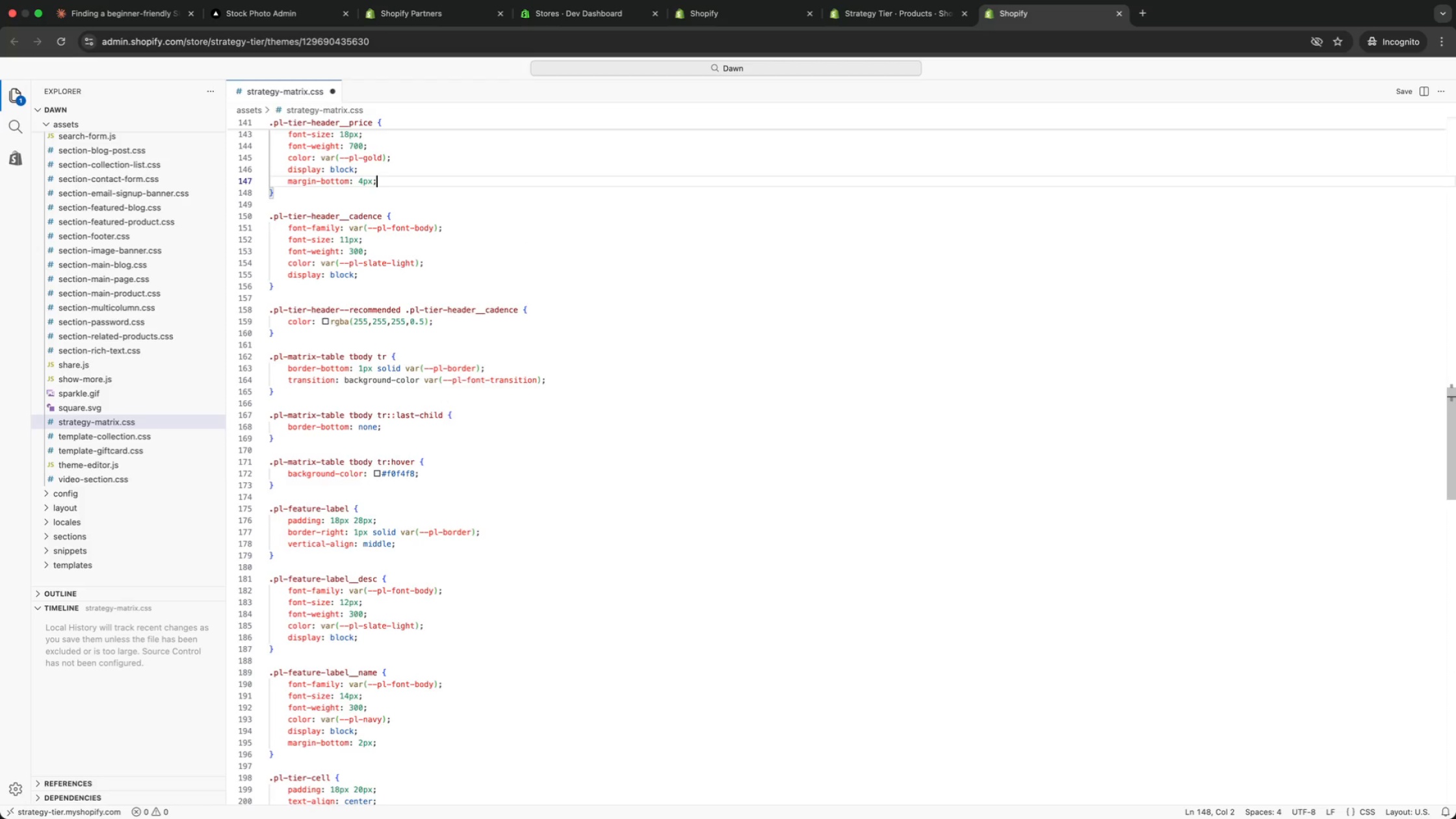 
key(ArrowUp)
 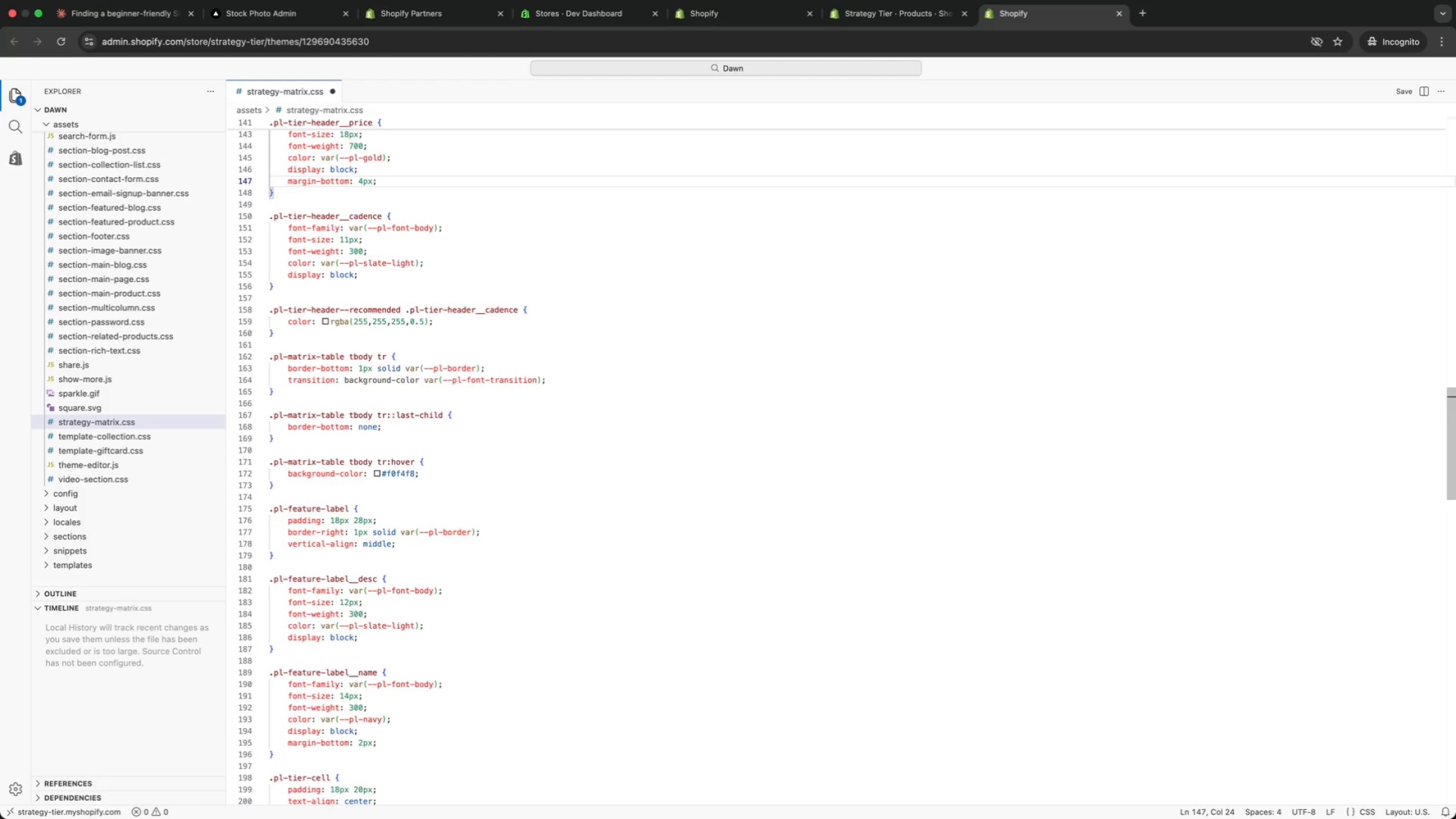 
key(ArrowUp)
 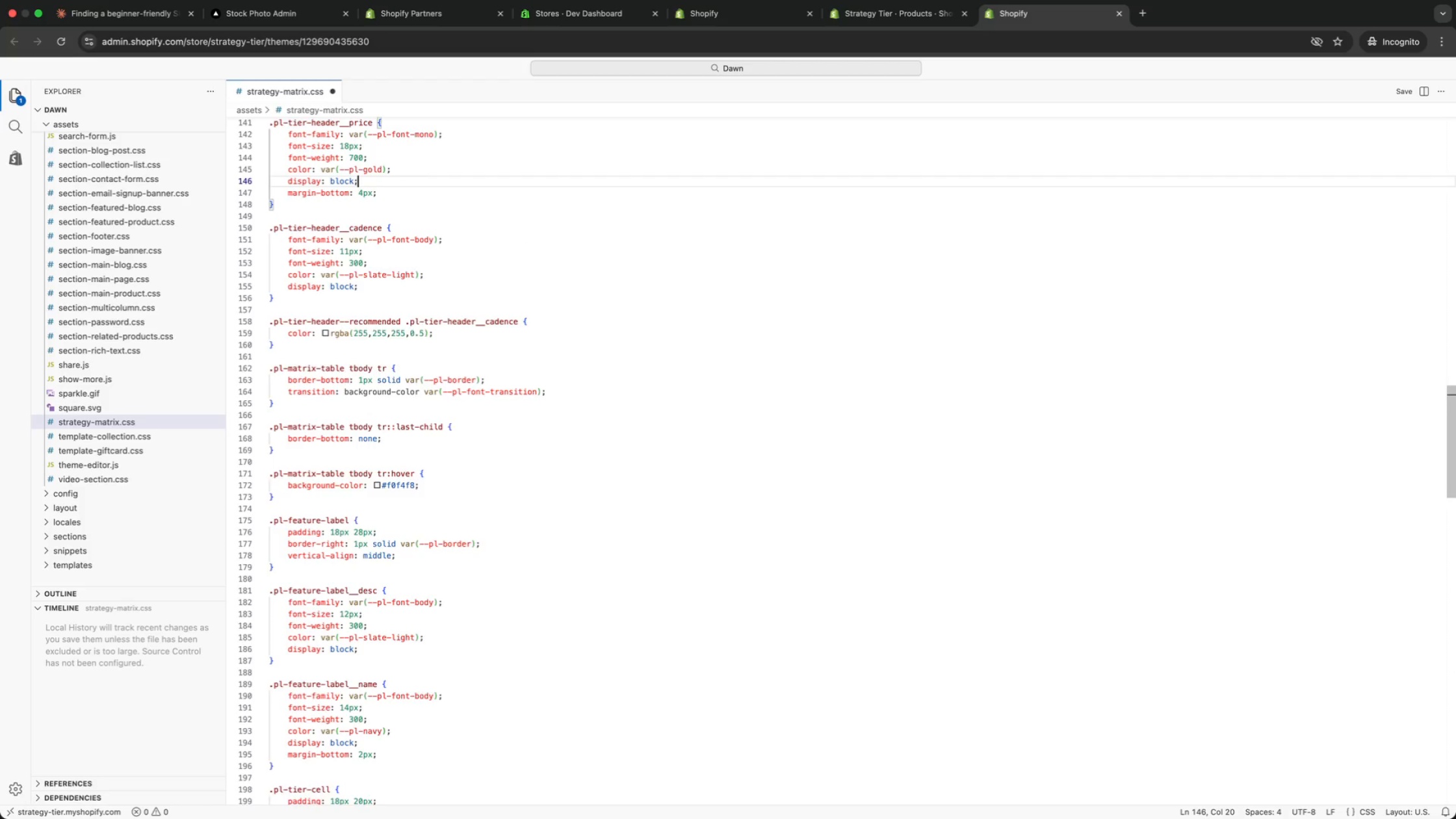 
key(ArrowUp)
 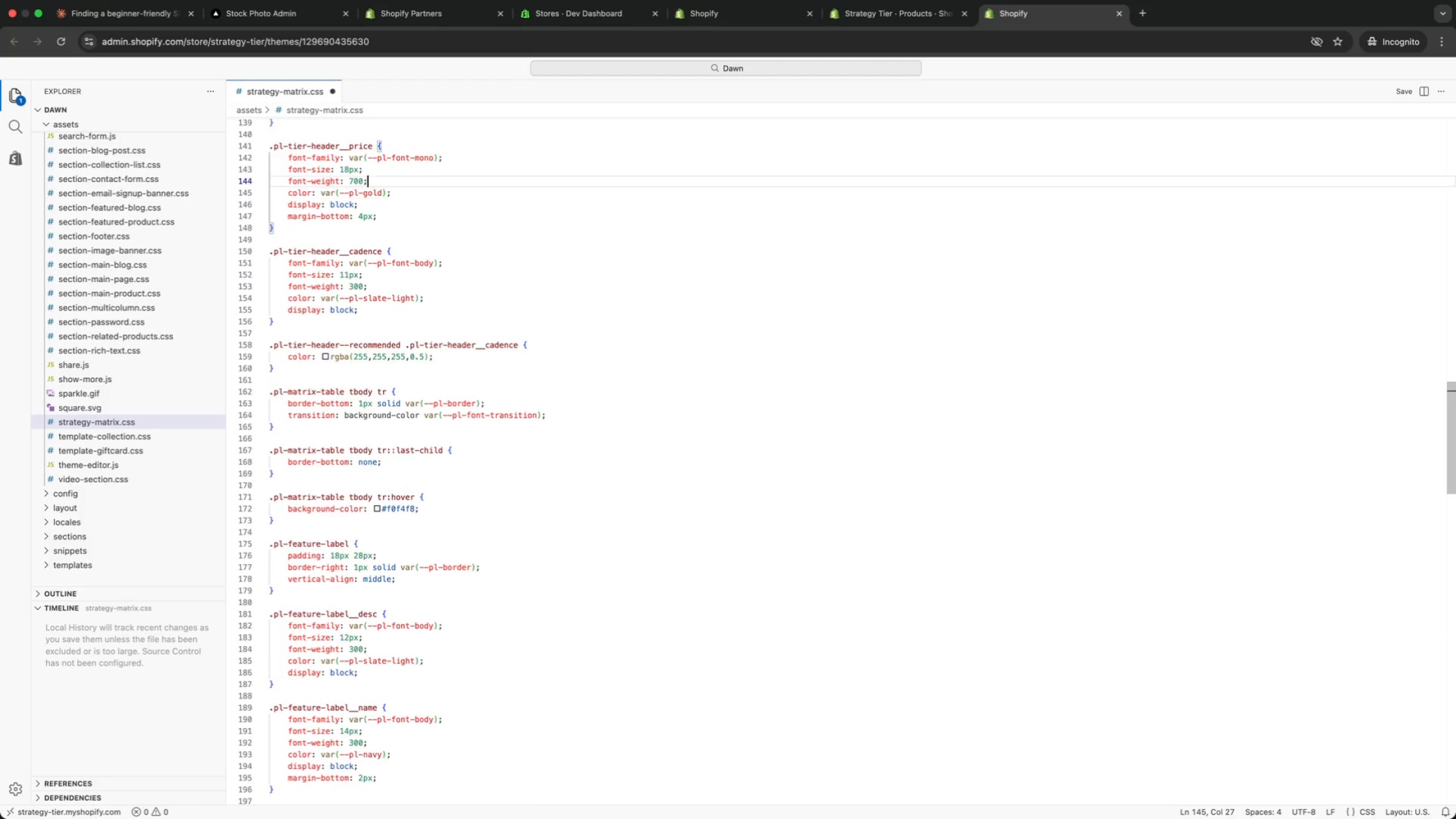 
key(ArrowUp)
 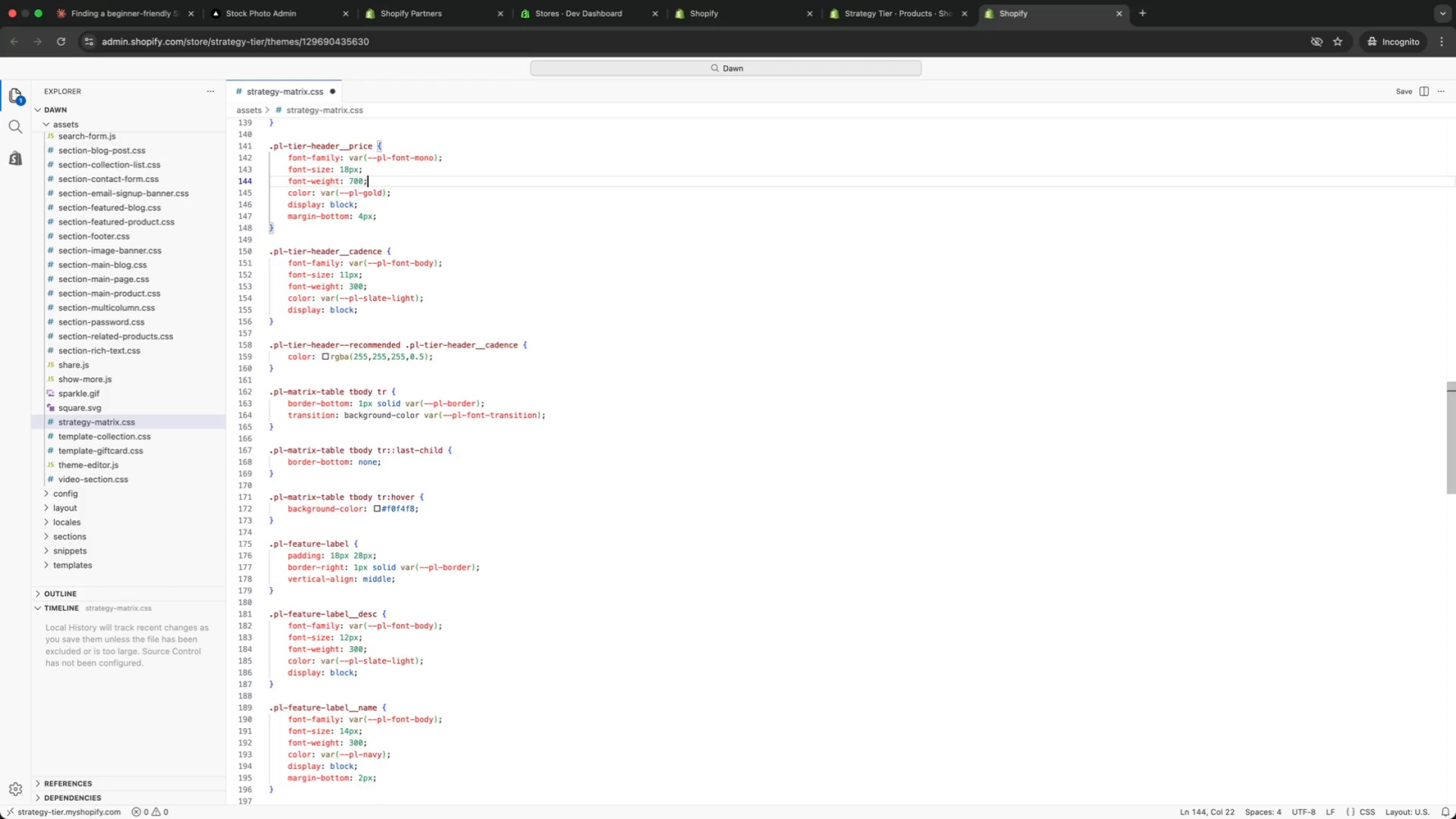 
key(ArrowUp)
 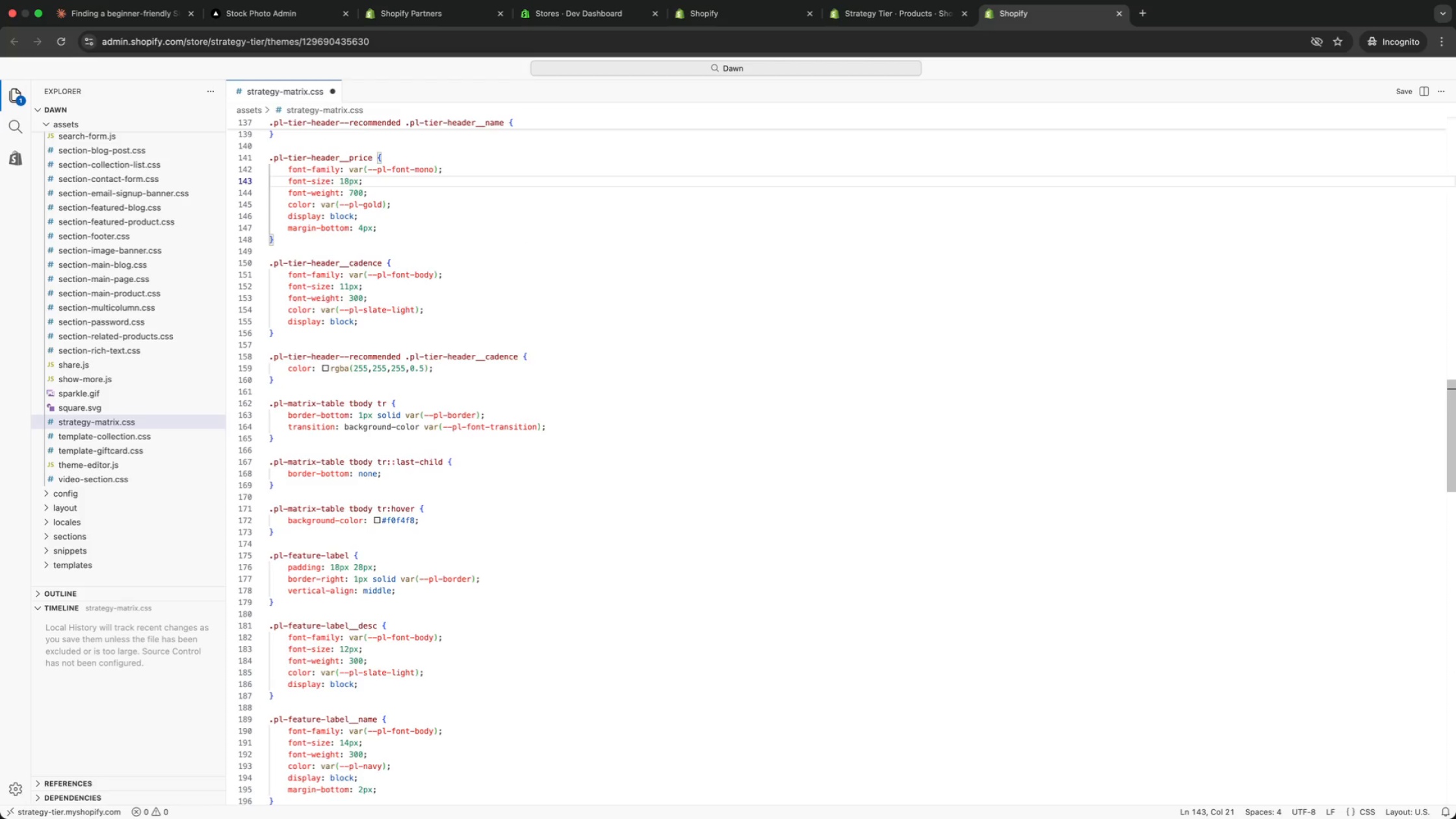 
key(ArrowUp)
 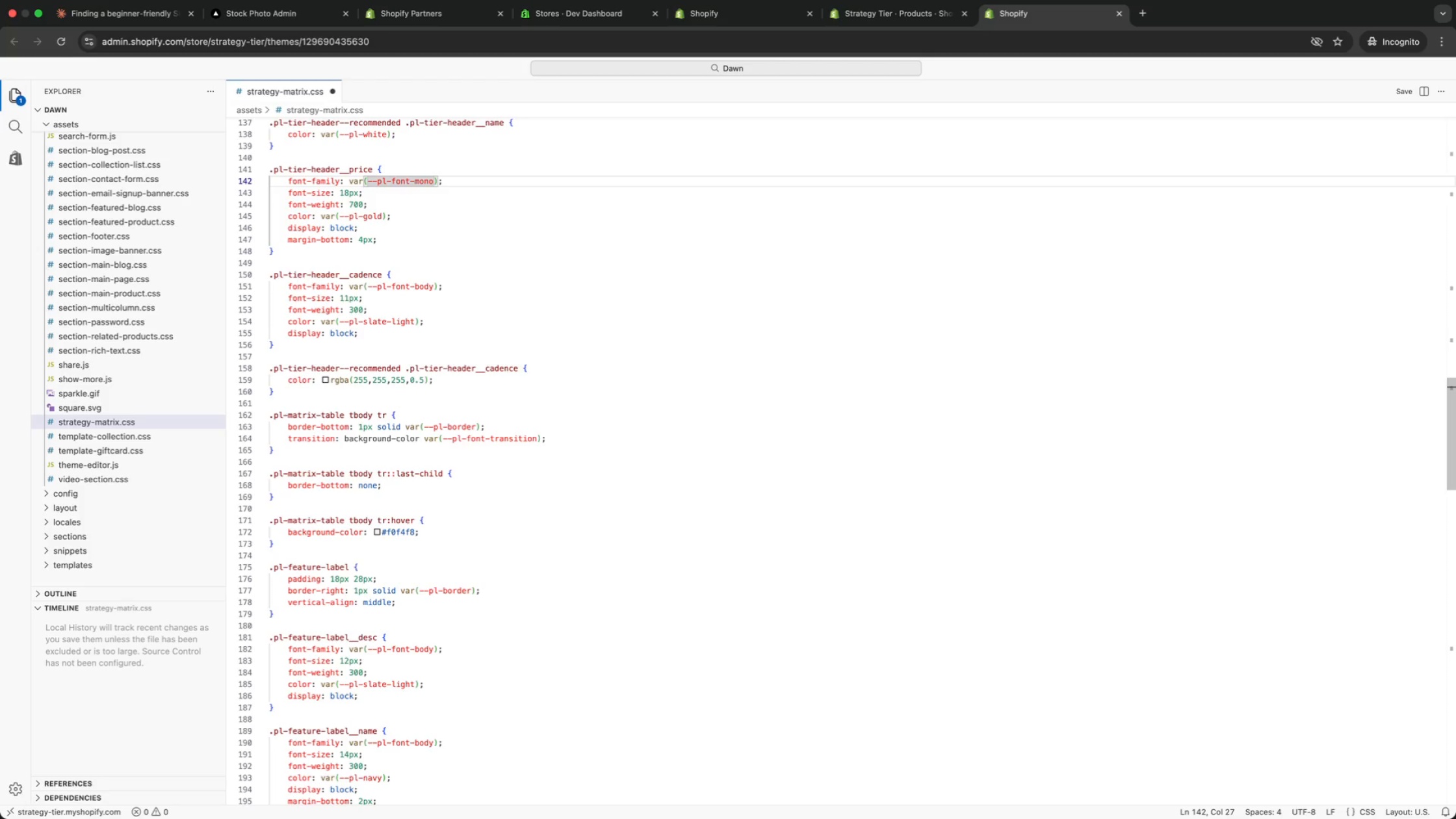 
key(ArrowUp)
 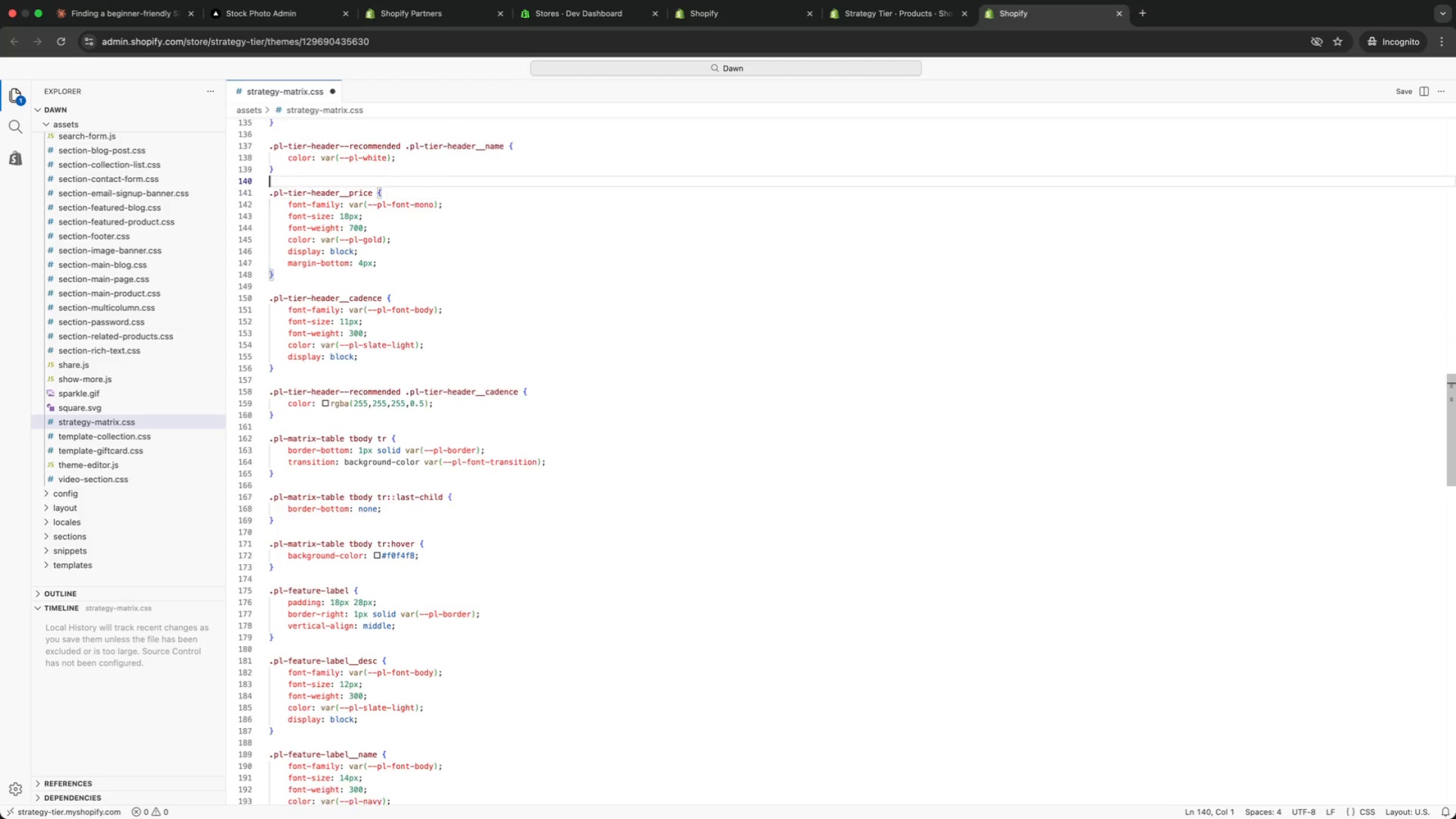 
key(ArrowUp)
 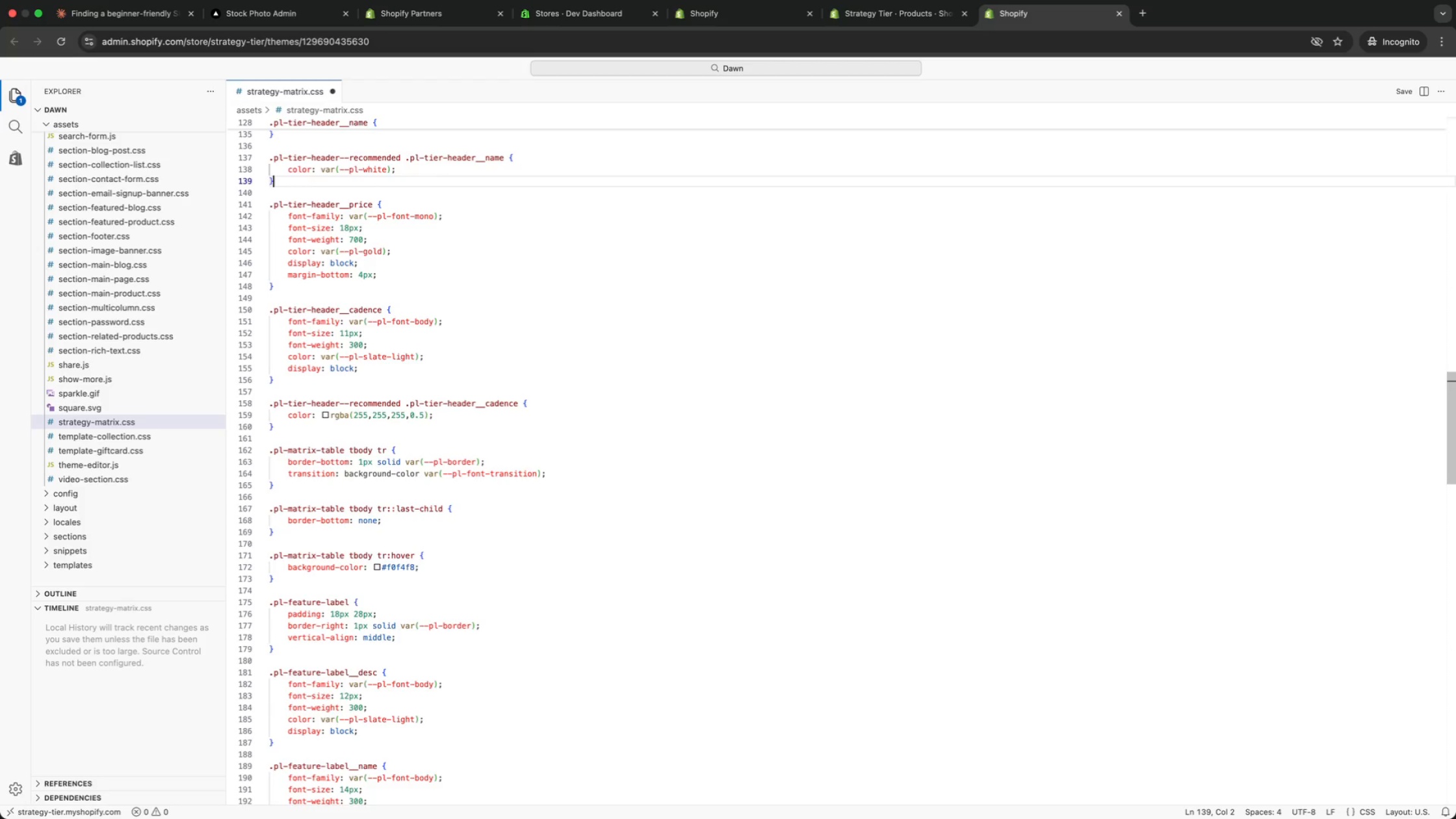 
key(ArrowUp)
 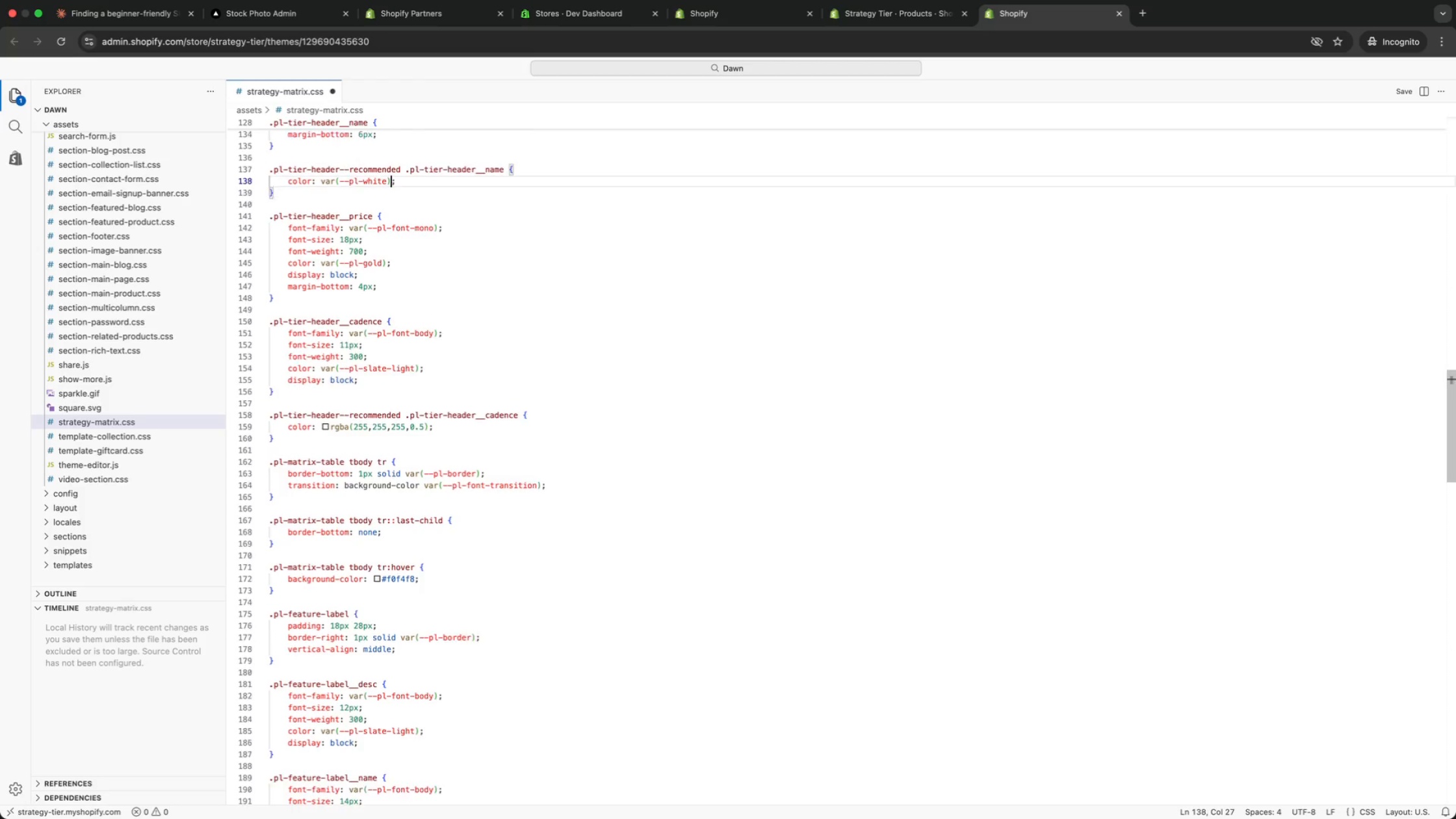 
key(ArrowUp)
 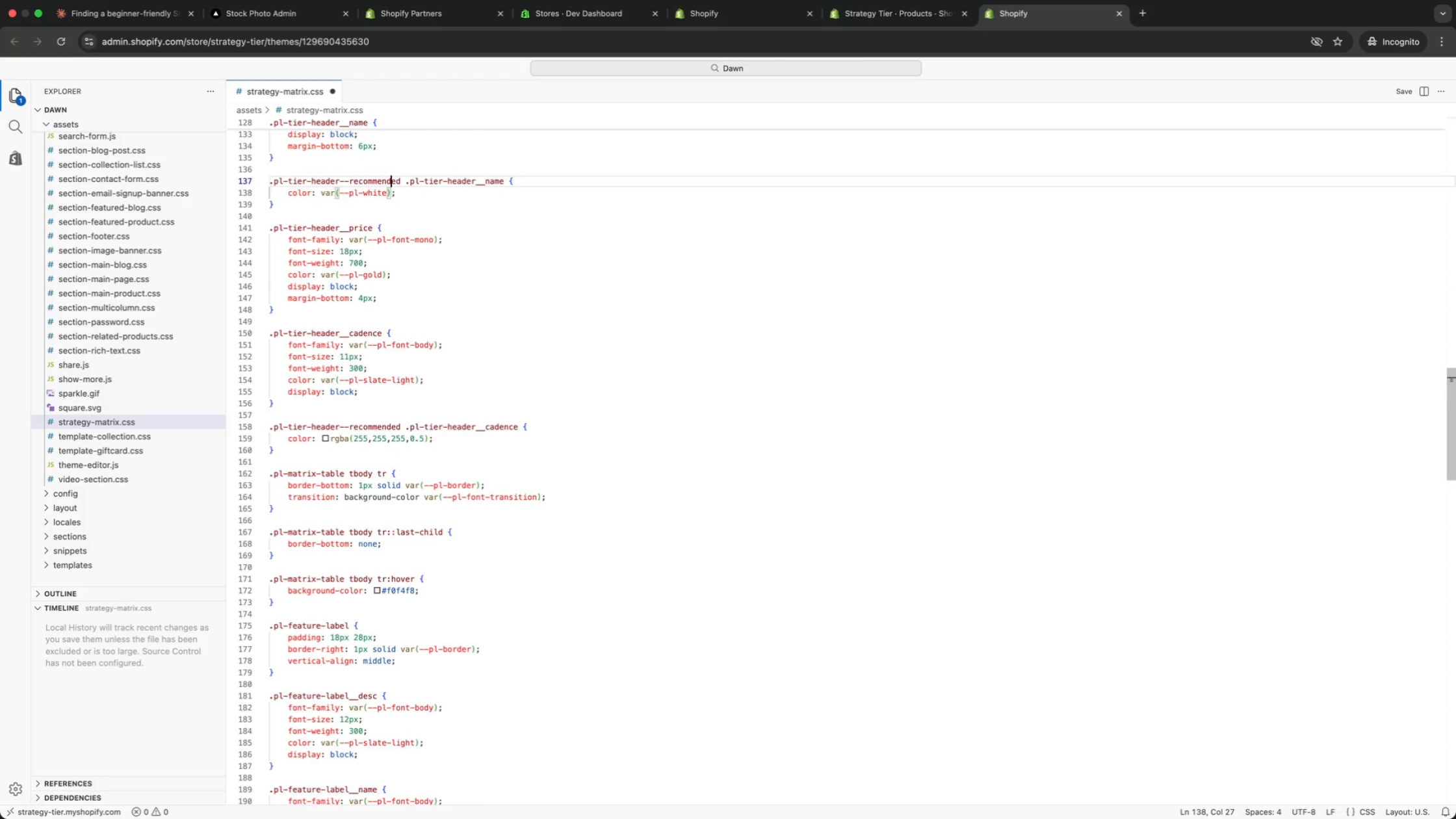 
key(ArrowUp)
 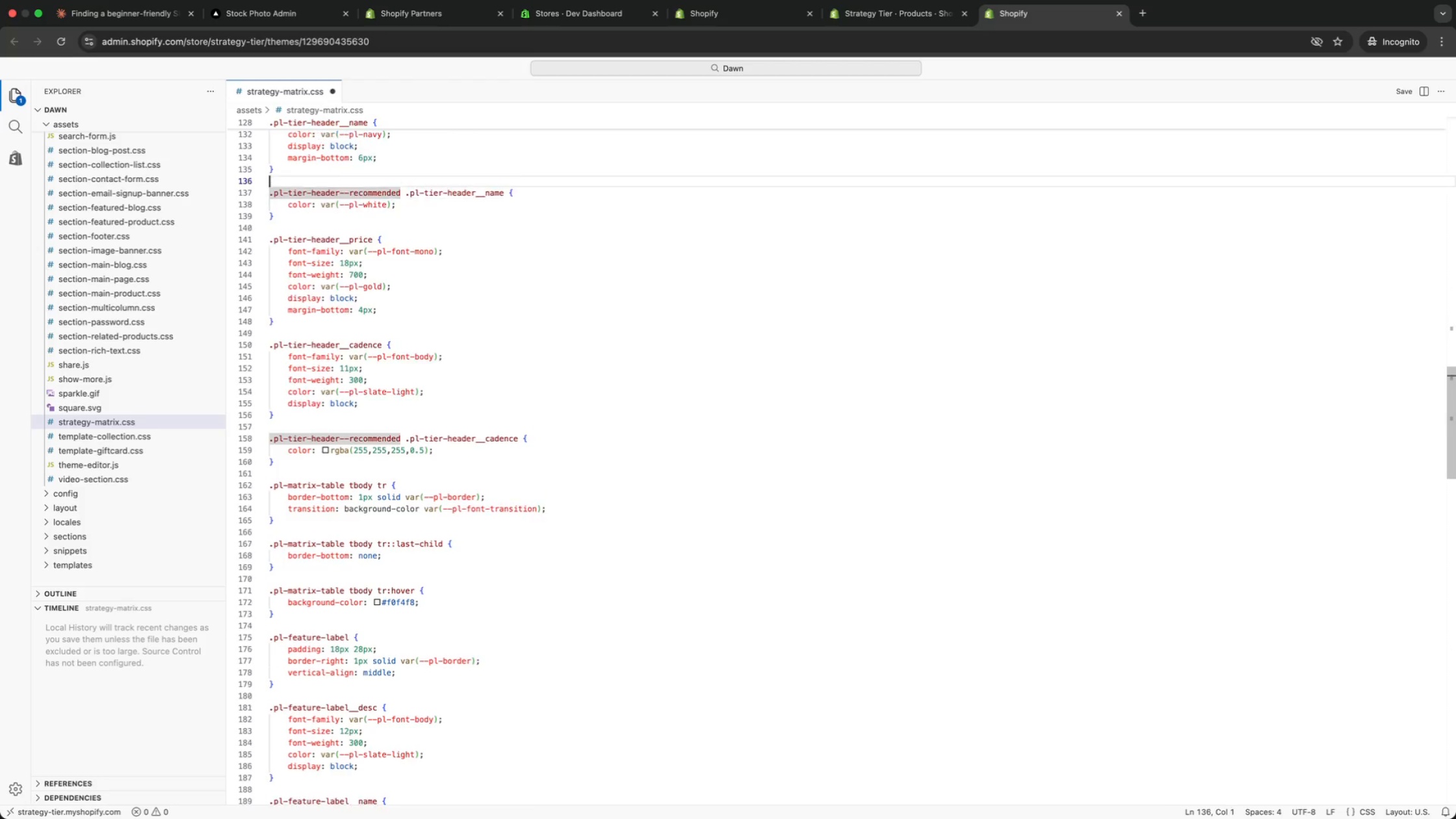 
key(ArrowUp)
 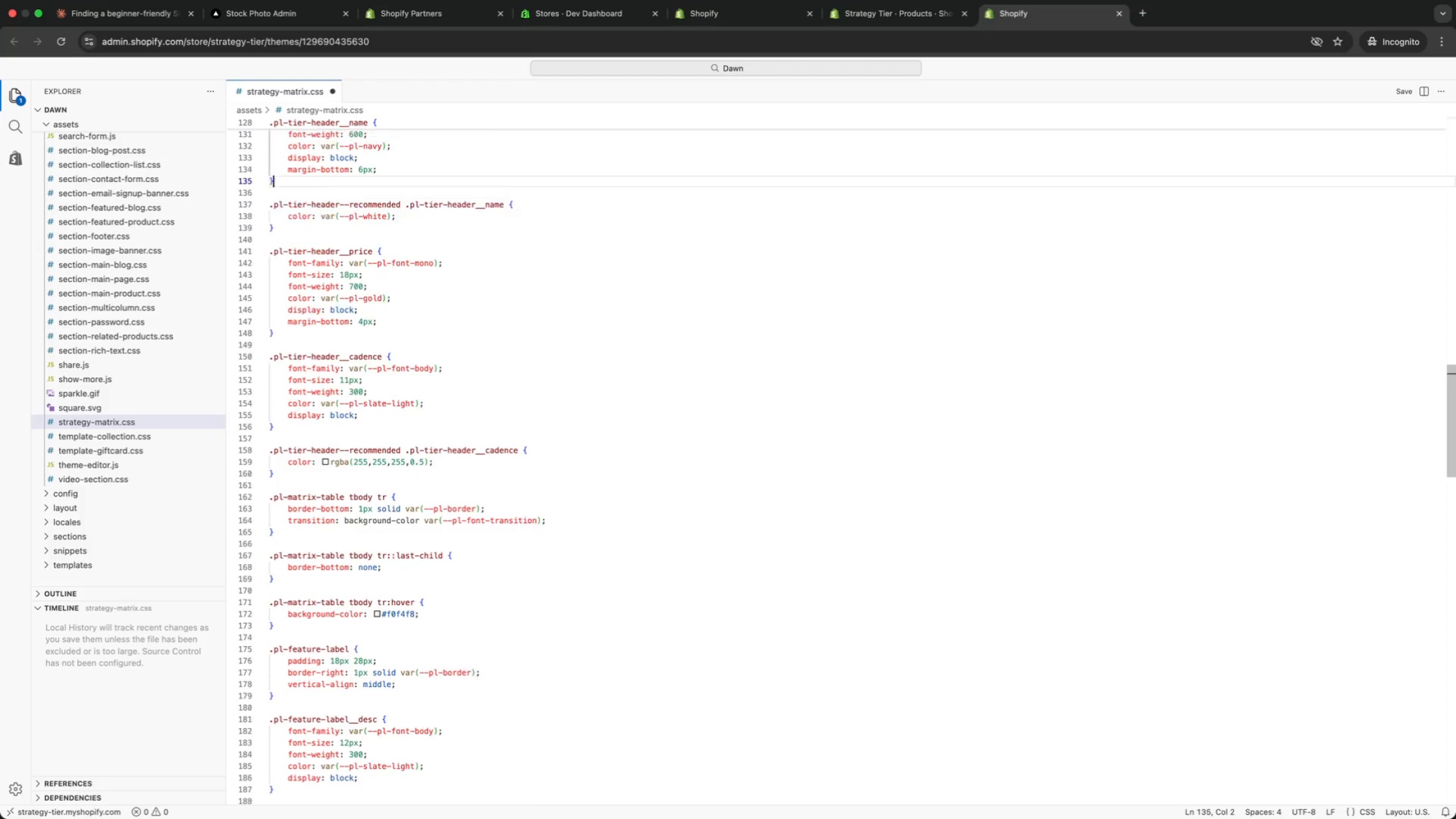 
key(ArrowUp)
 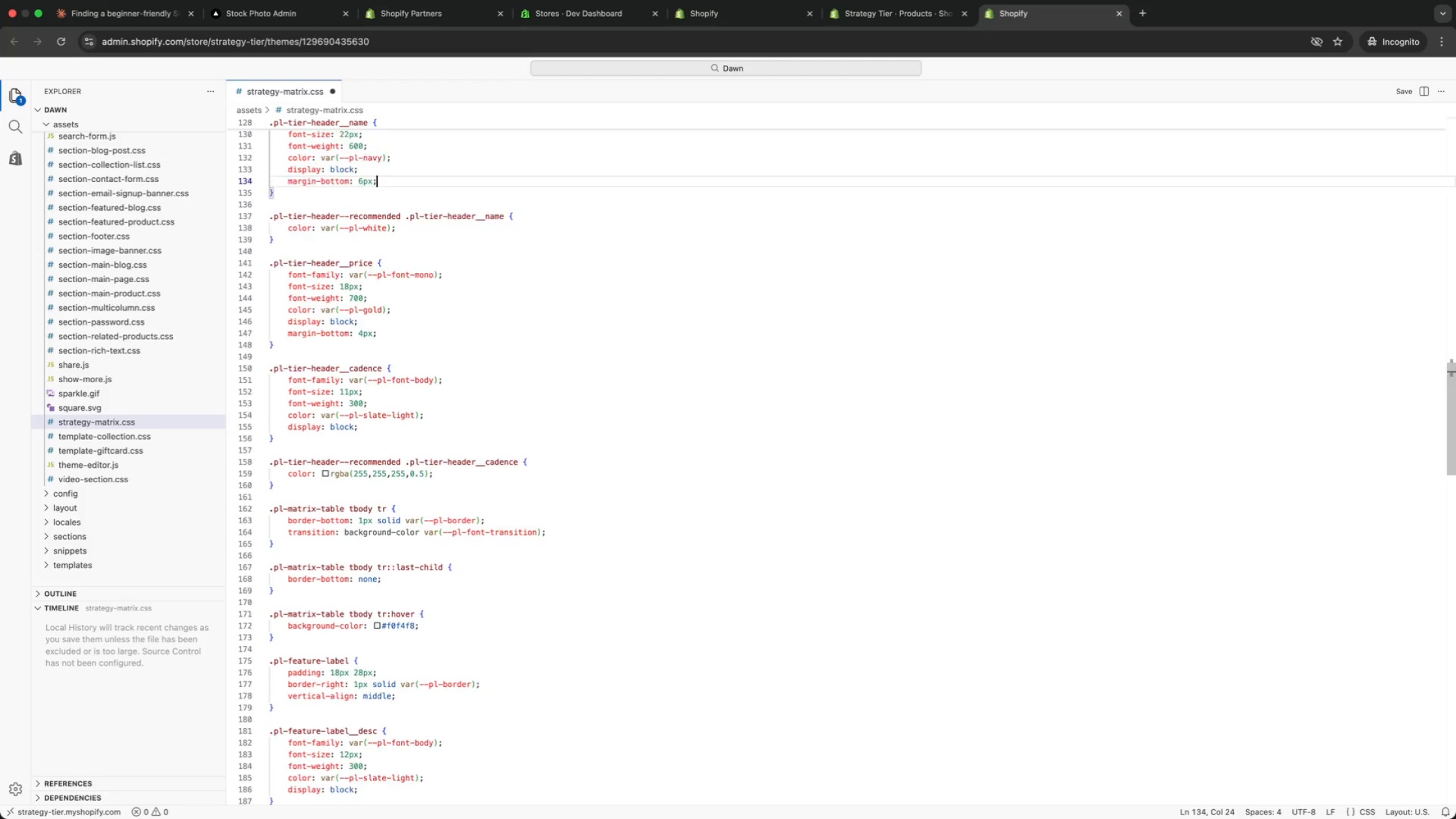 
key(ArrowUp)
 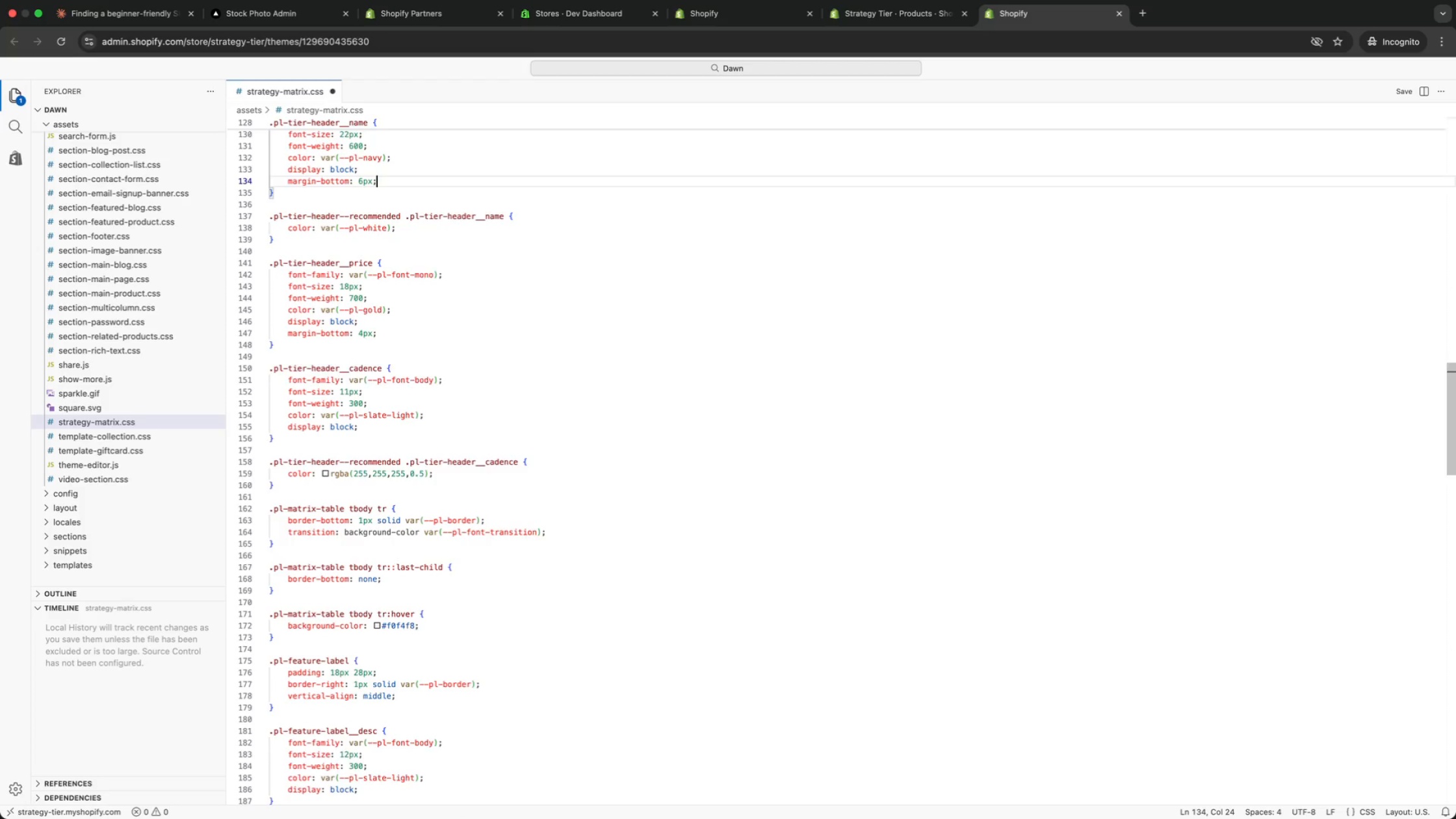 
key(ArrowUp)
 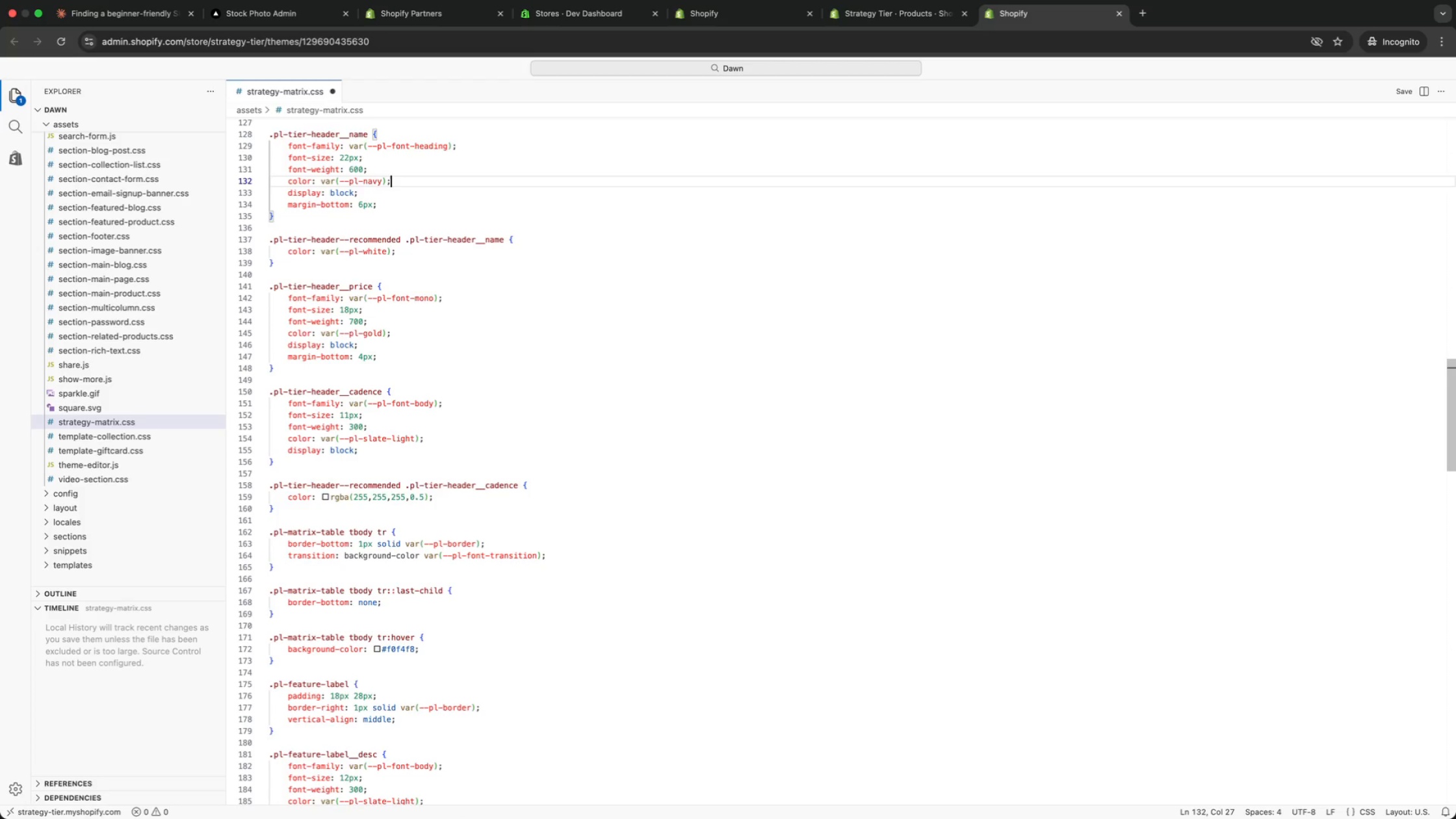 
key(ArrowUp)
 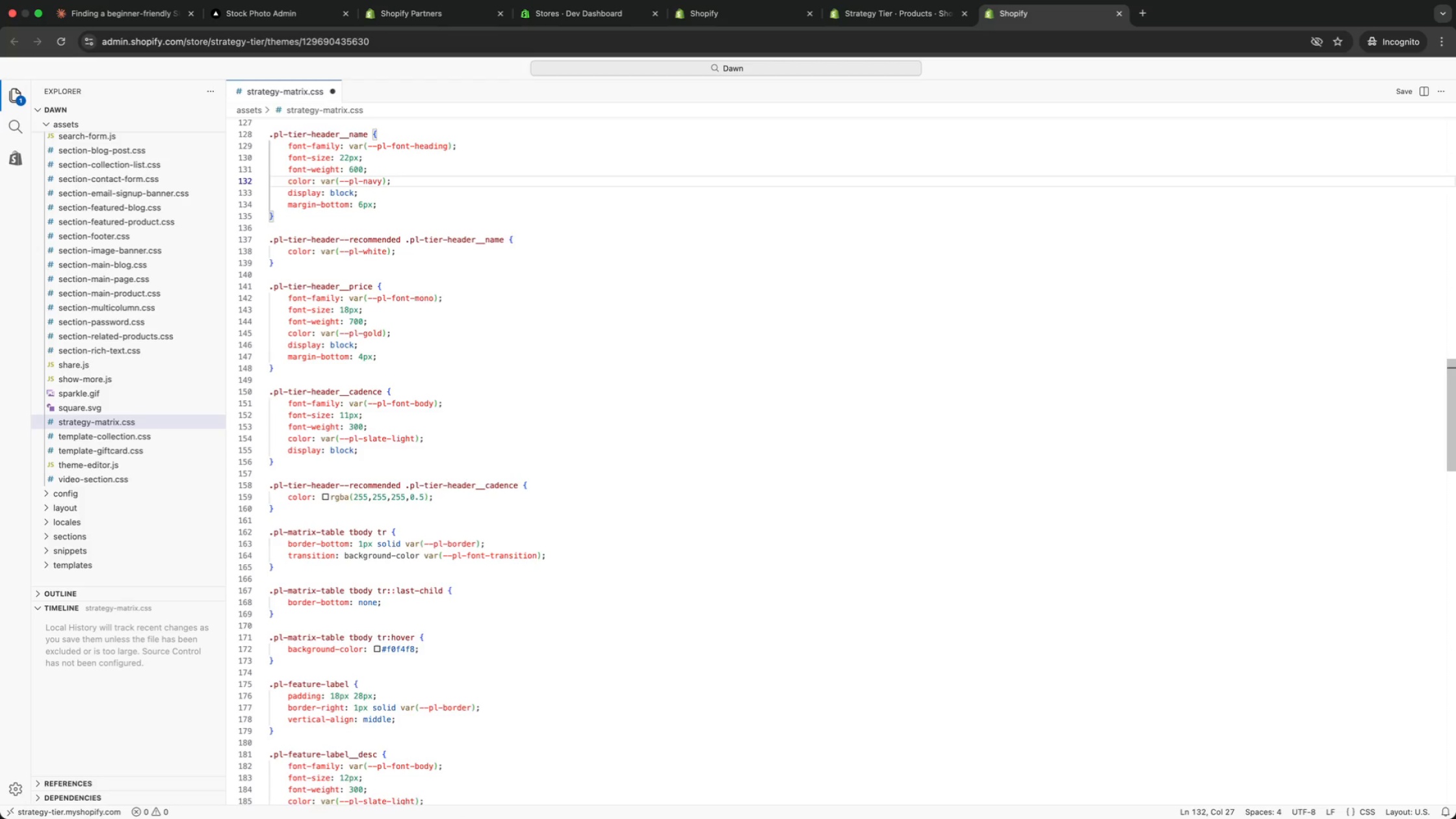 
key(ArrowUp)
 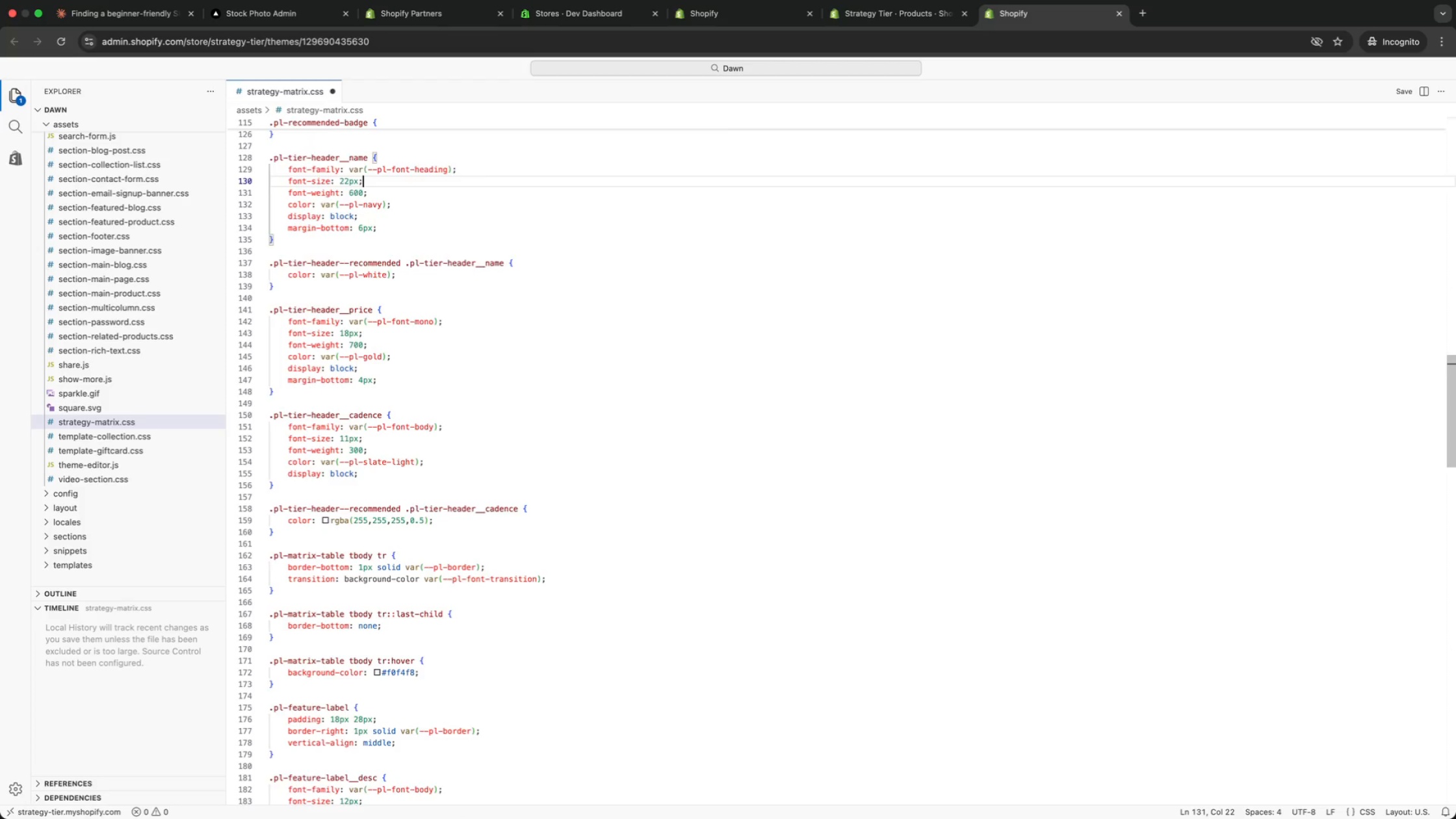 
key(ArrowUp)
 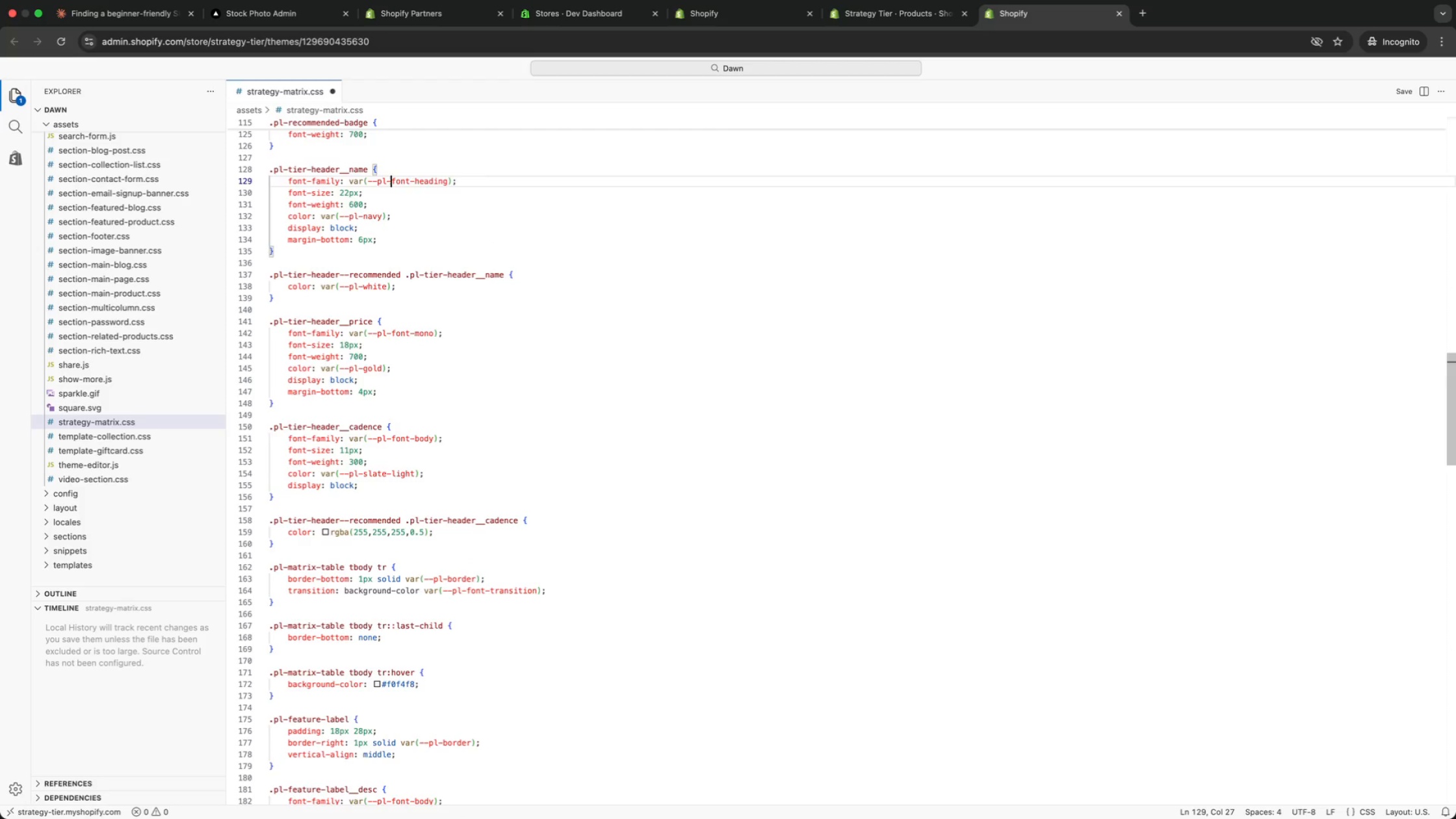 
key(ArrowUp)
 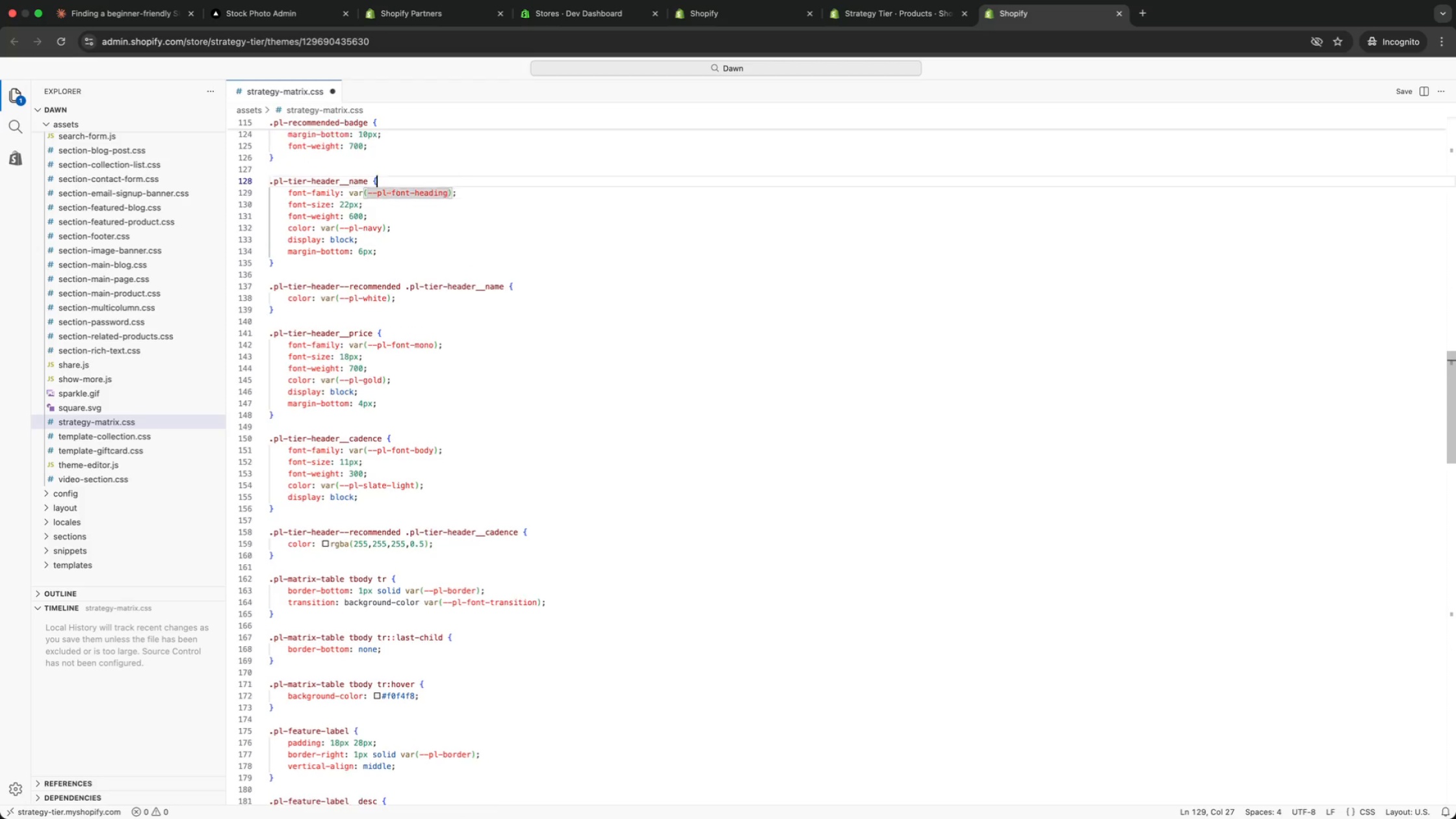 
key(ArrowUp)
 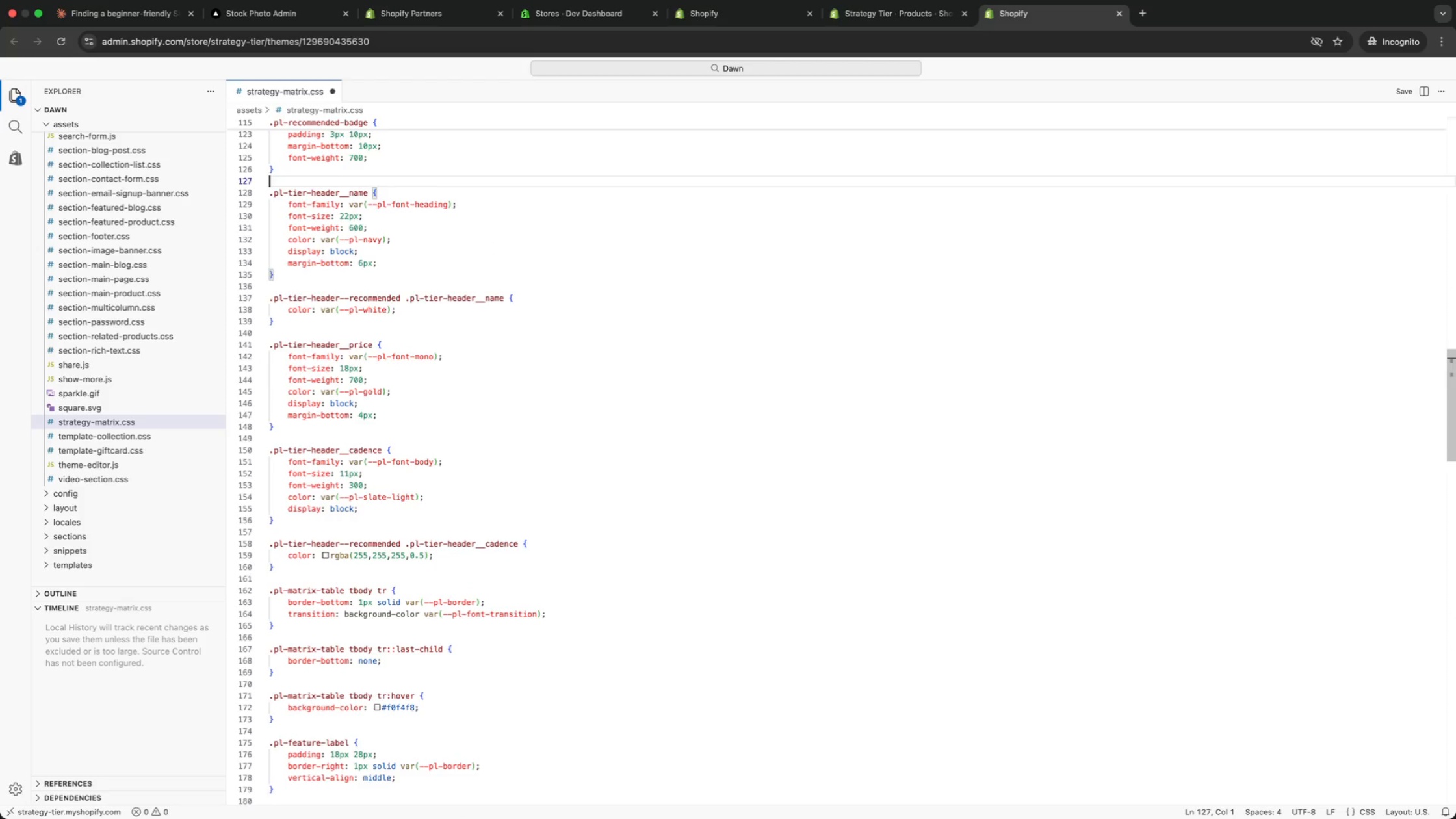 
key(ArrowUp)
 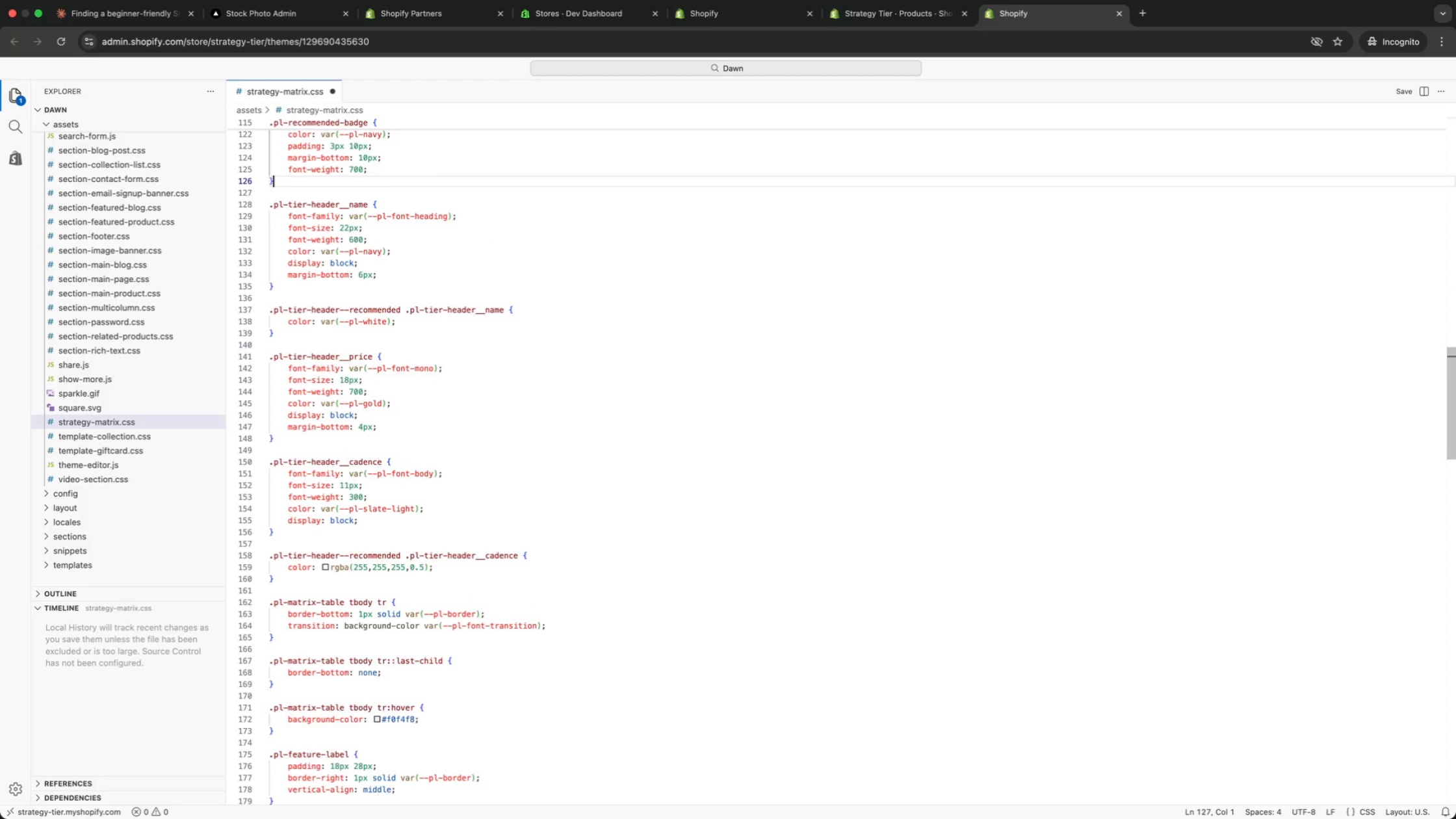 
key(ArrowUp)
 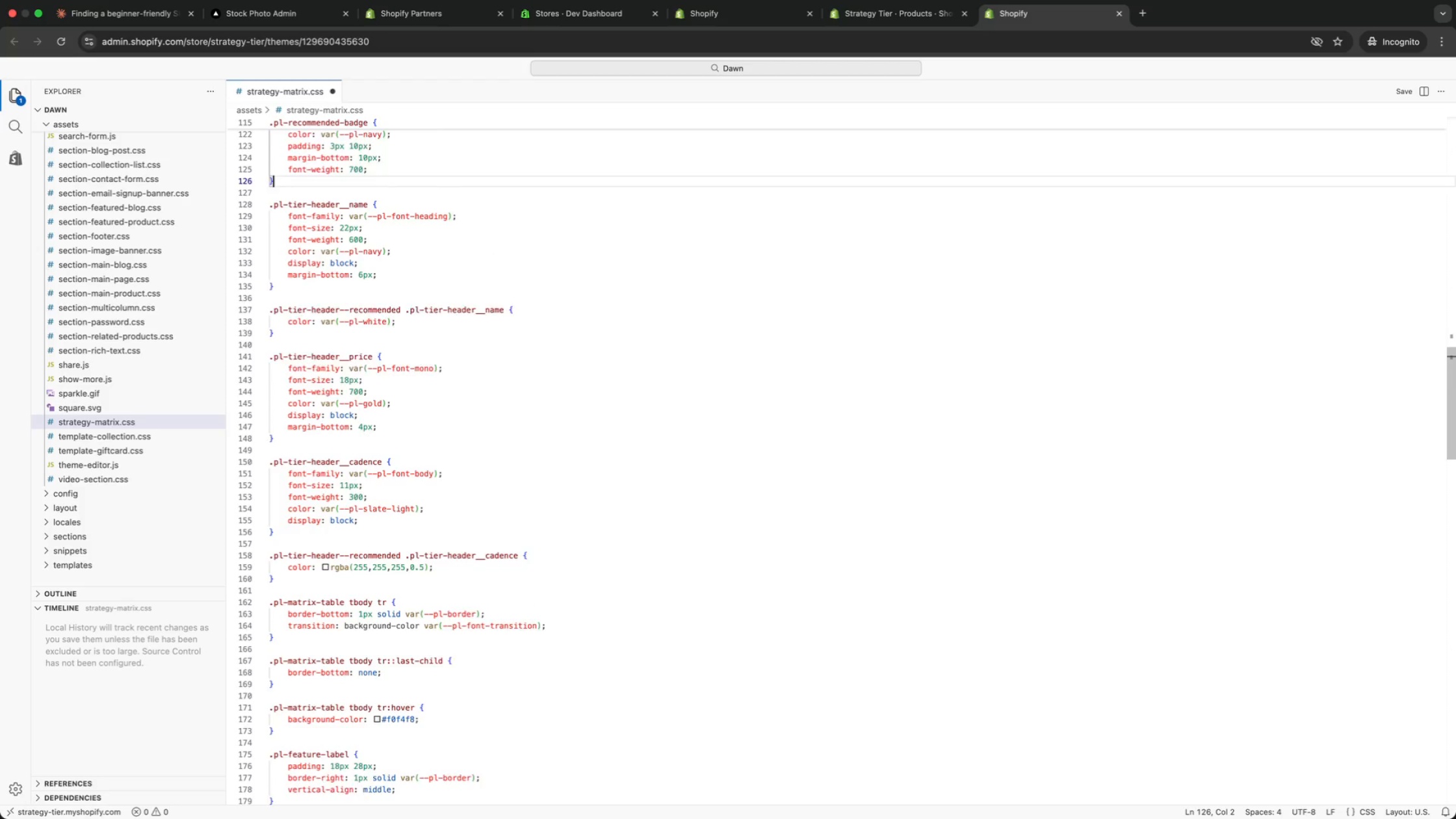 
key(ArrowUp)
 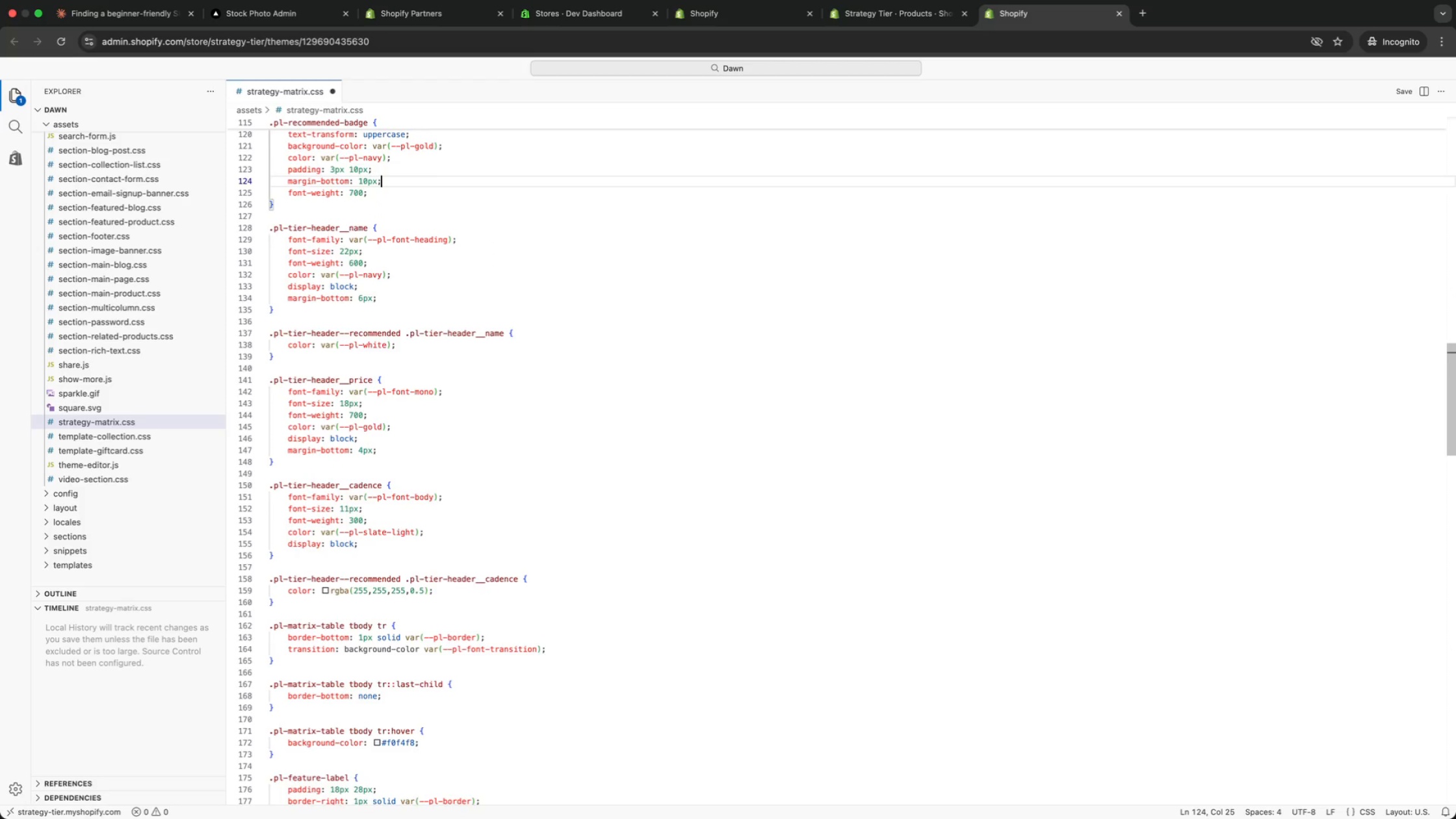 
key(ArrowUp)
 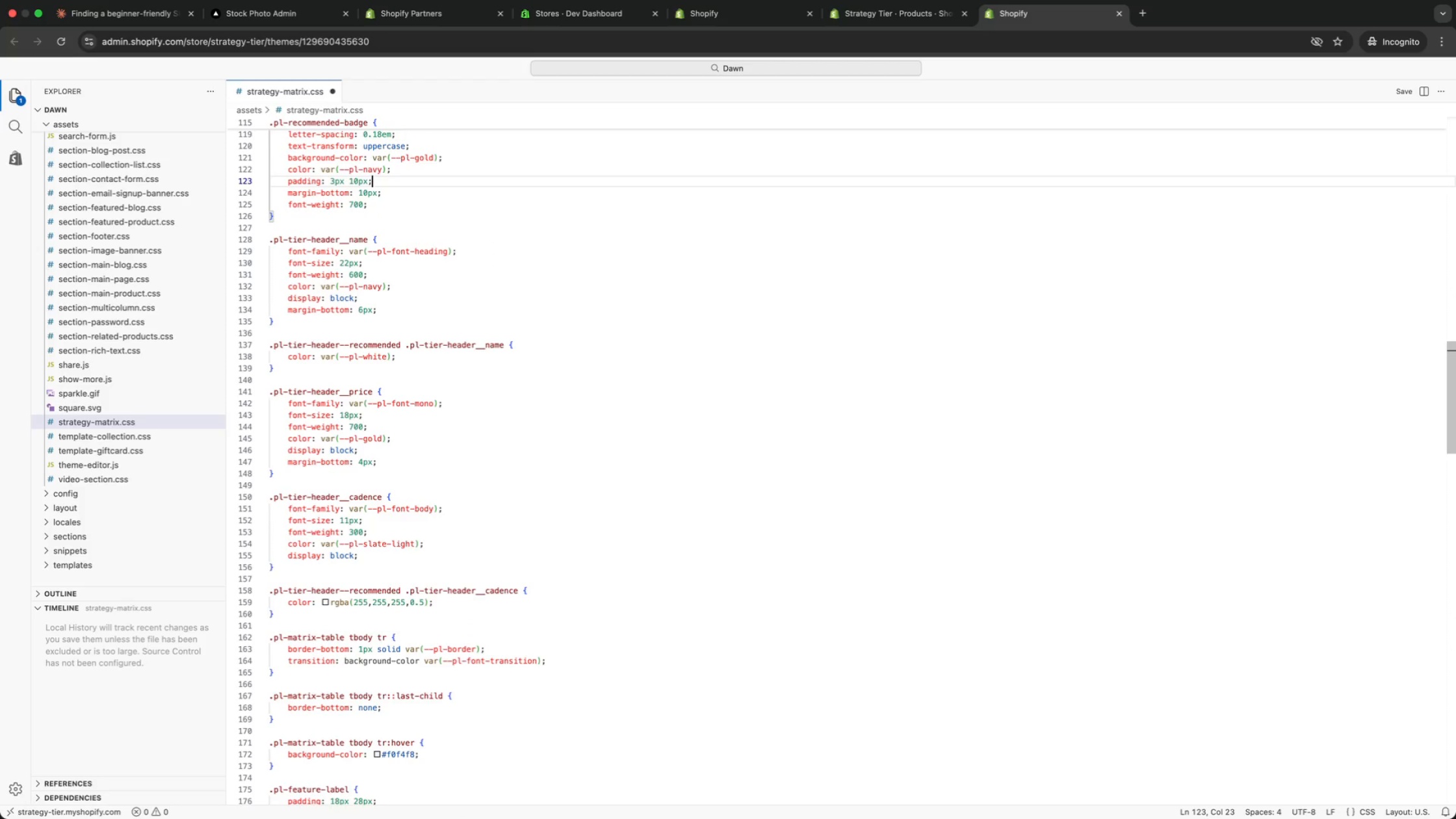 
key(ArrowUp)
 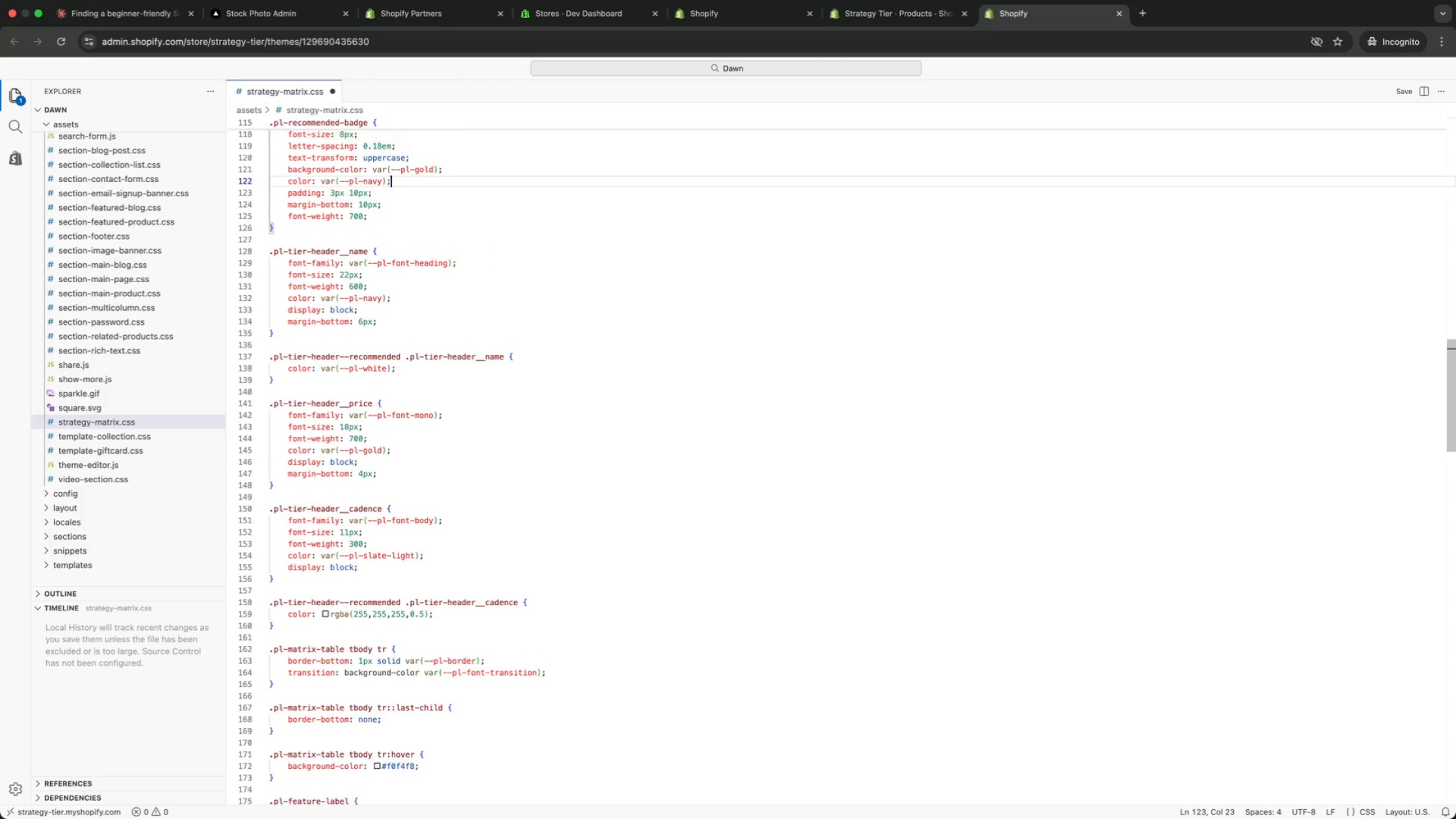 
key(ArrowUp)
 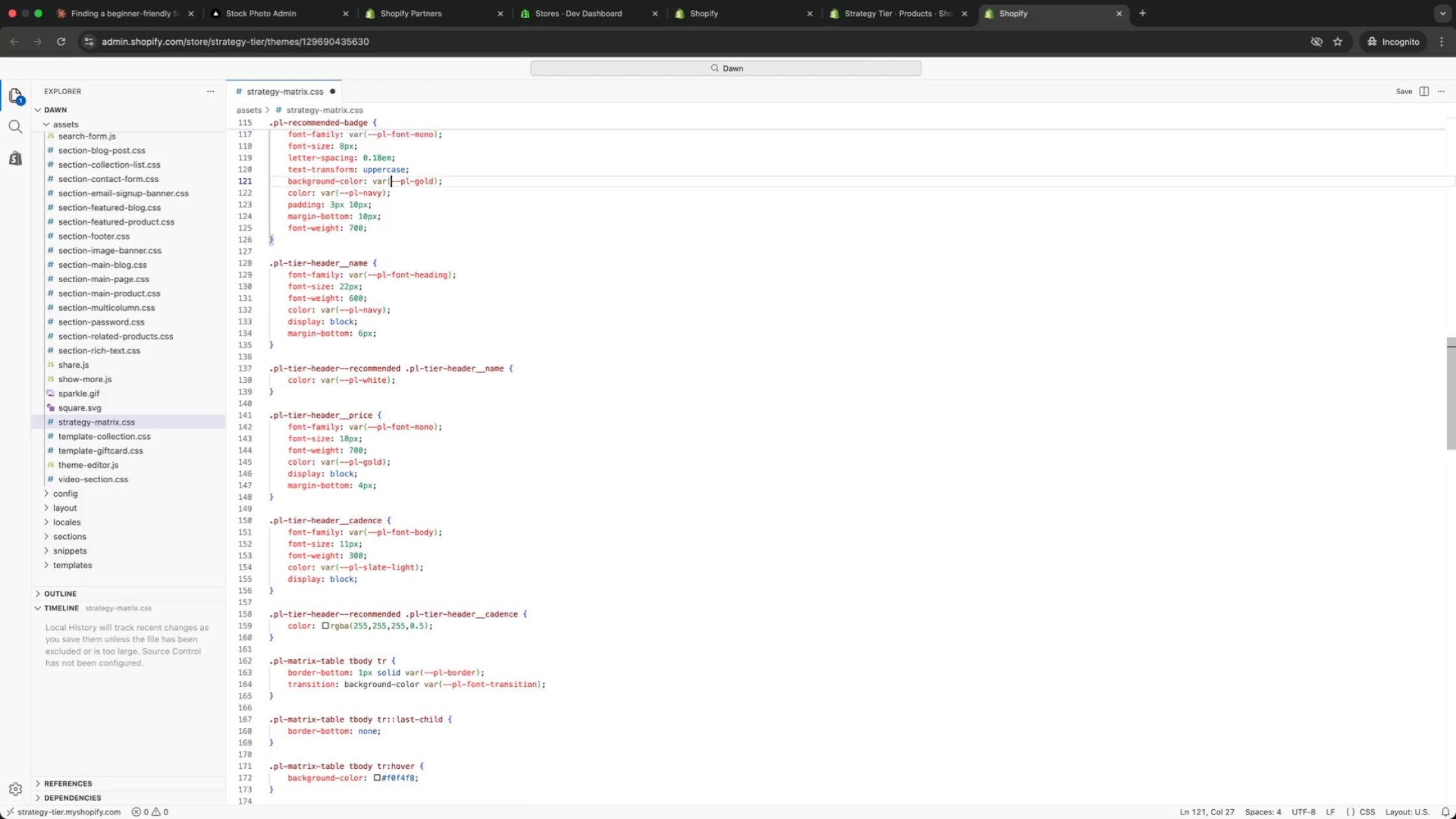 
key(ArrowUp)
 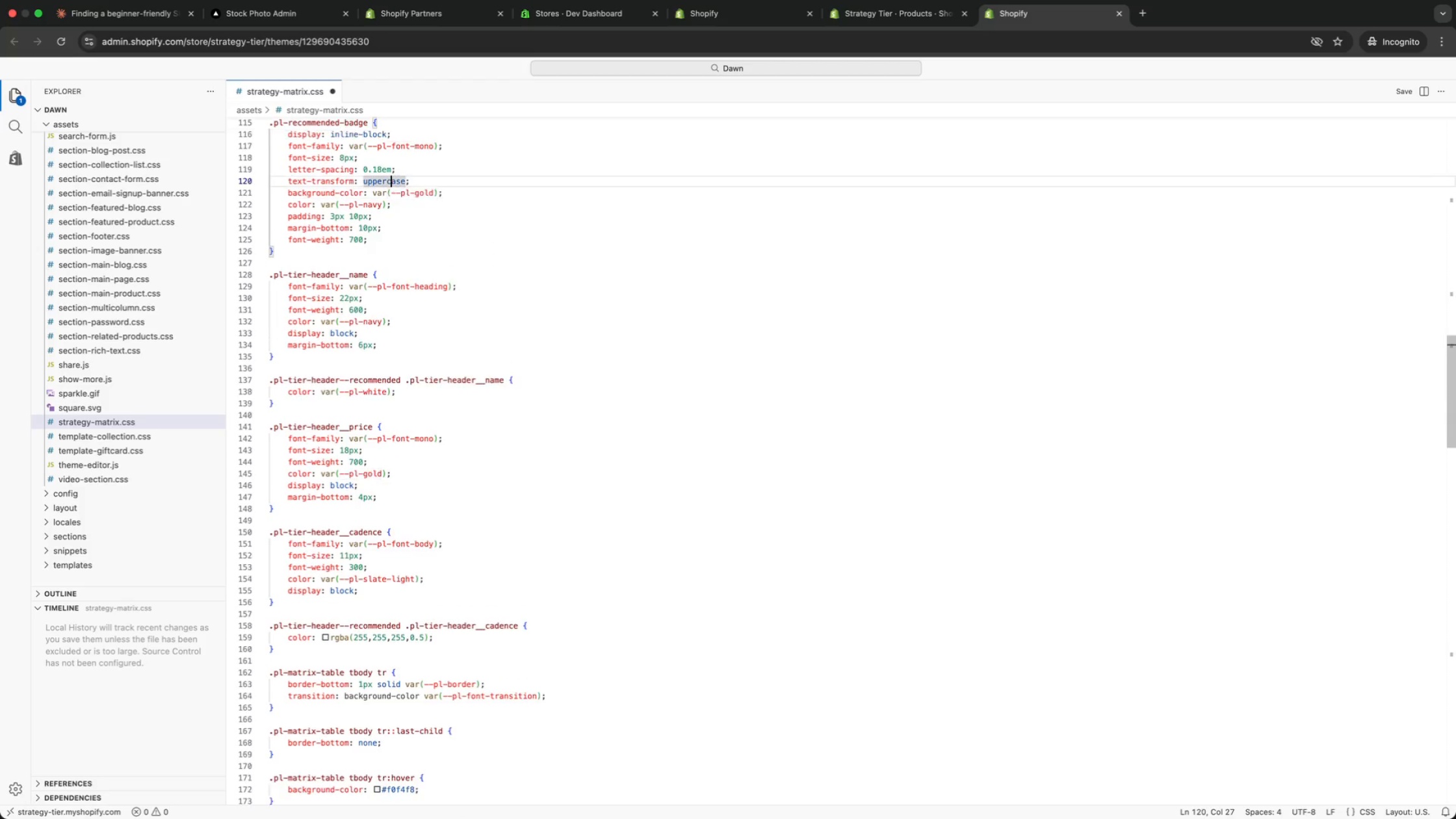 
key(ArrowUp)
 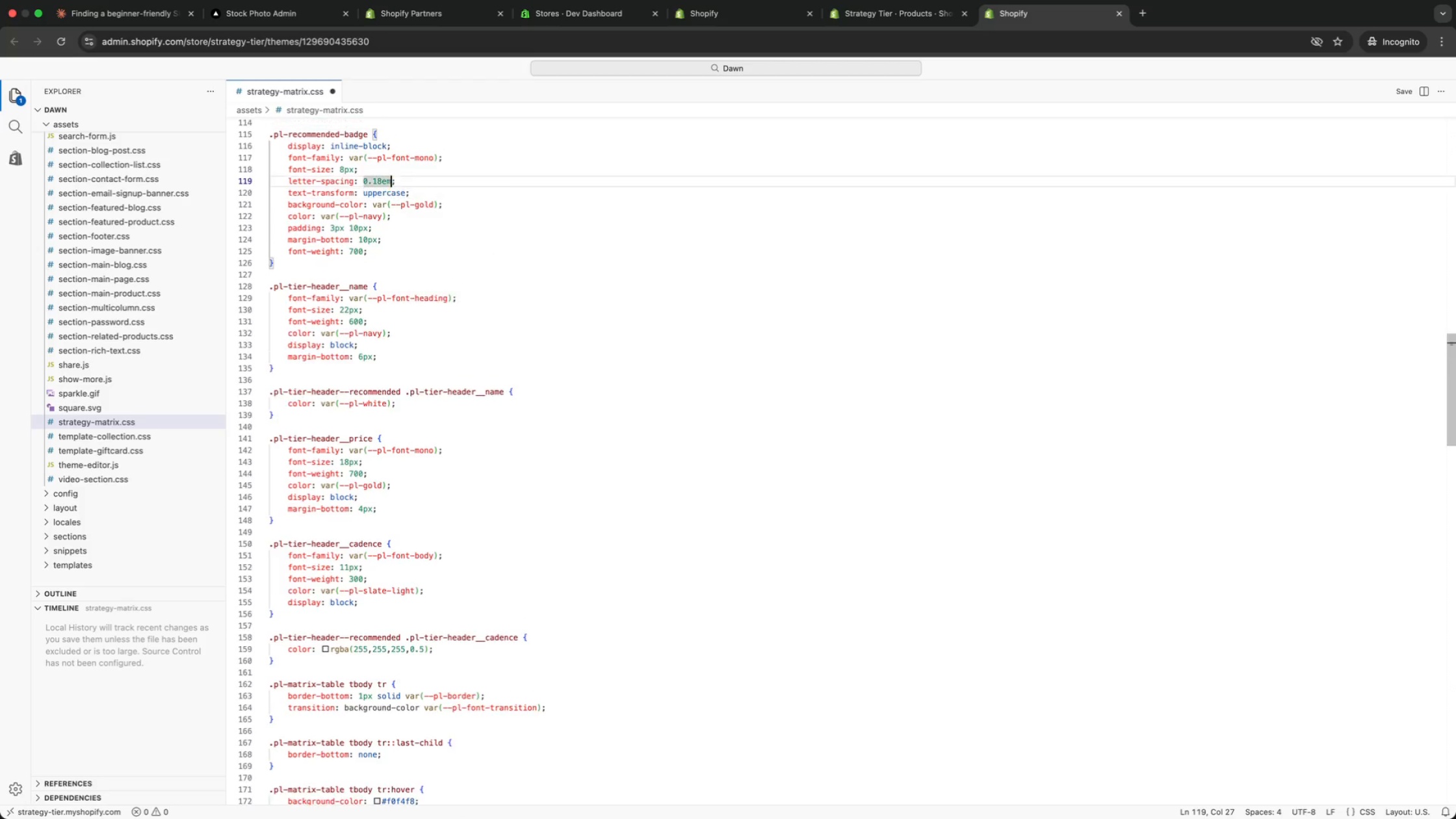 
key(ArrowUp)
 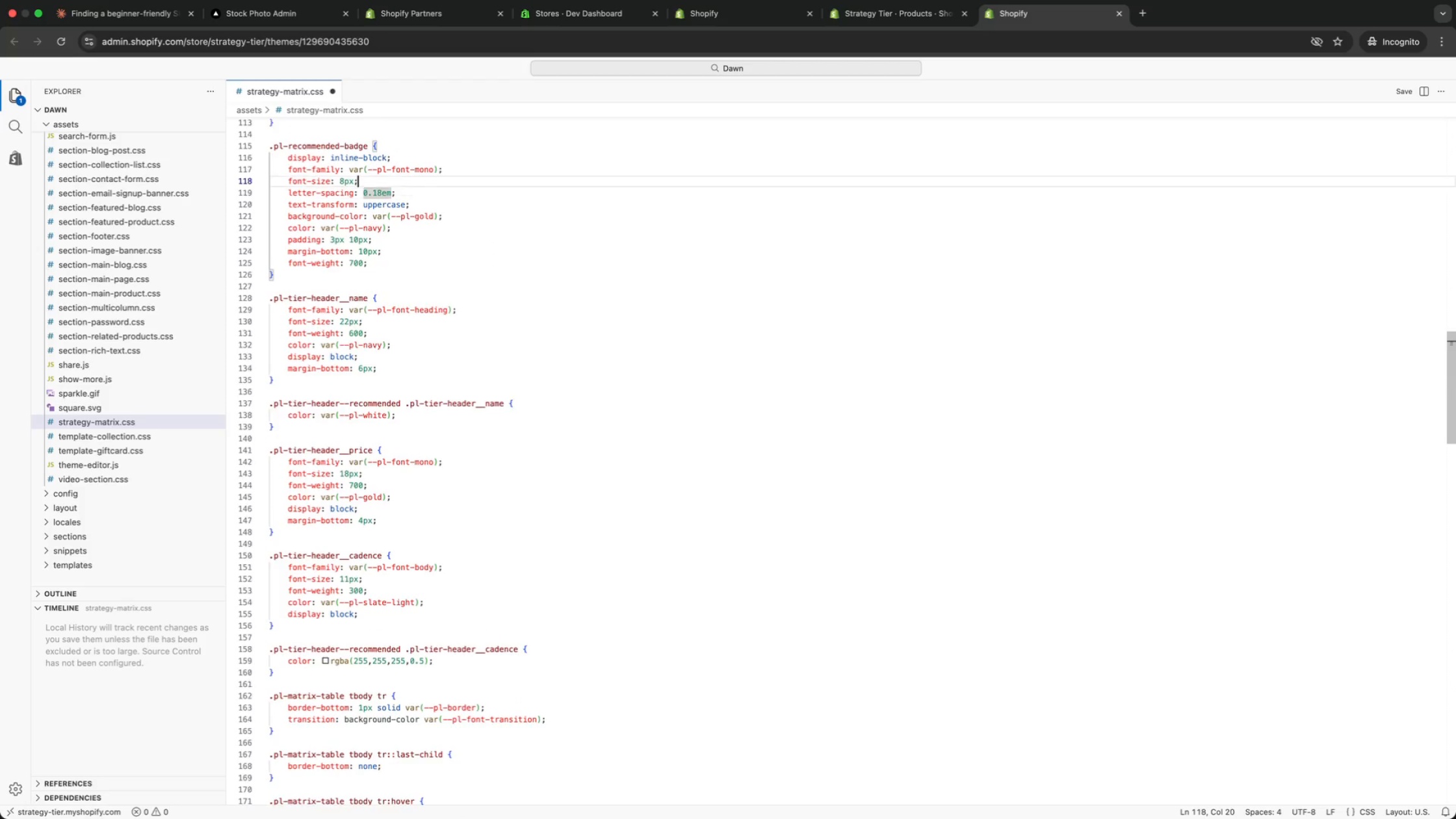 
key(ArrowUp)
 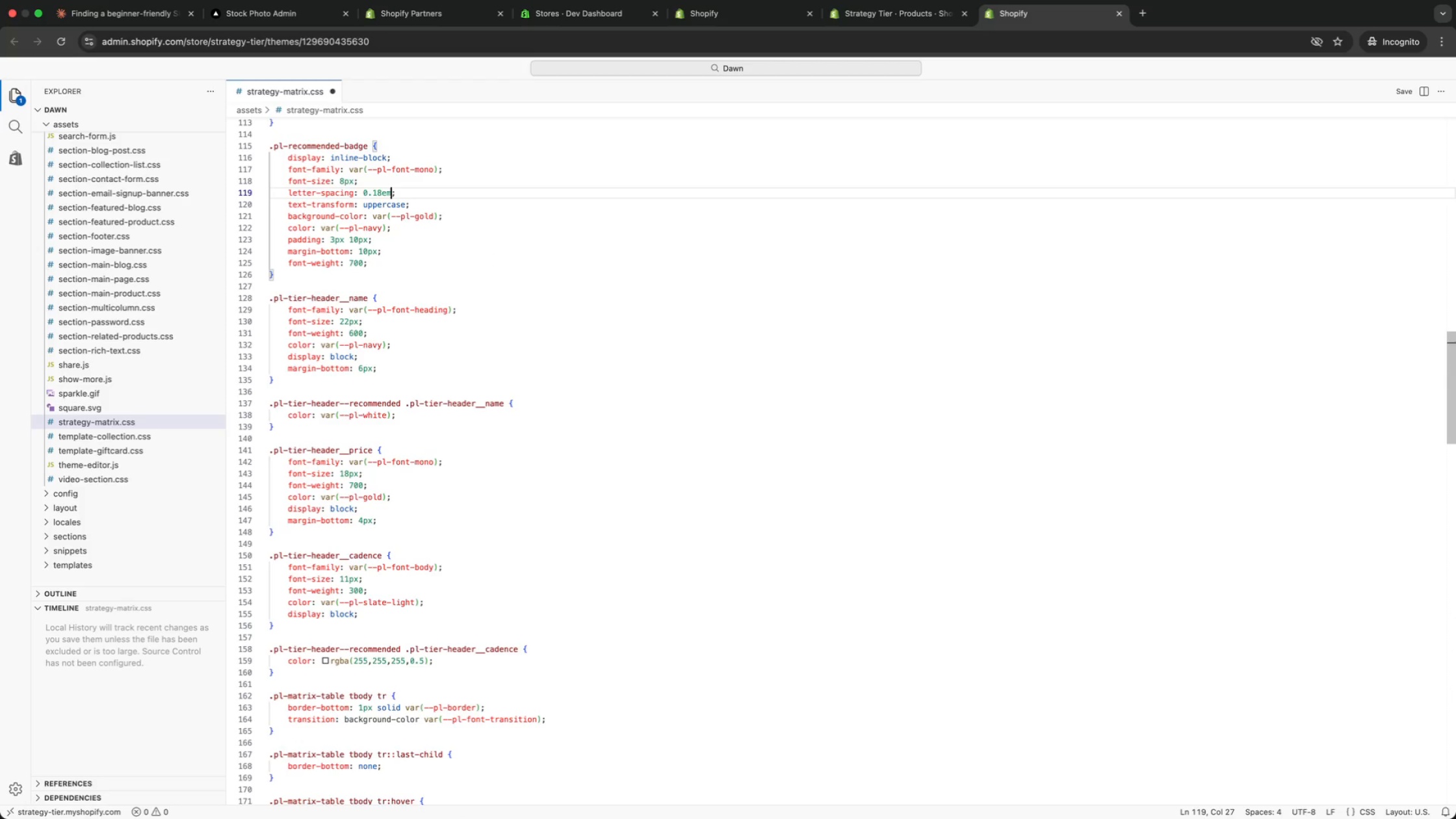 
key(ArrowDown)
 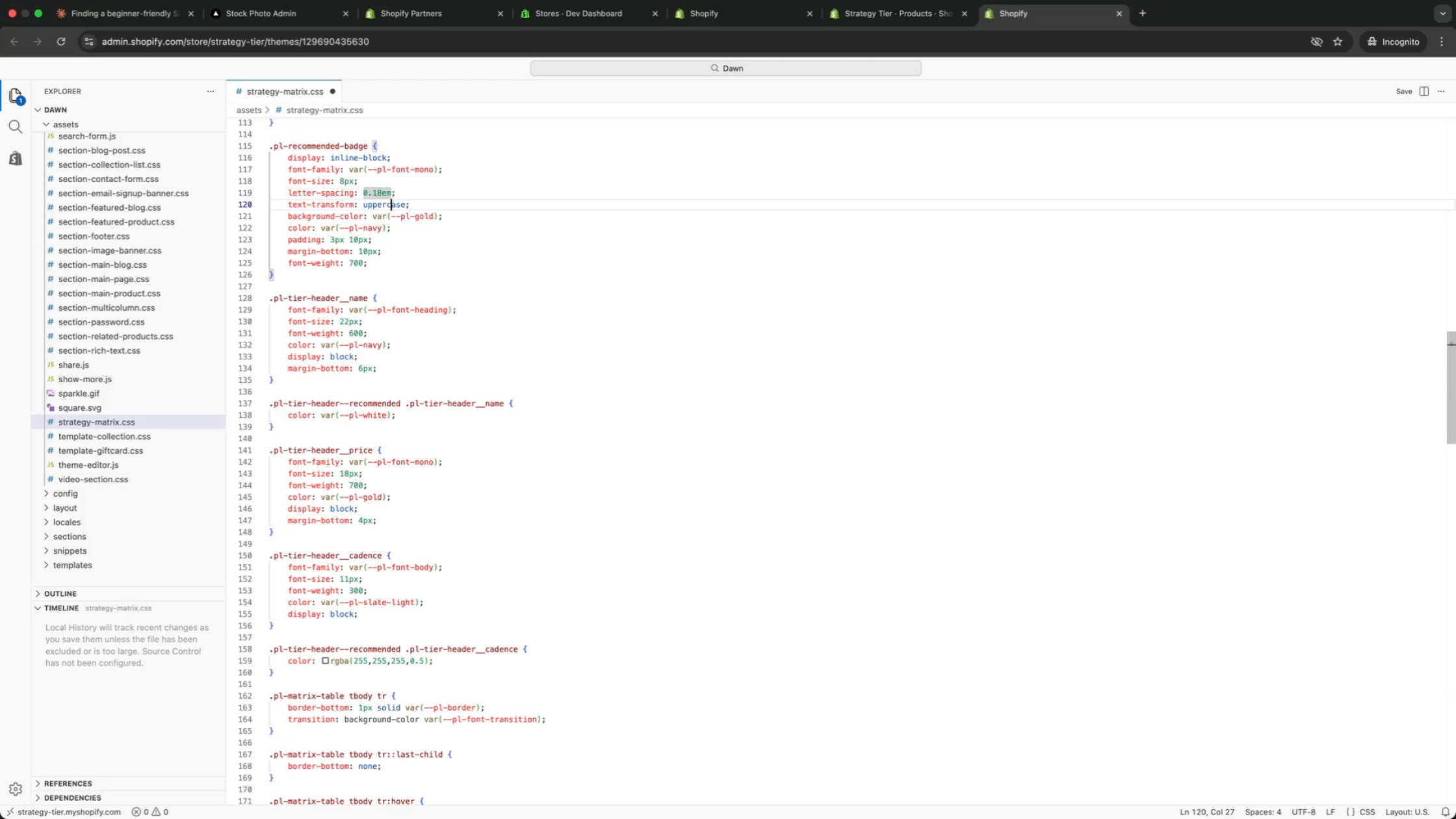 
key(ArrowDown)
 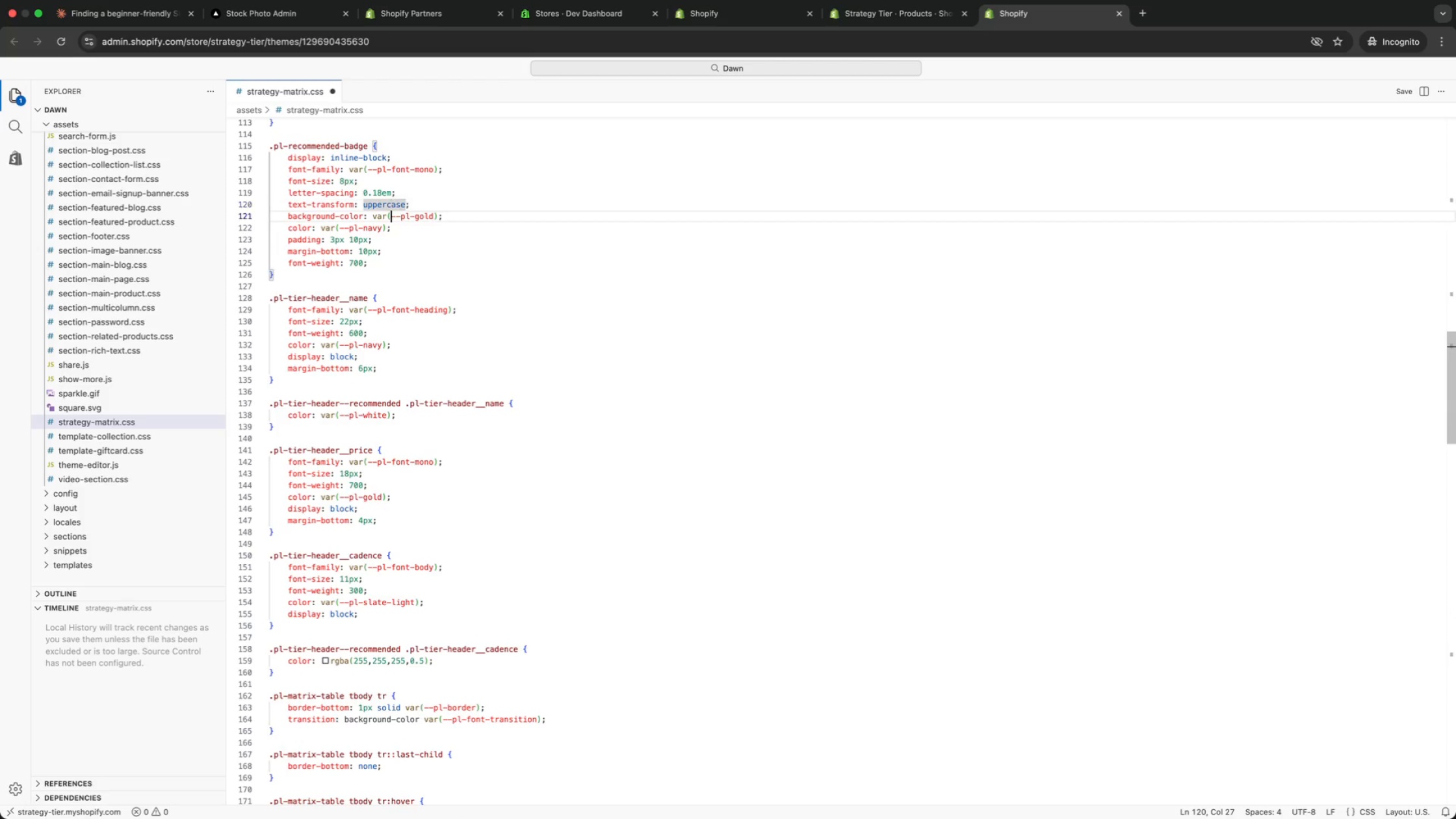 
key(ArrowDown)
 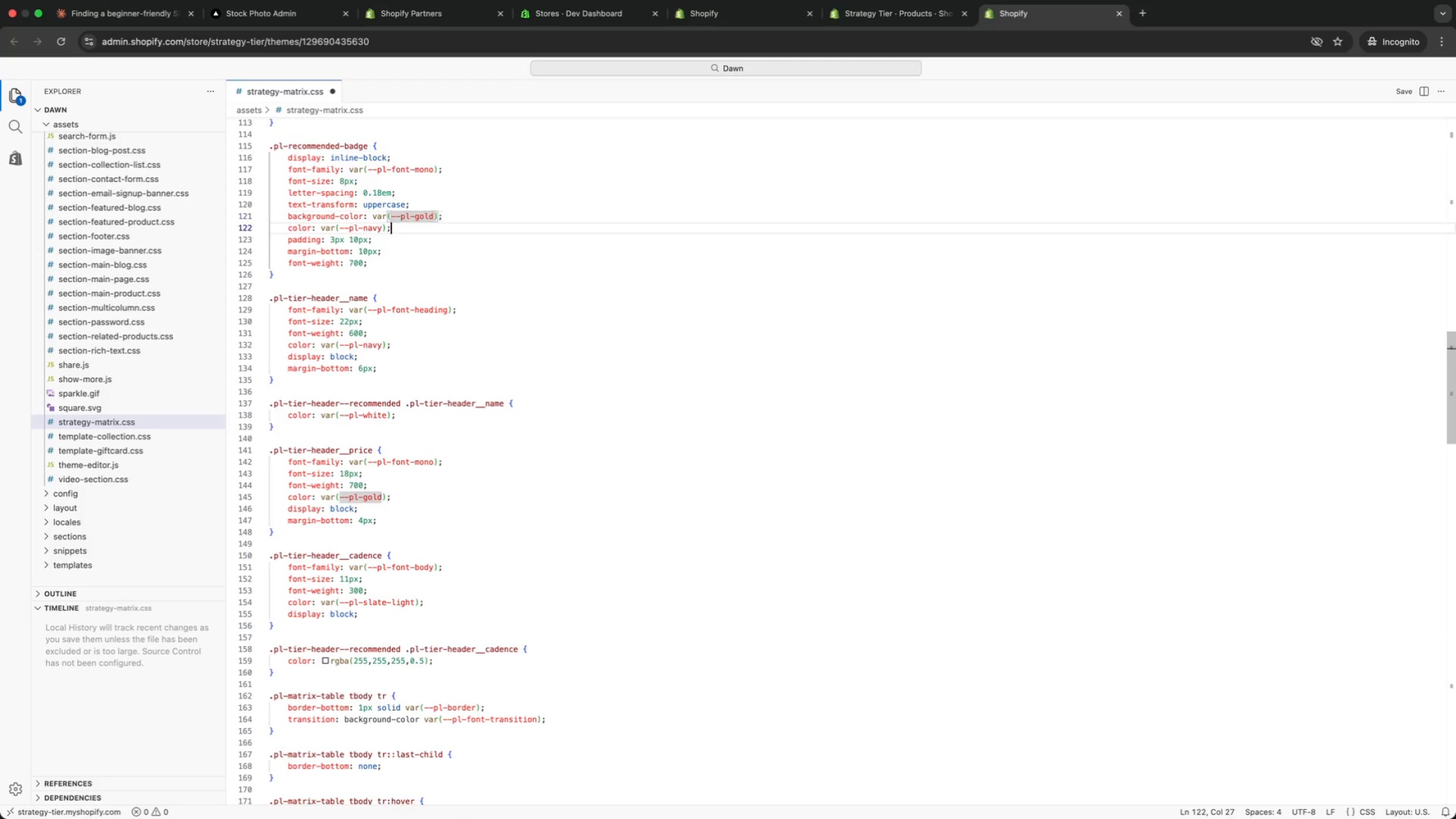 
key(ArrowDown)
 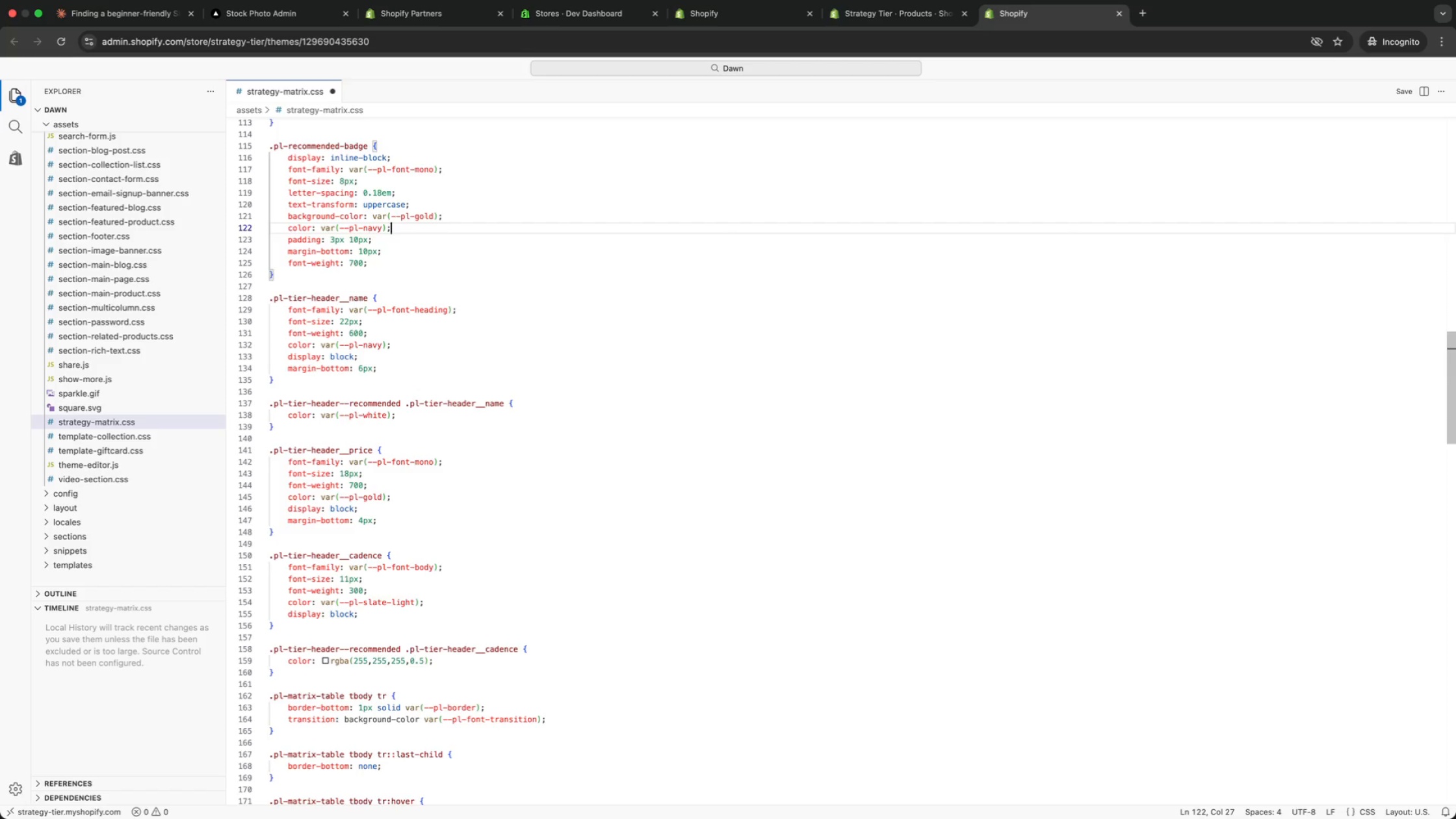 
key(ArrowDown)
 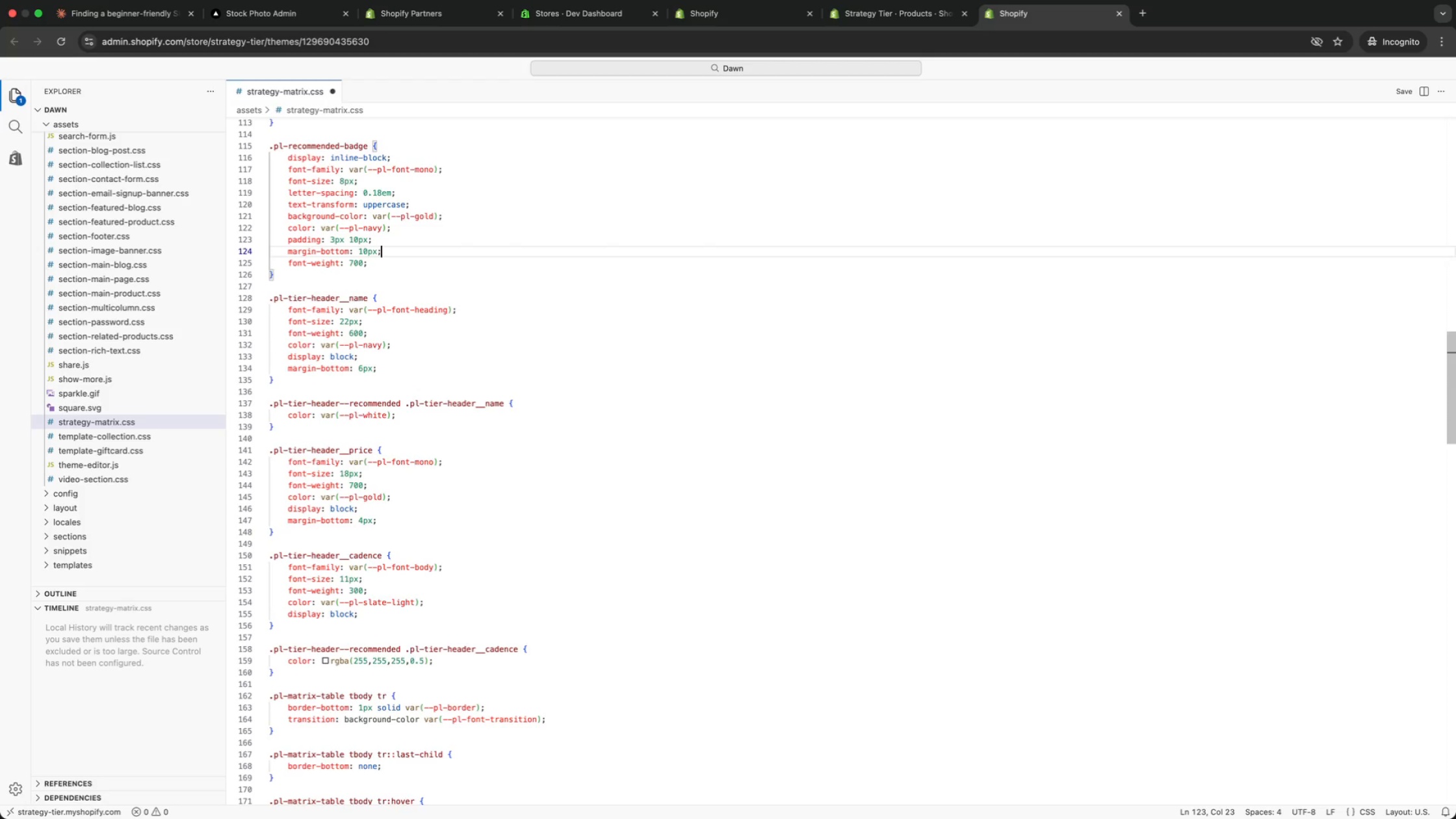 
key(ArrowDown)
 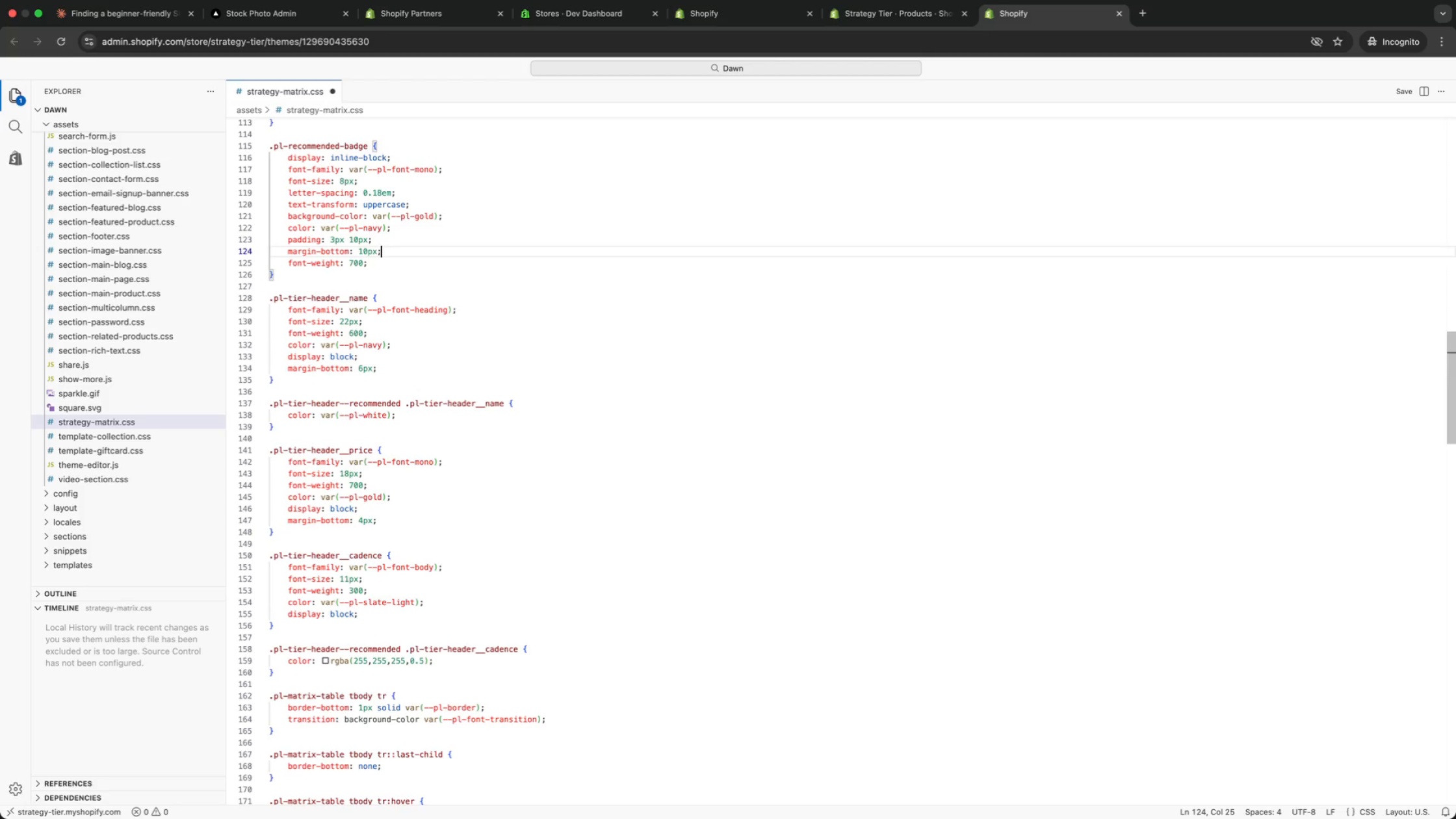 
key(ArrowDown)
 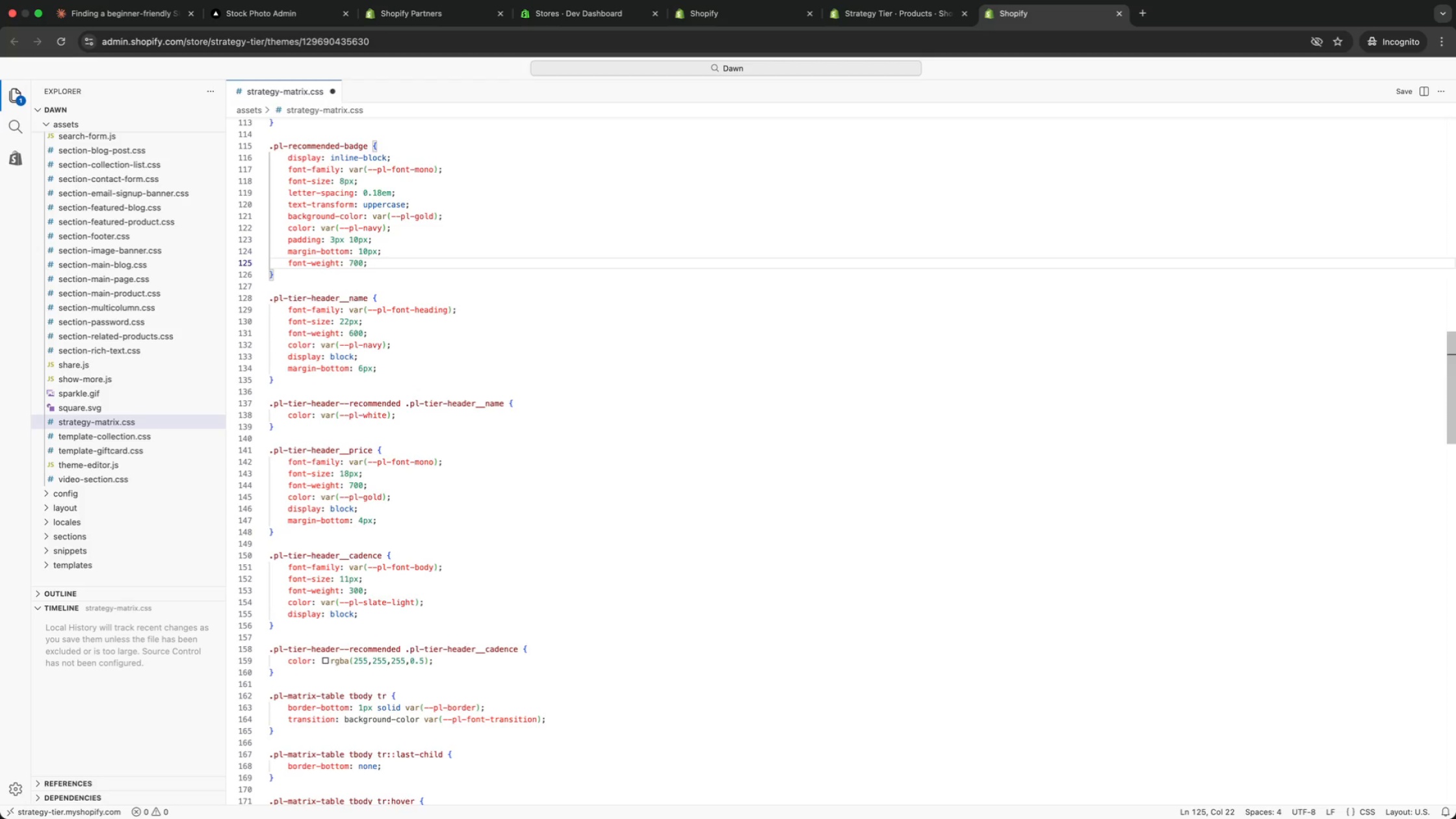 
key(ArrowDown)
 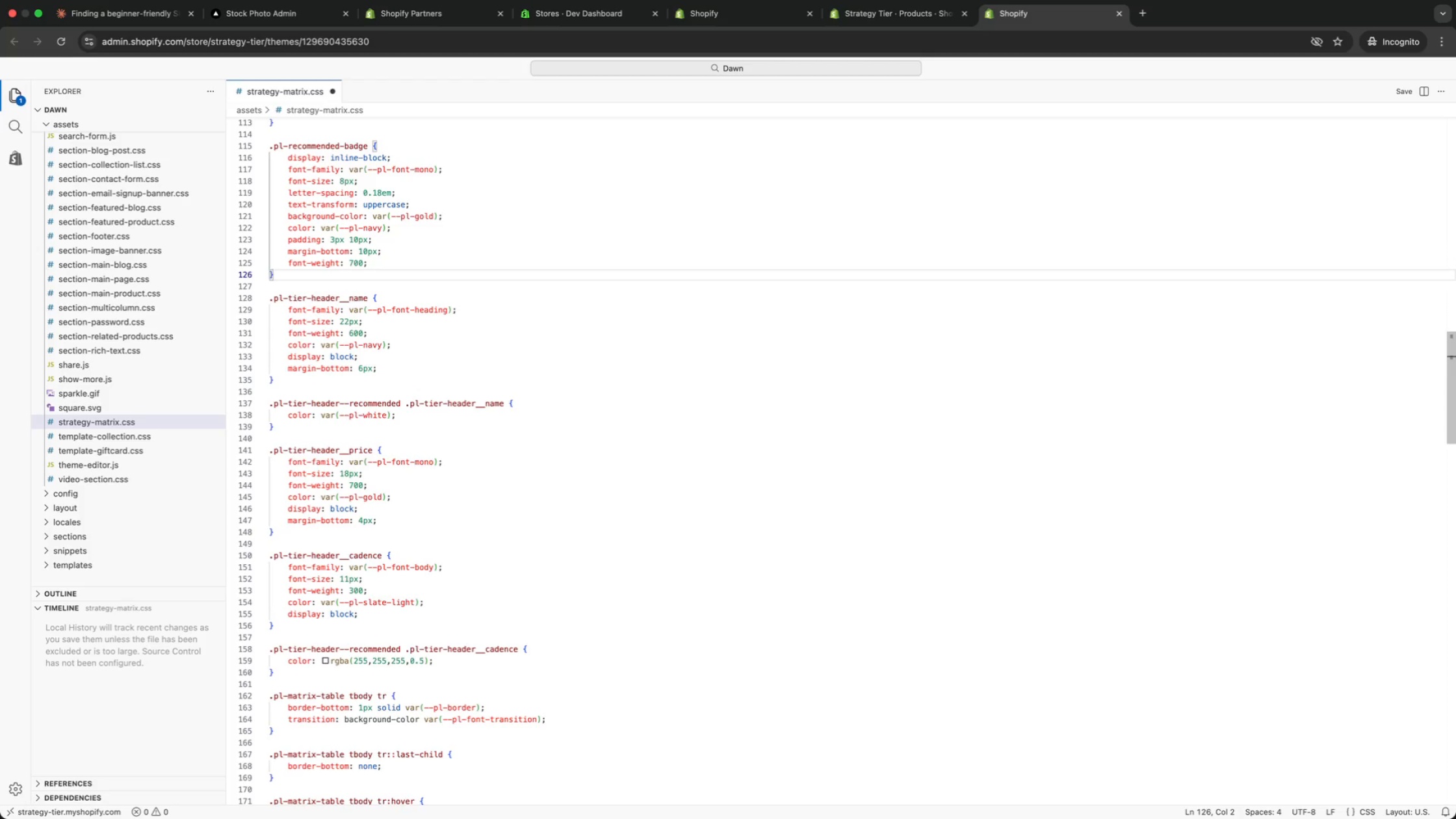 
key(ArrowDown)
 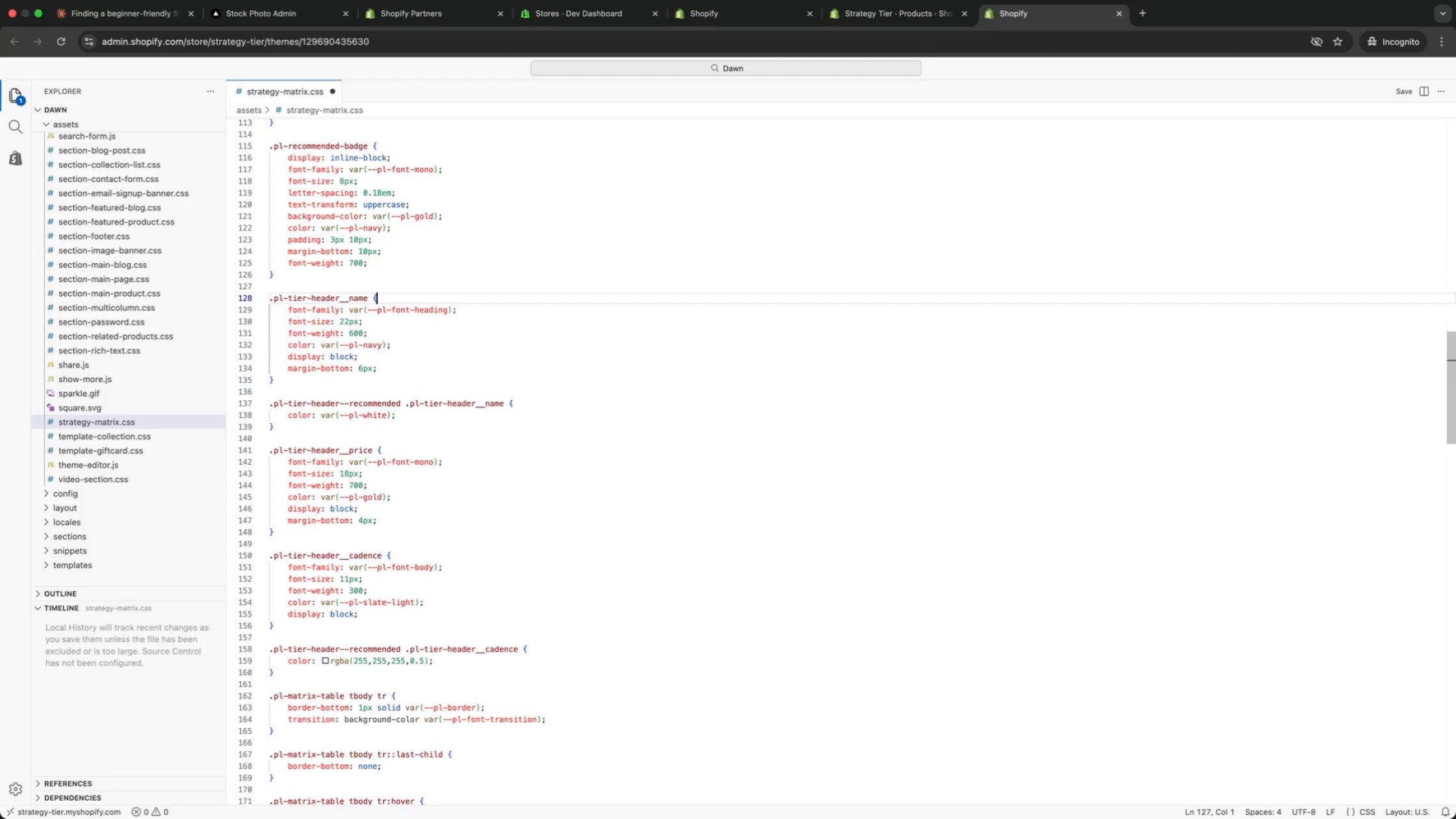 
key(ArrowDown)
 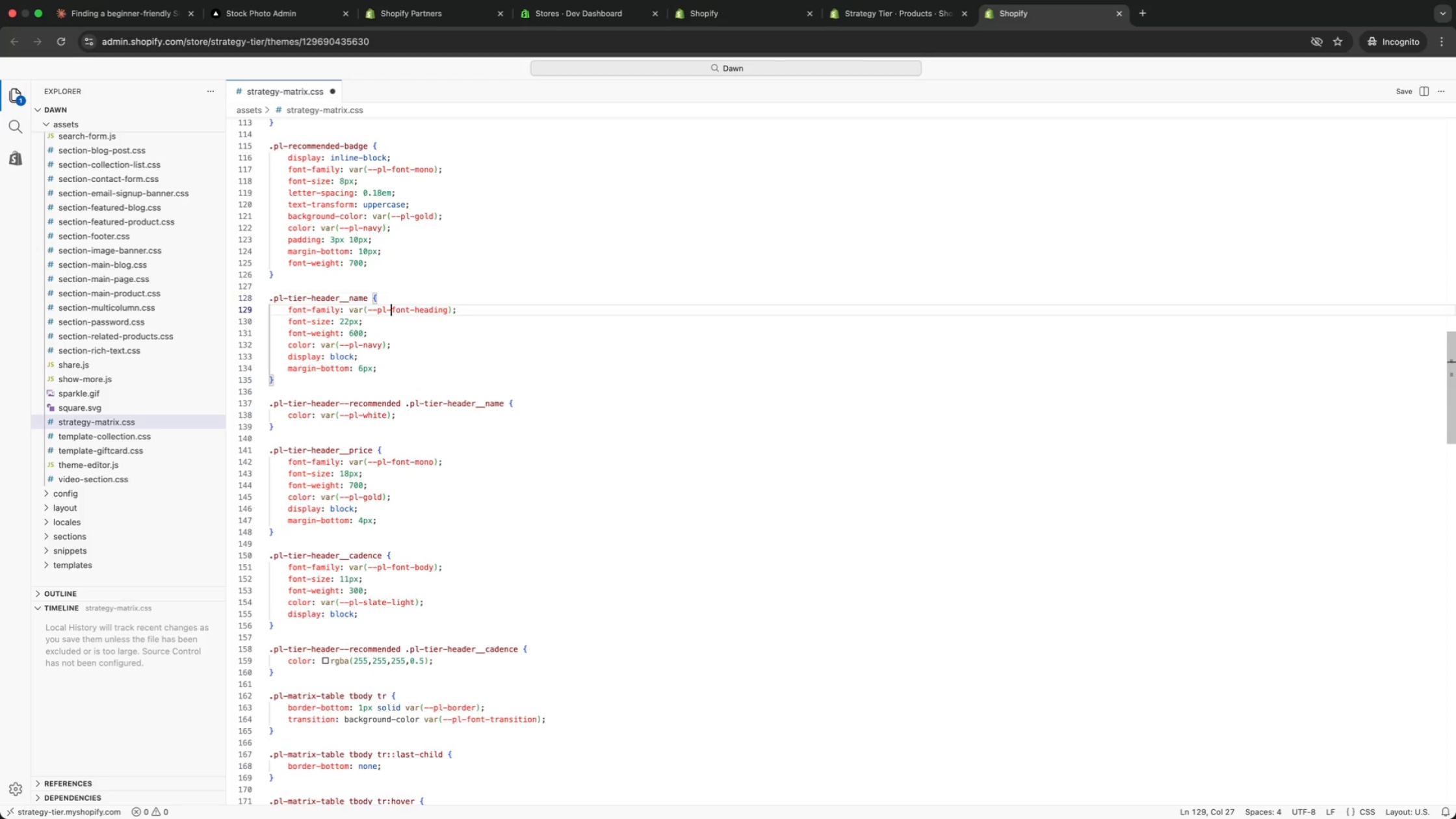 
key(ArrowDown)
 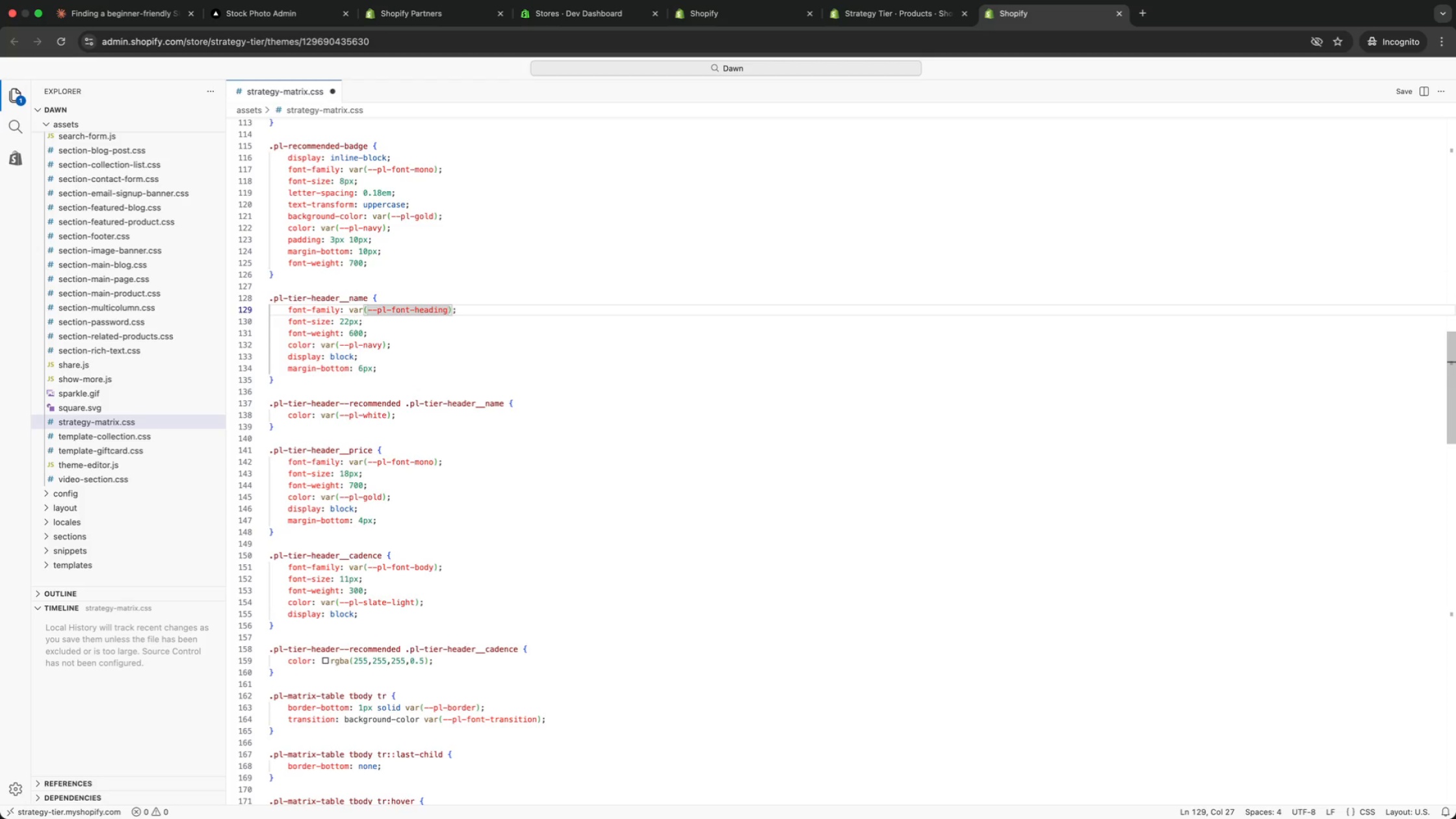 
key(ArrowDown)
 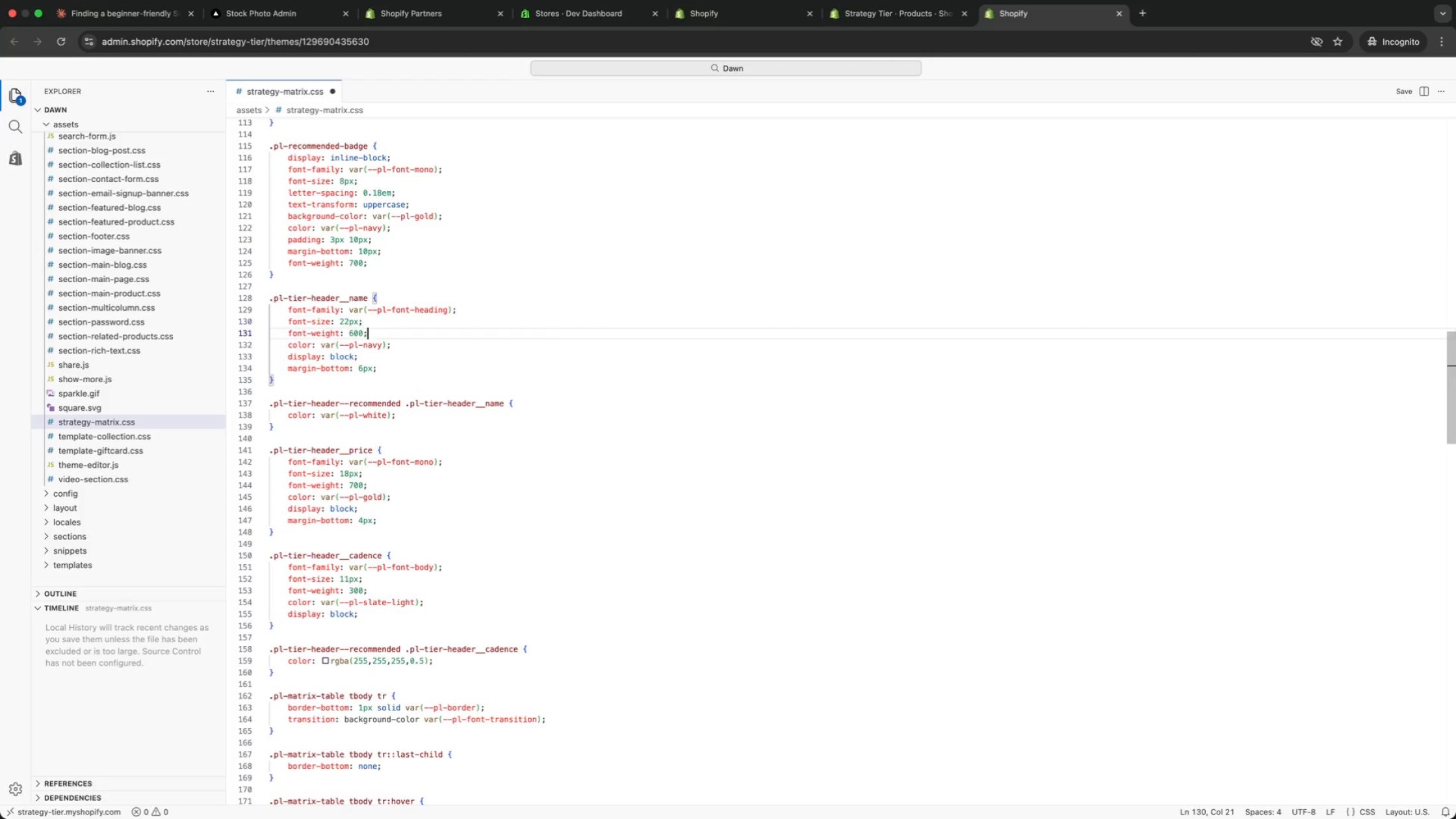 
key(ArrowDown)
 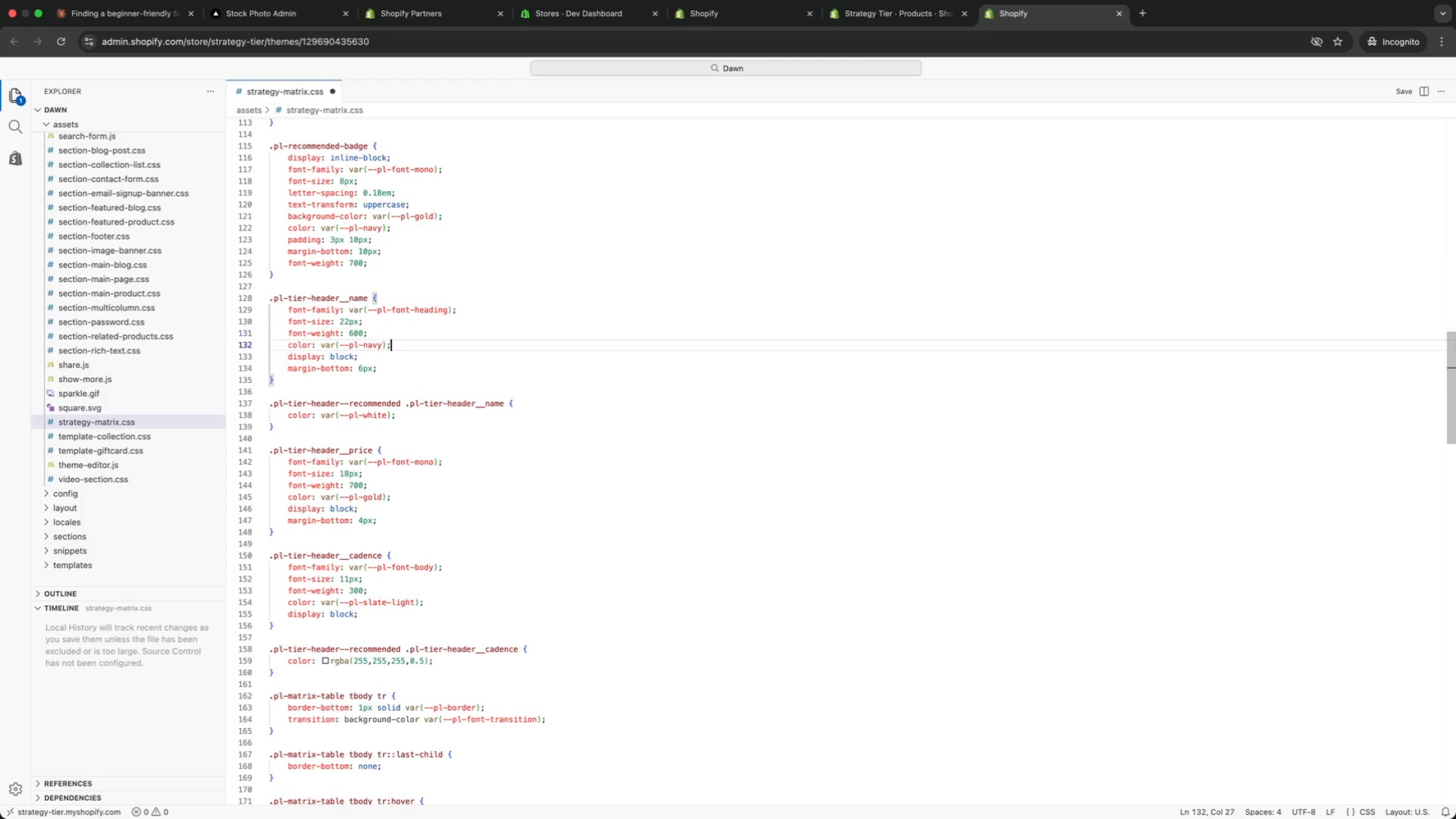 
key(ArrowDown)
 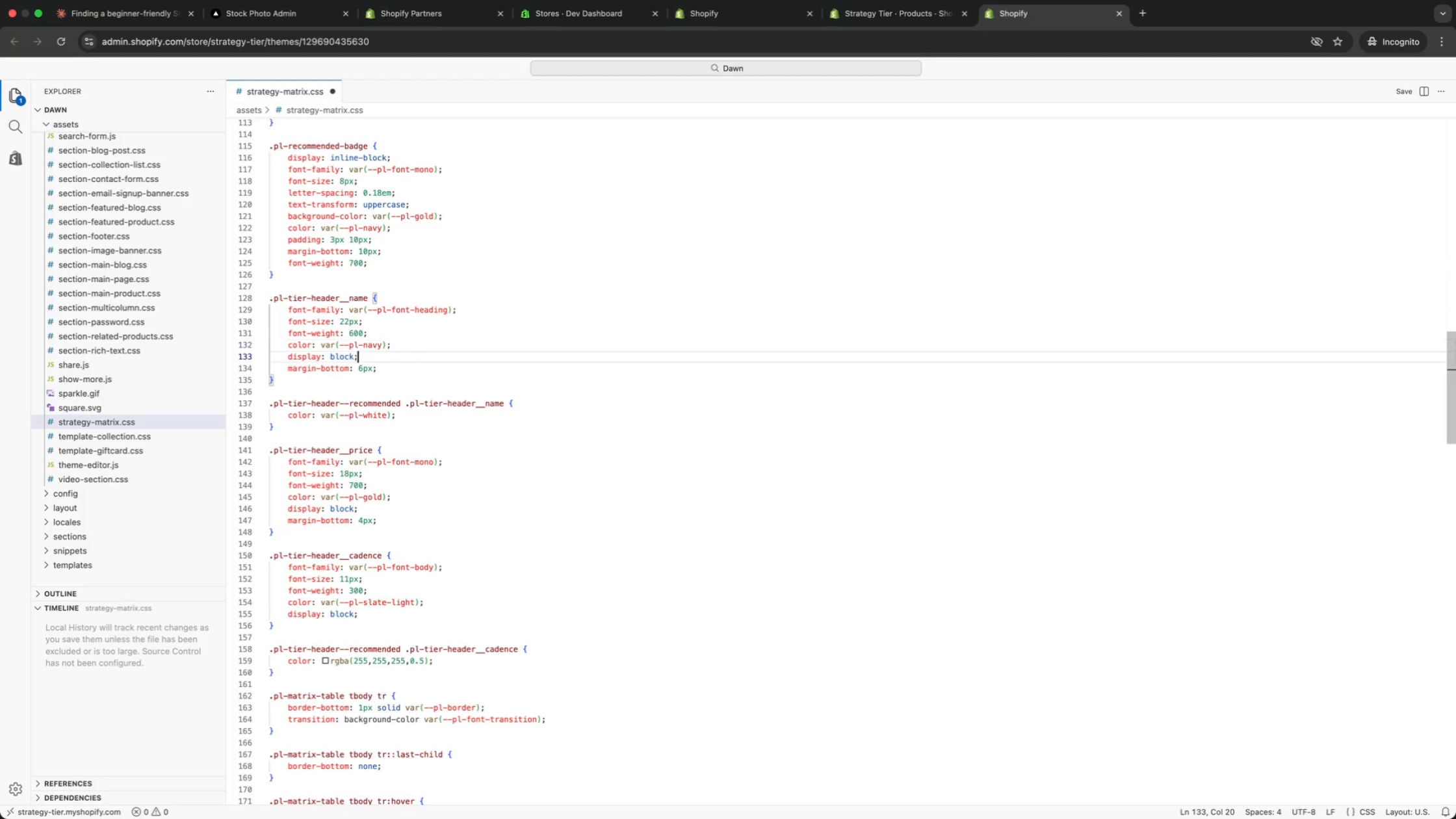 
key(ArrowDown)
 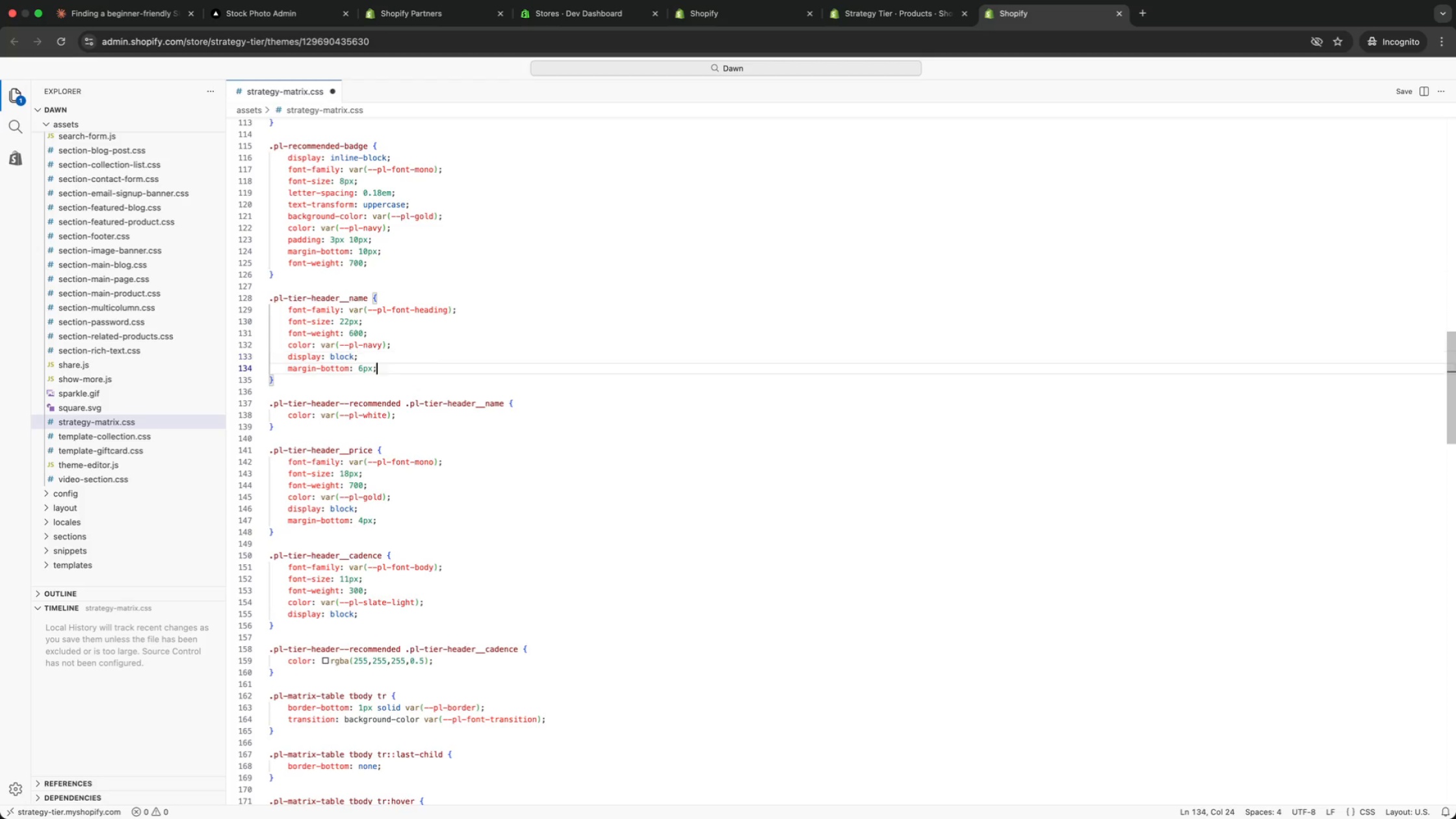 
key(ArrowDown)
 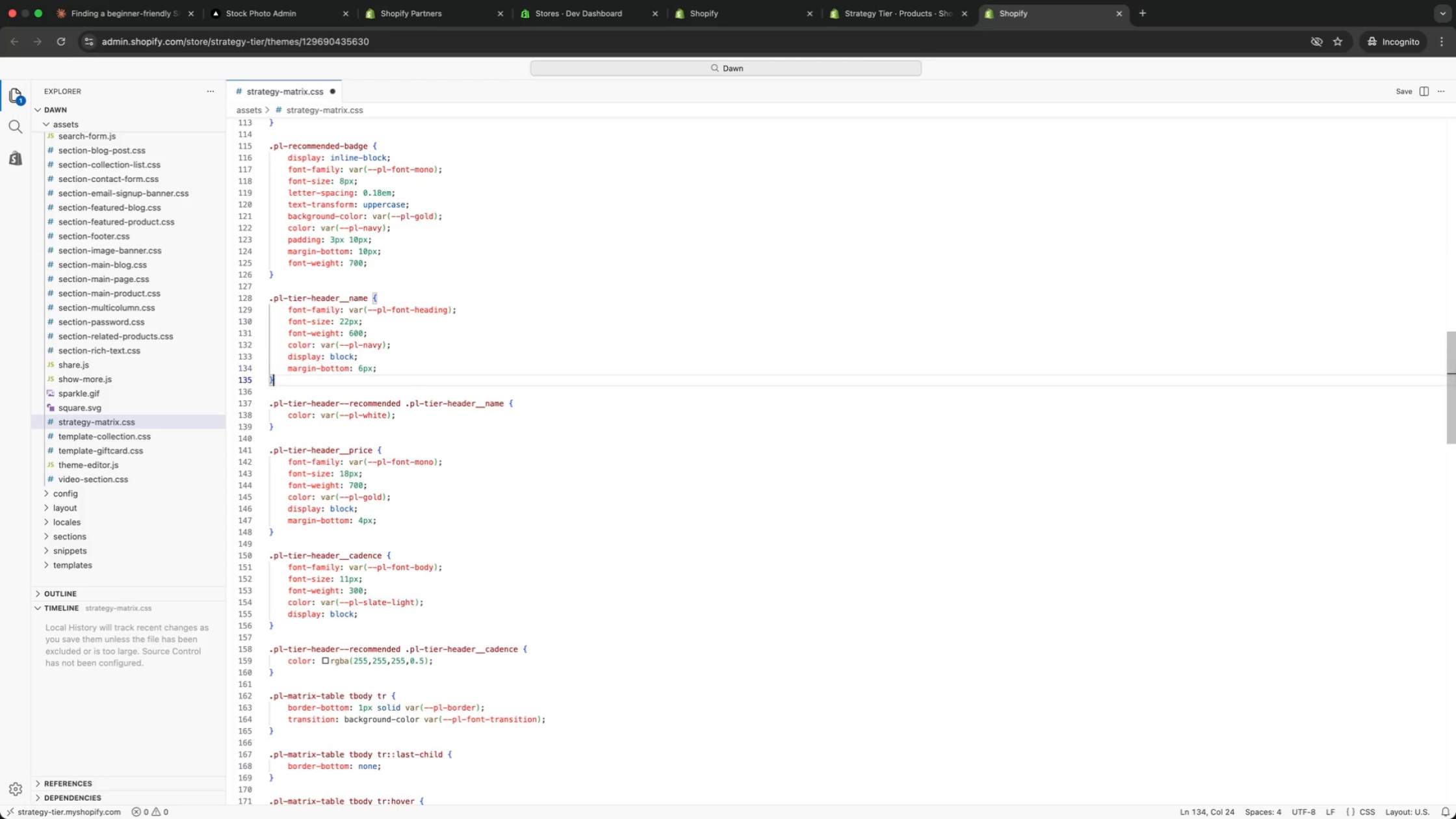 
key(ArrowDown)
 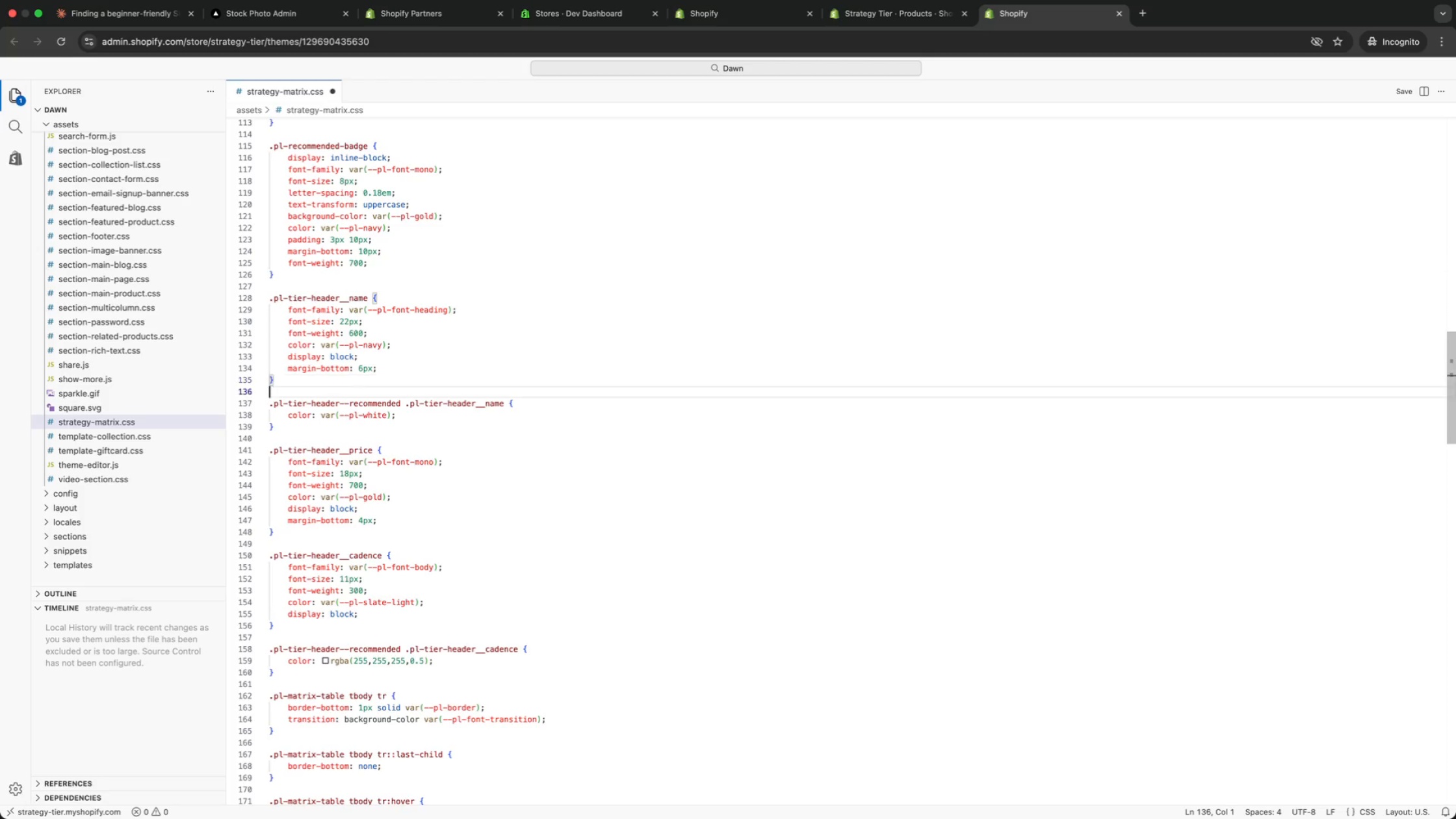 
key(ArrowDown)
 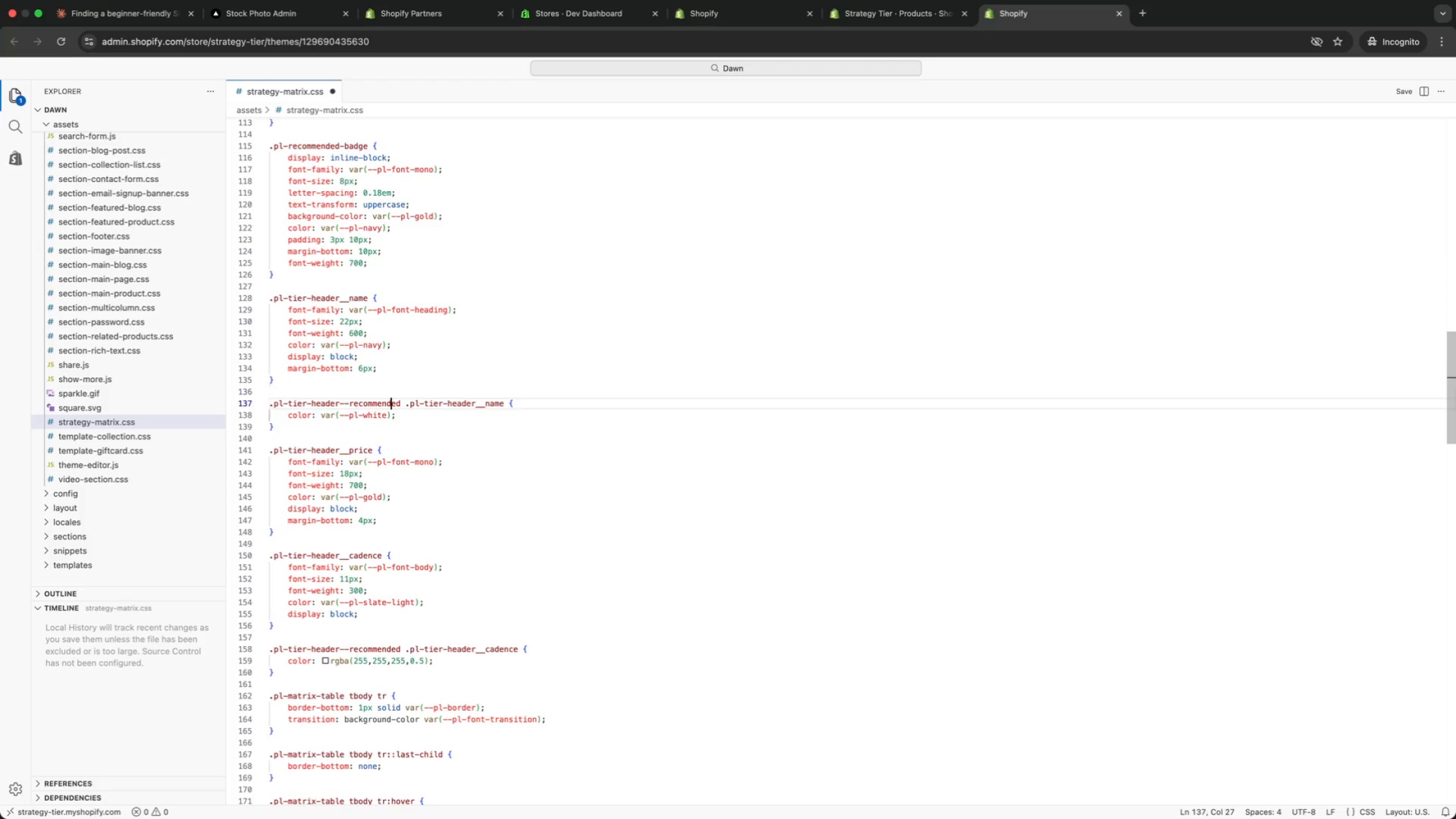 
key(ArrowDown)
 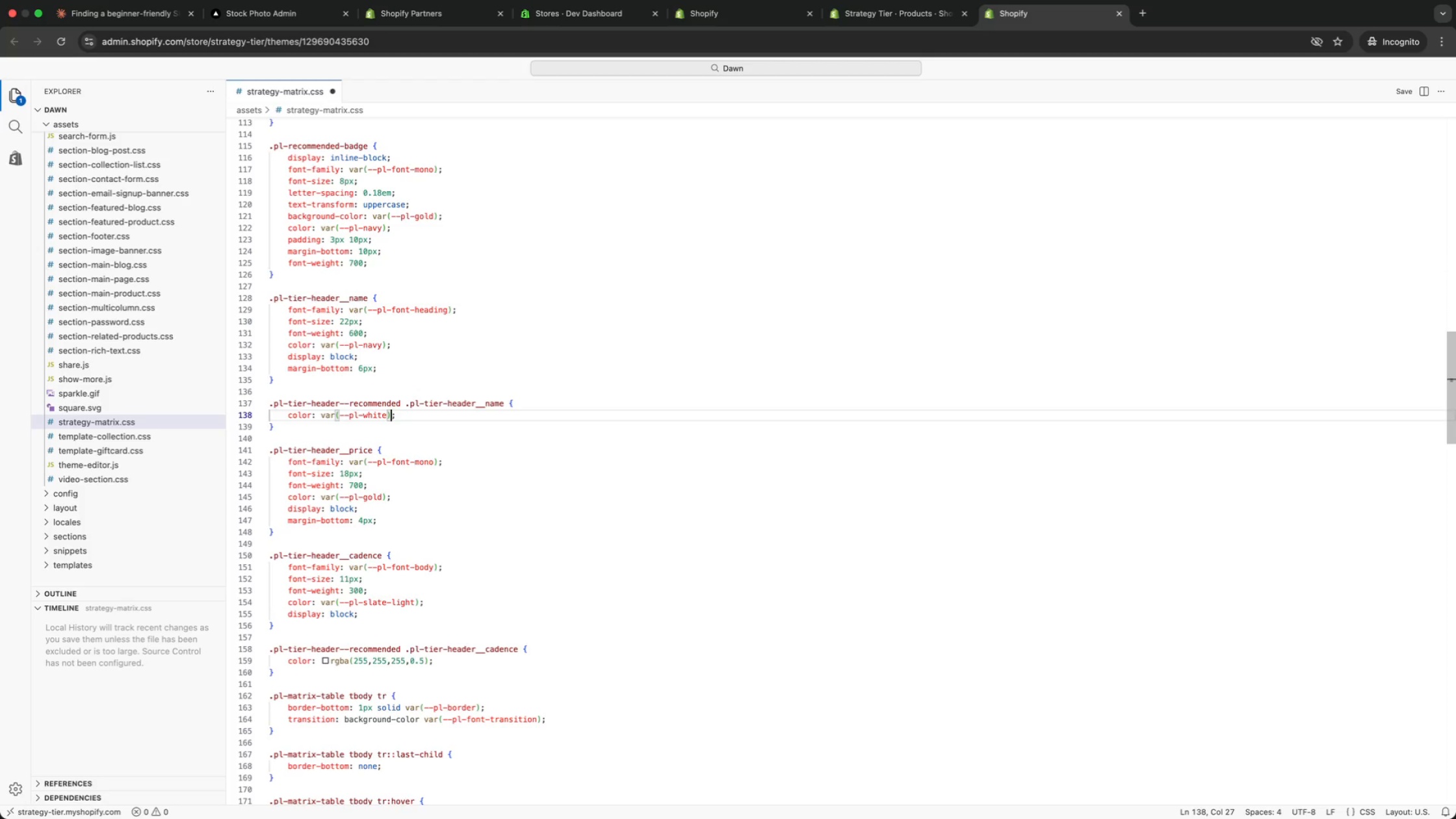 
key(ArrowDown)
 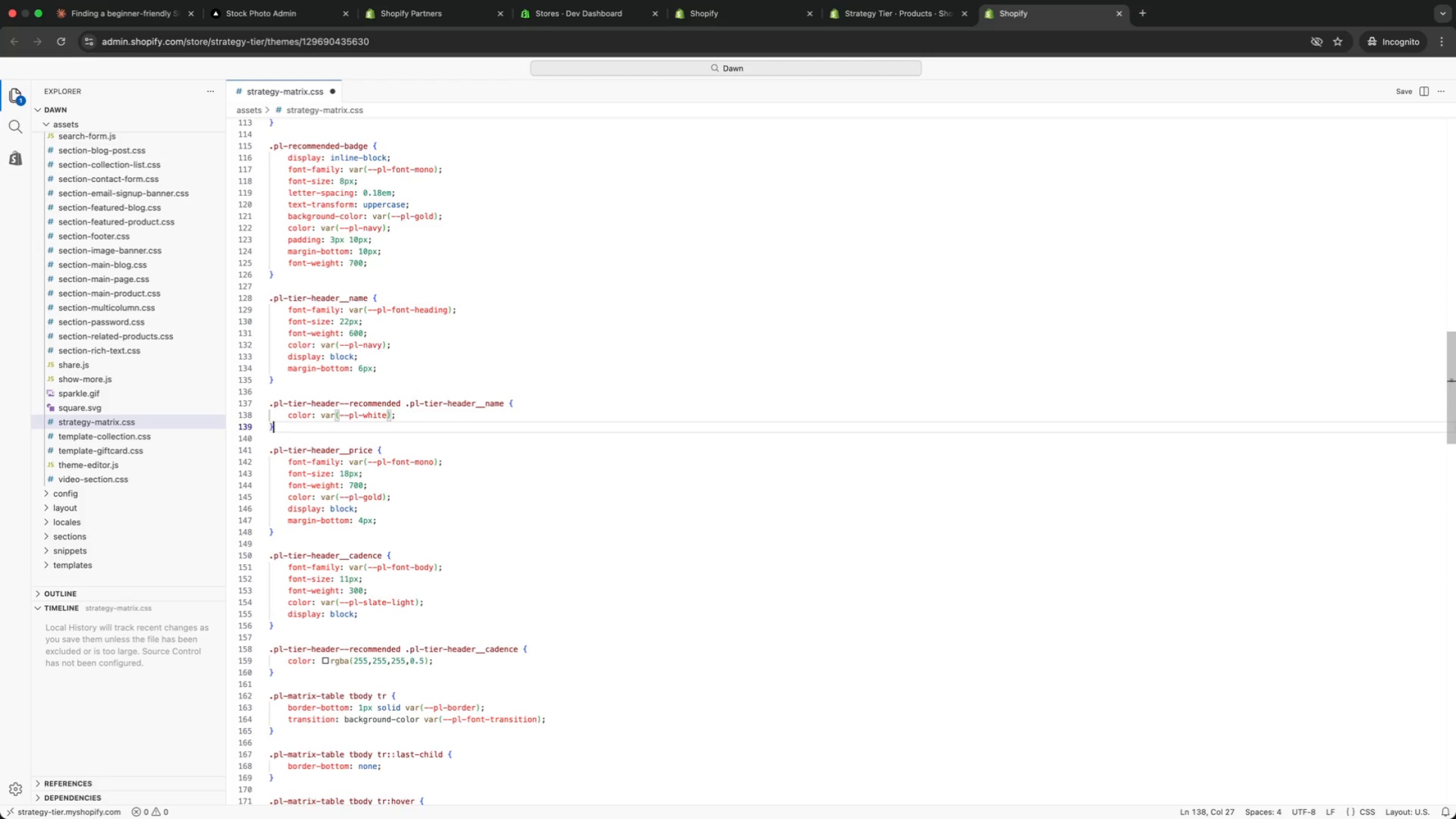 
key(ArrowDown)
 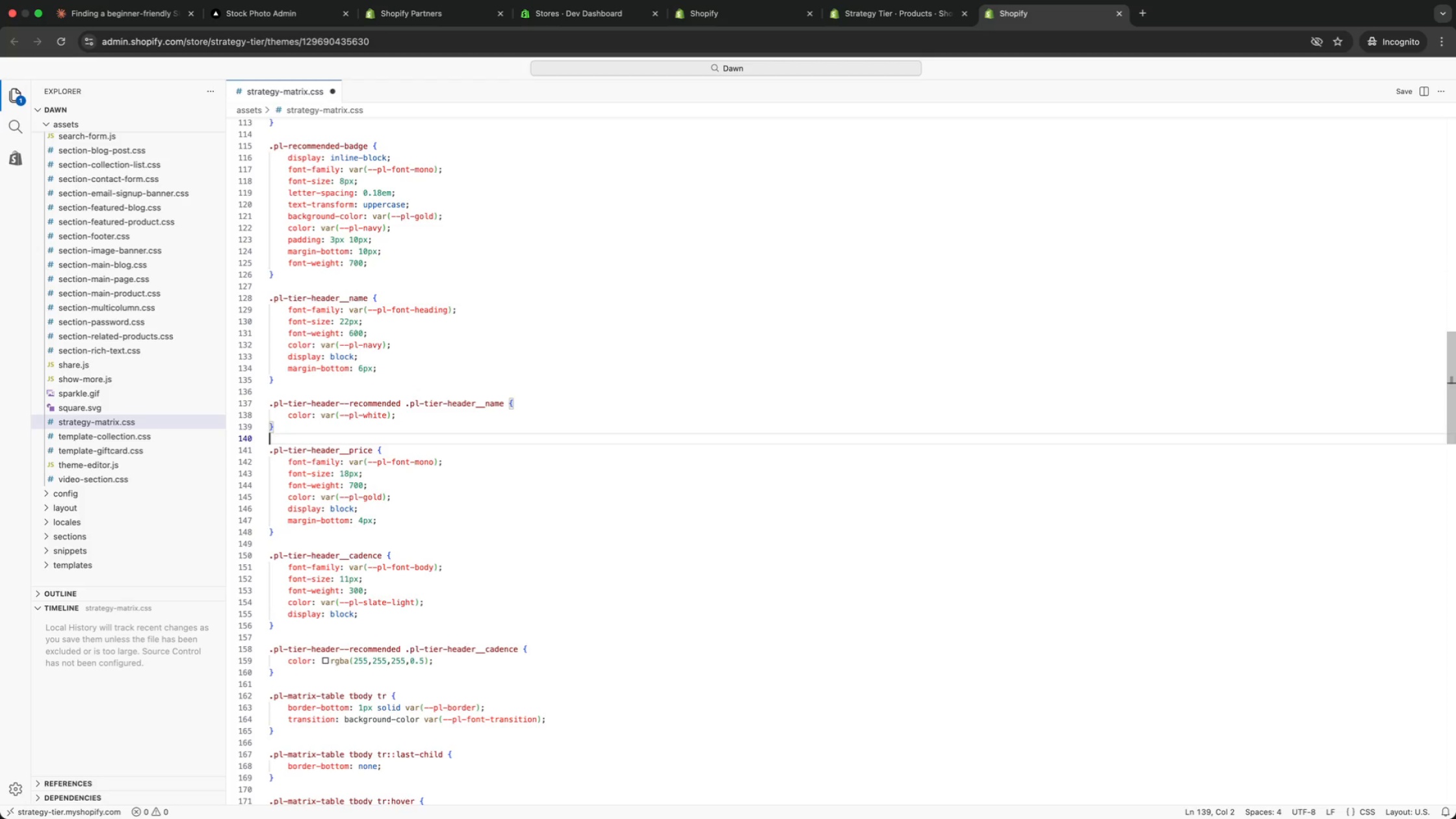 
key(ArrowDown)
 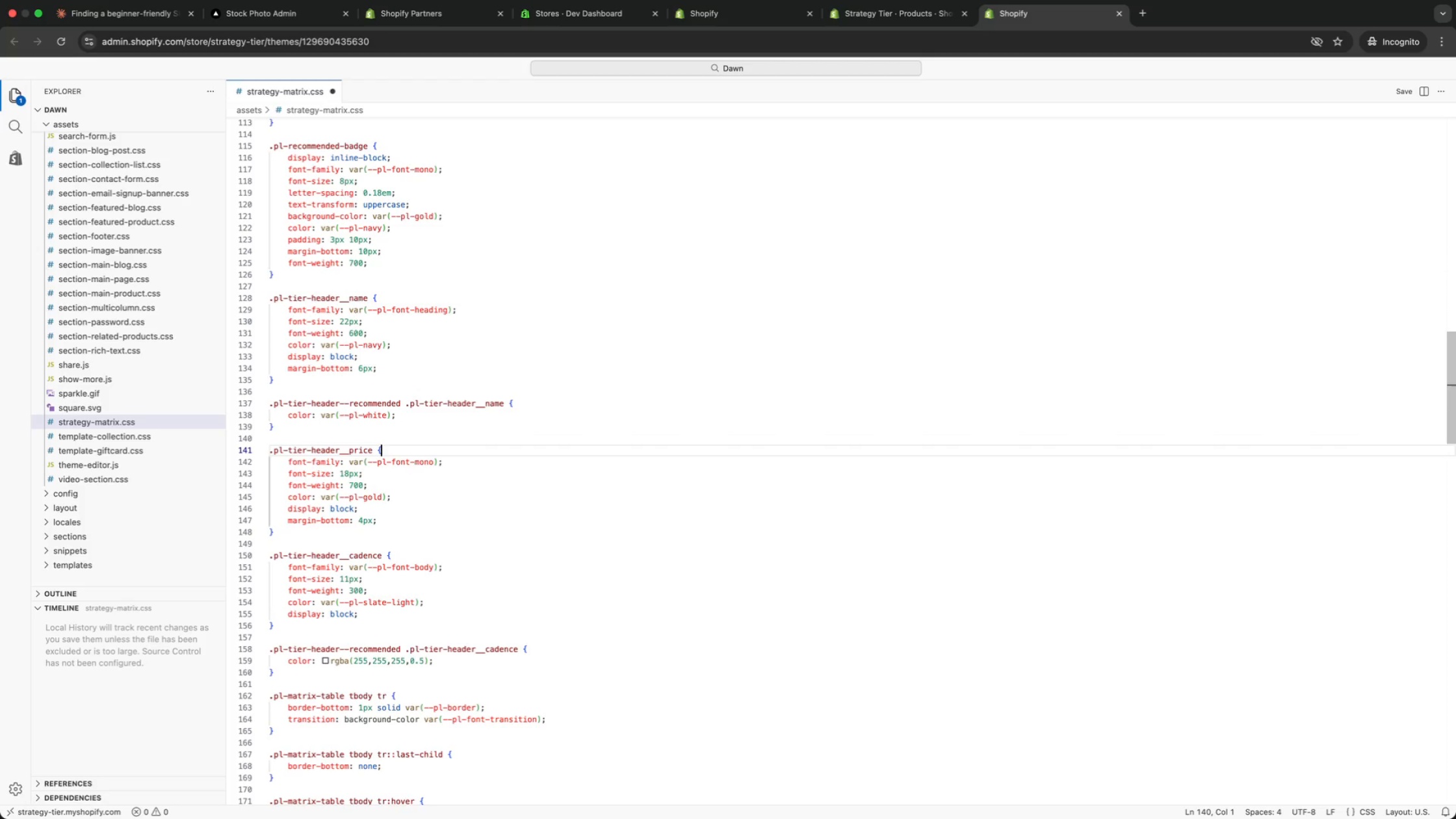 
key(ArrowDown)
 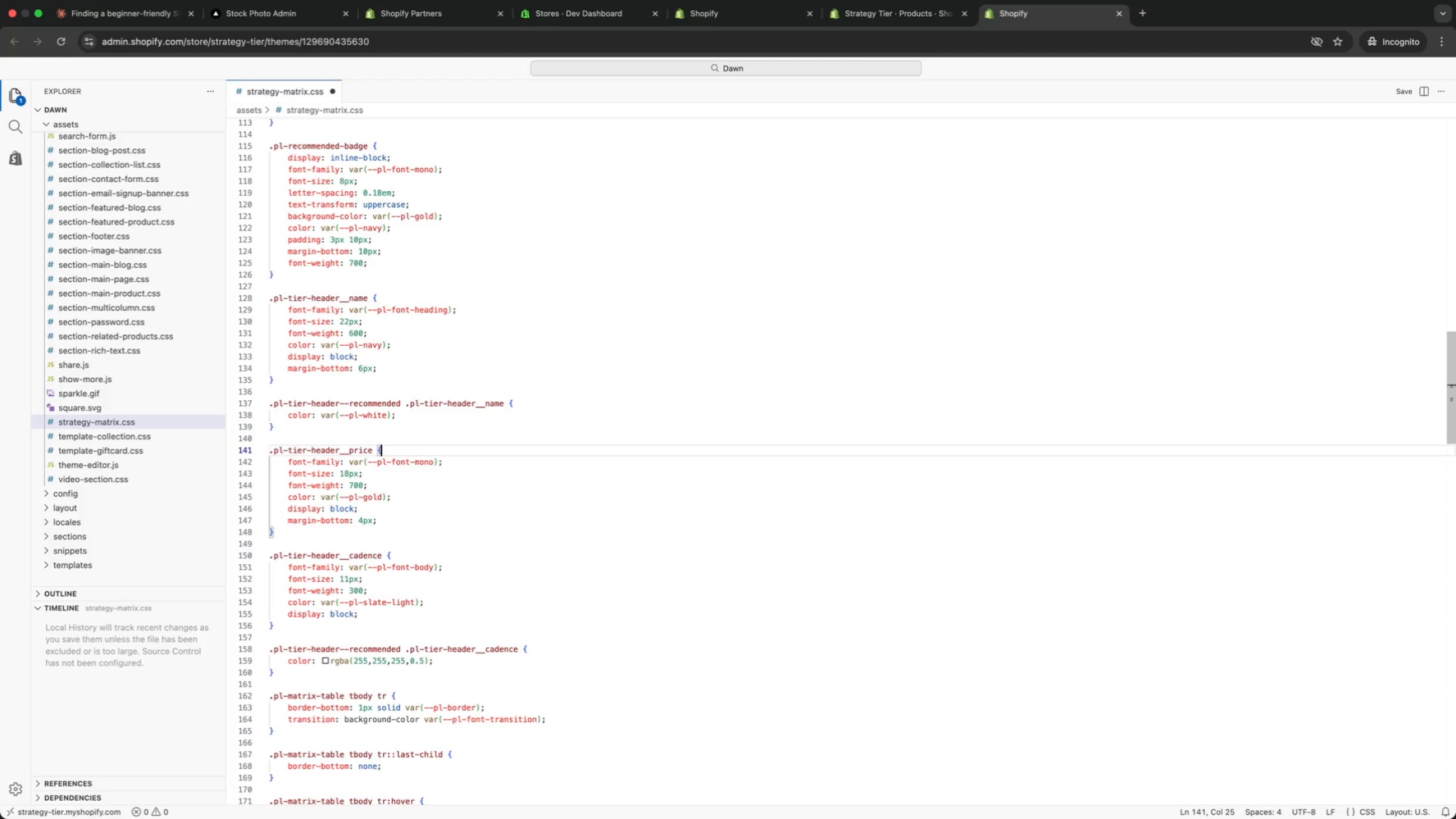 
key(ArrowDown)
 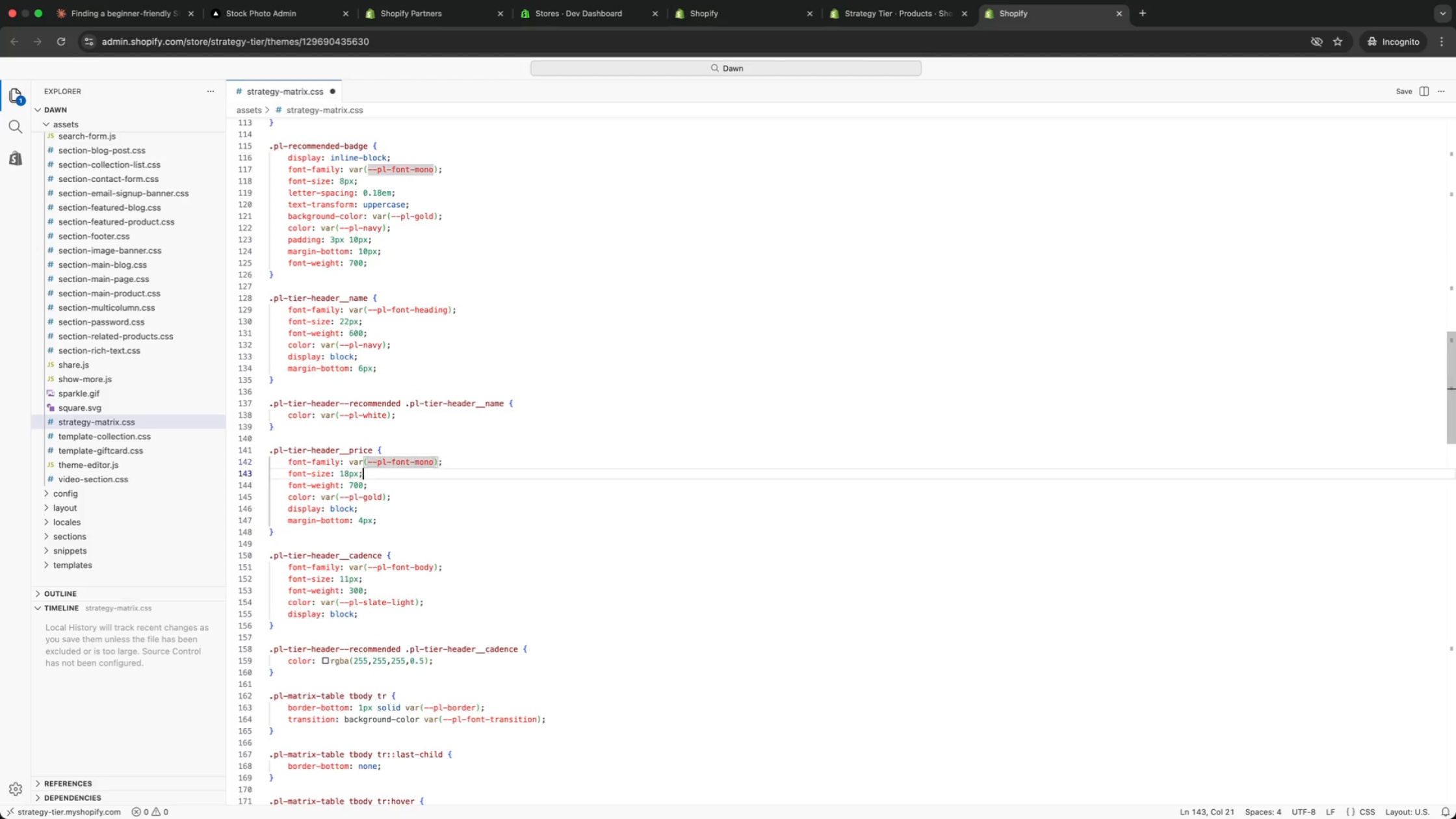 
key(ArrowDown)
 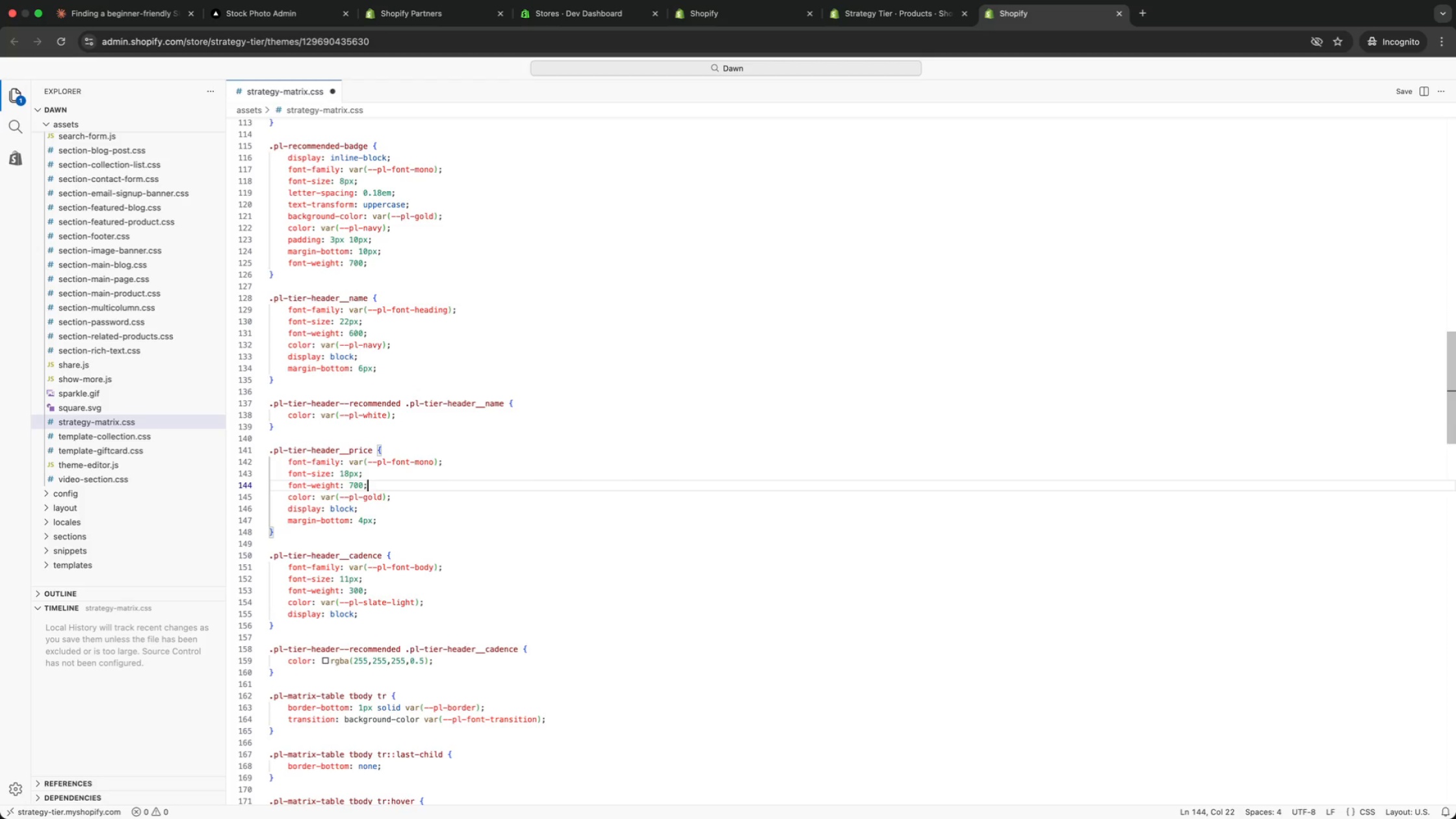 
key(ArrowDown)
 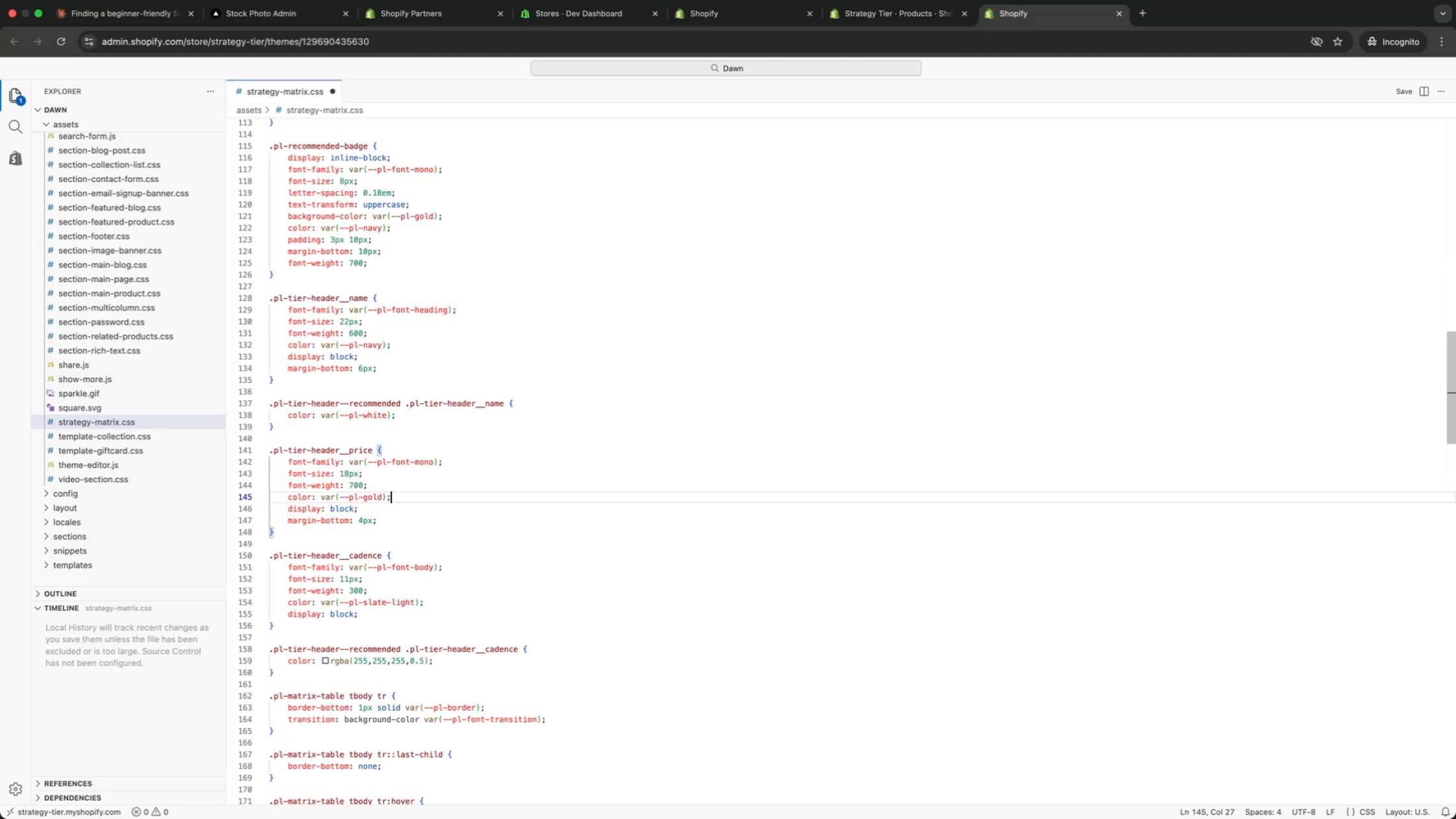 
key(ArrowDown)
 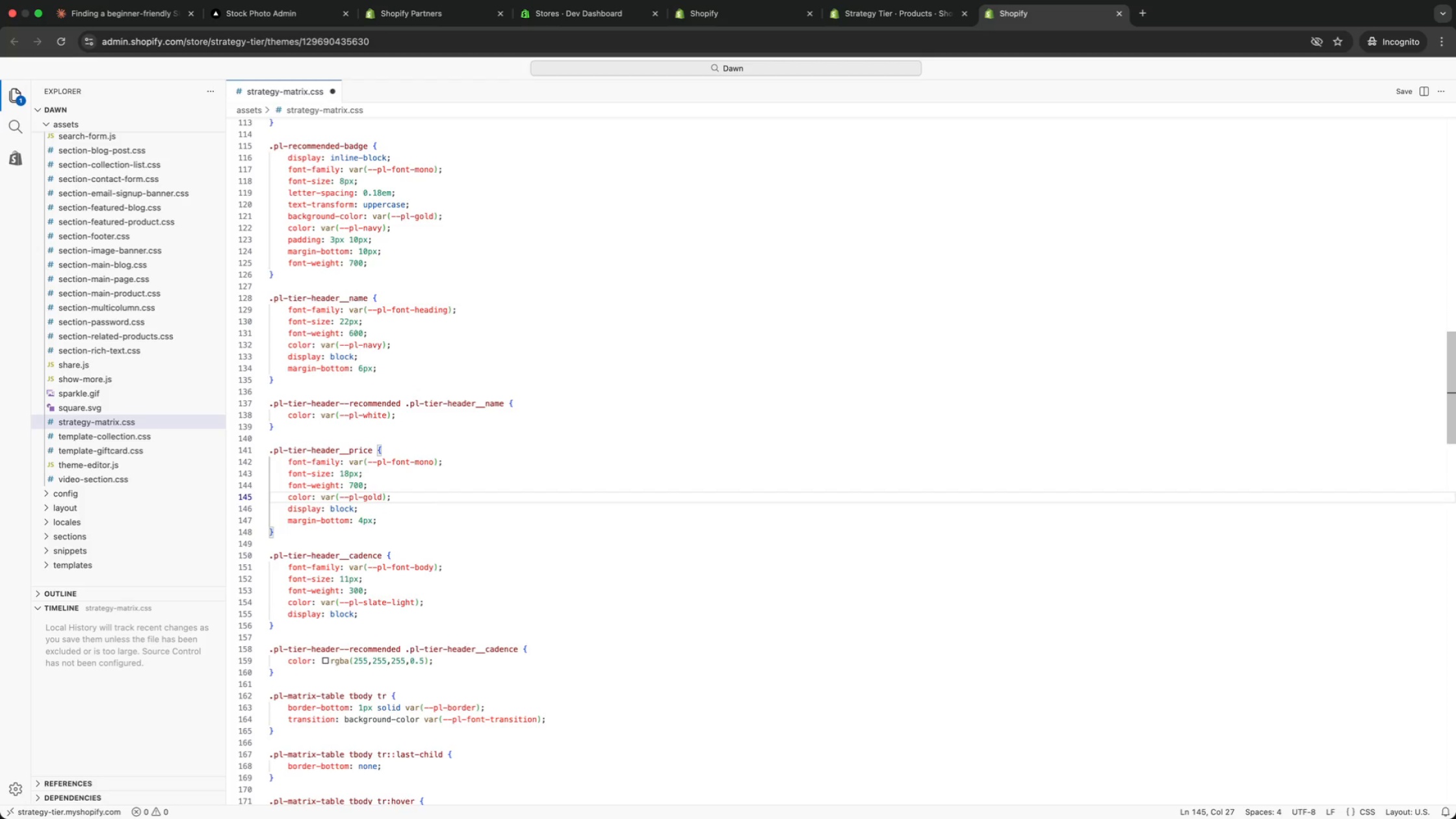 
key(ArrowDown)
 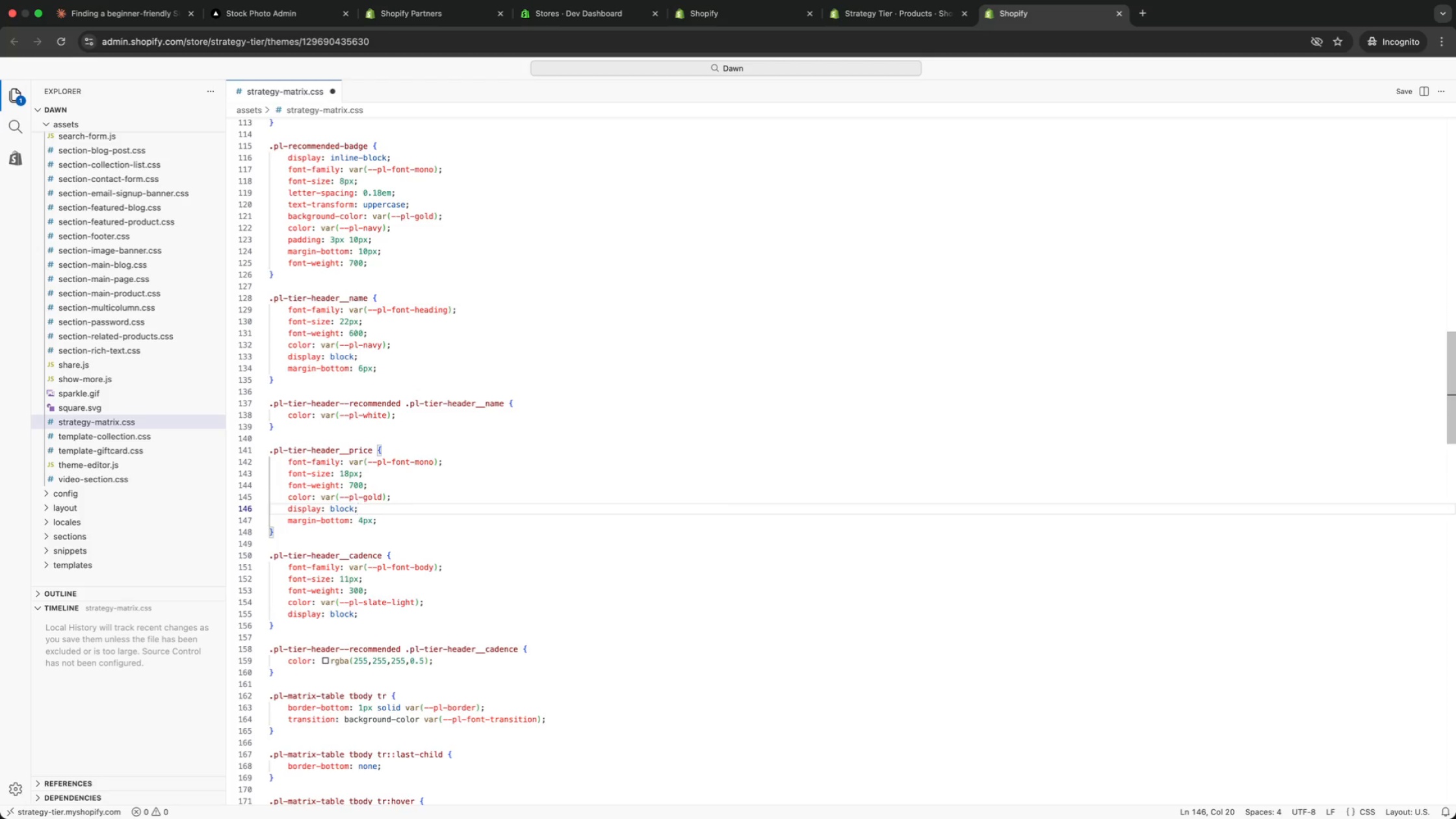 
key(ArrowDown)
 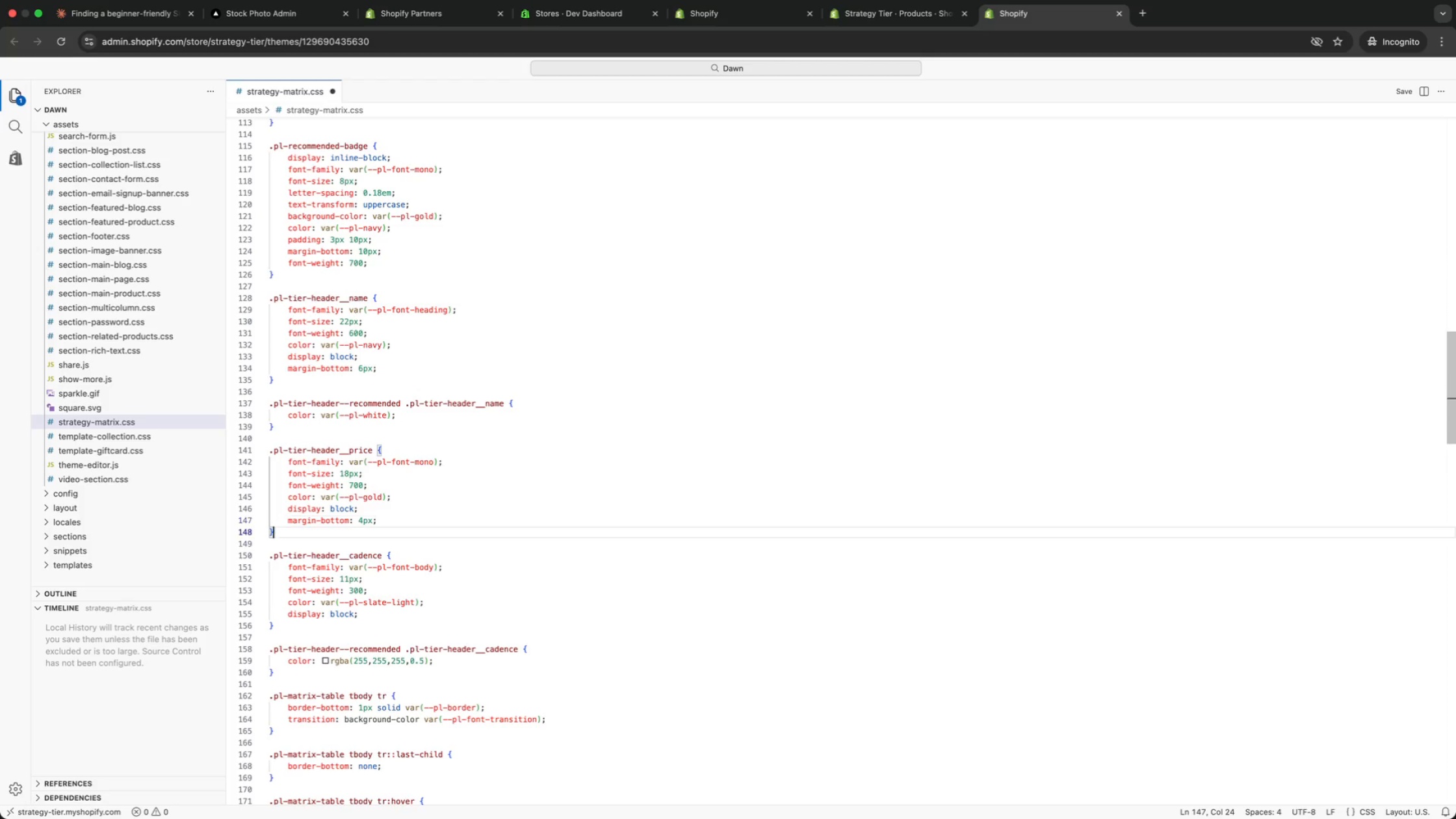 
key(ArrowDown)
 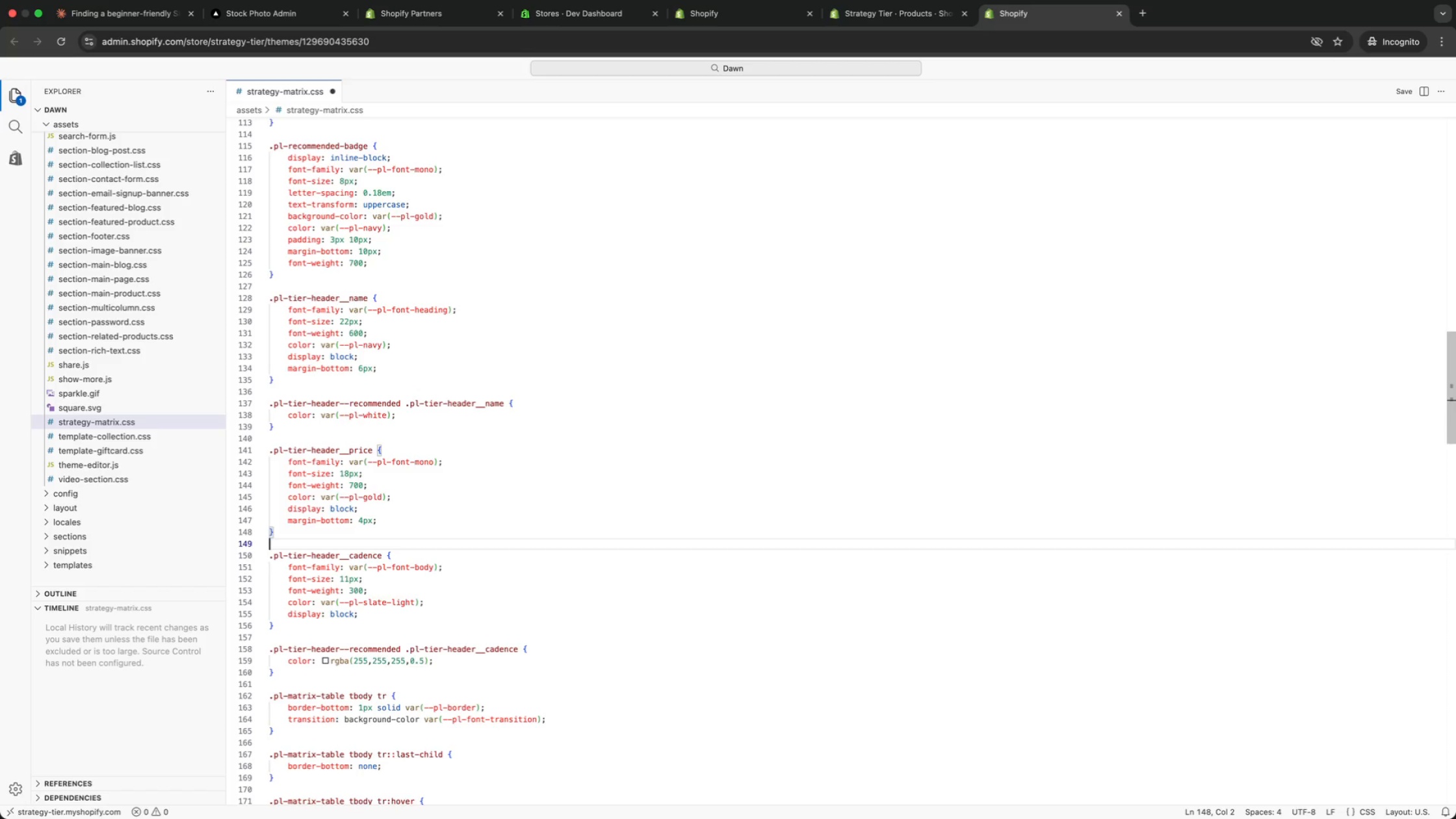 
key(ArrowDown)
 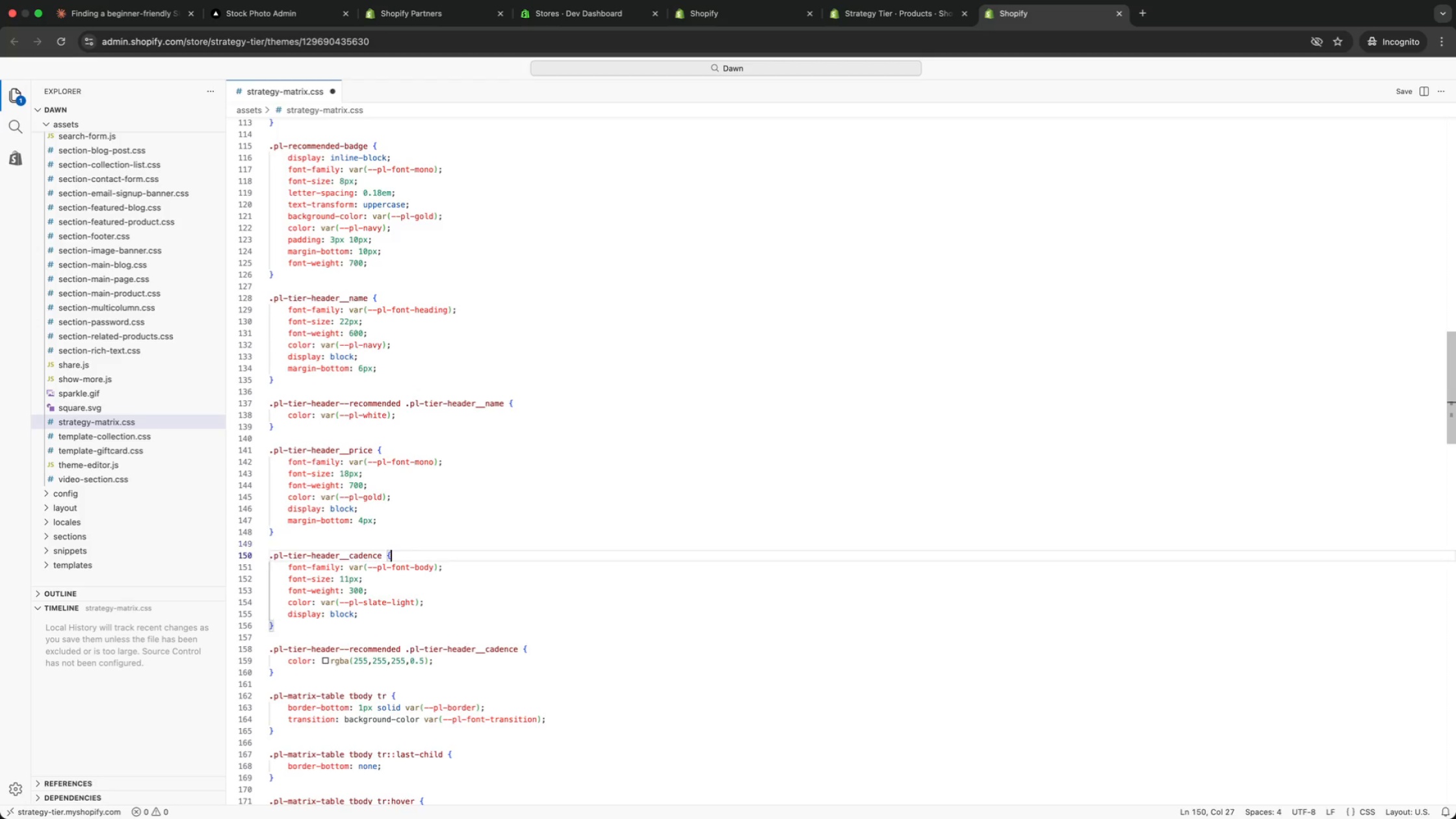 
key(ArrowDown)
 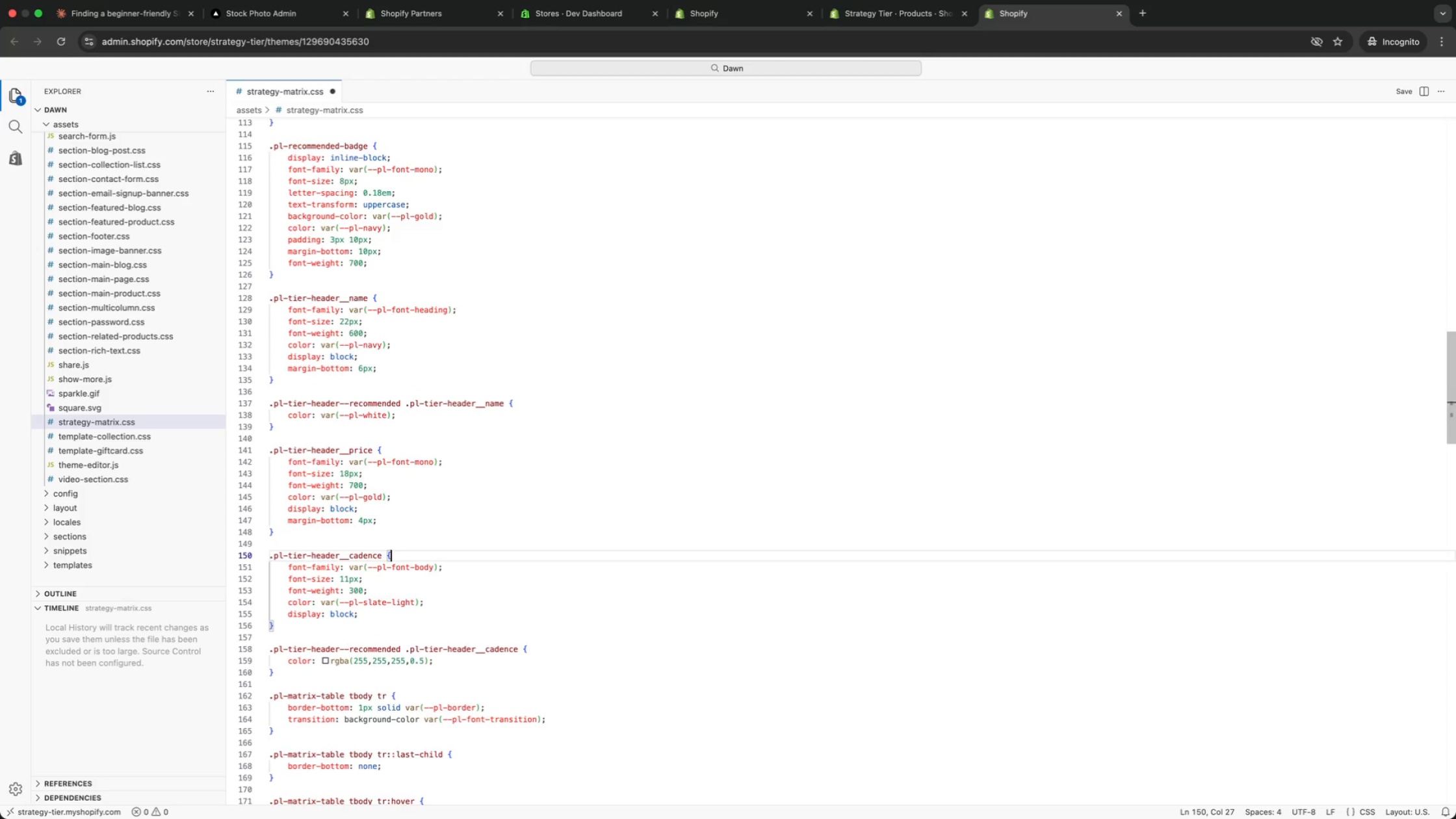 
key(ArrowDown)
 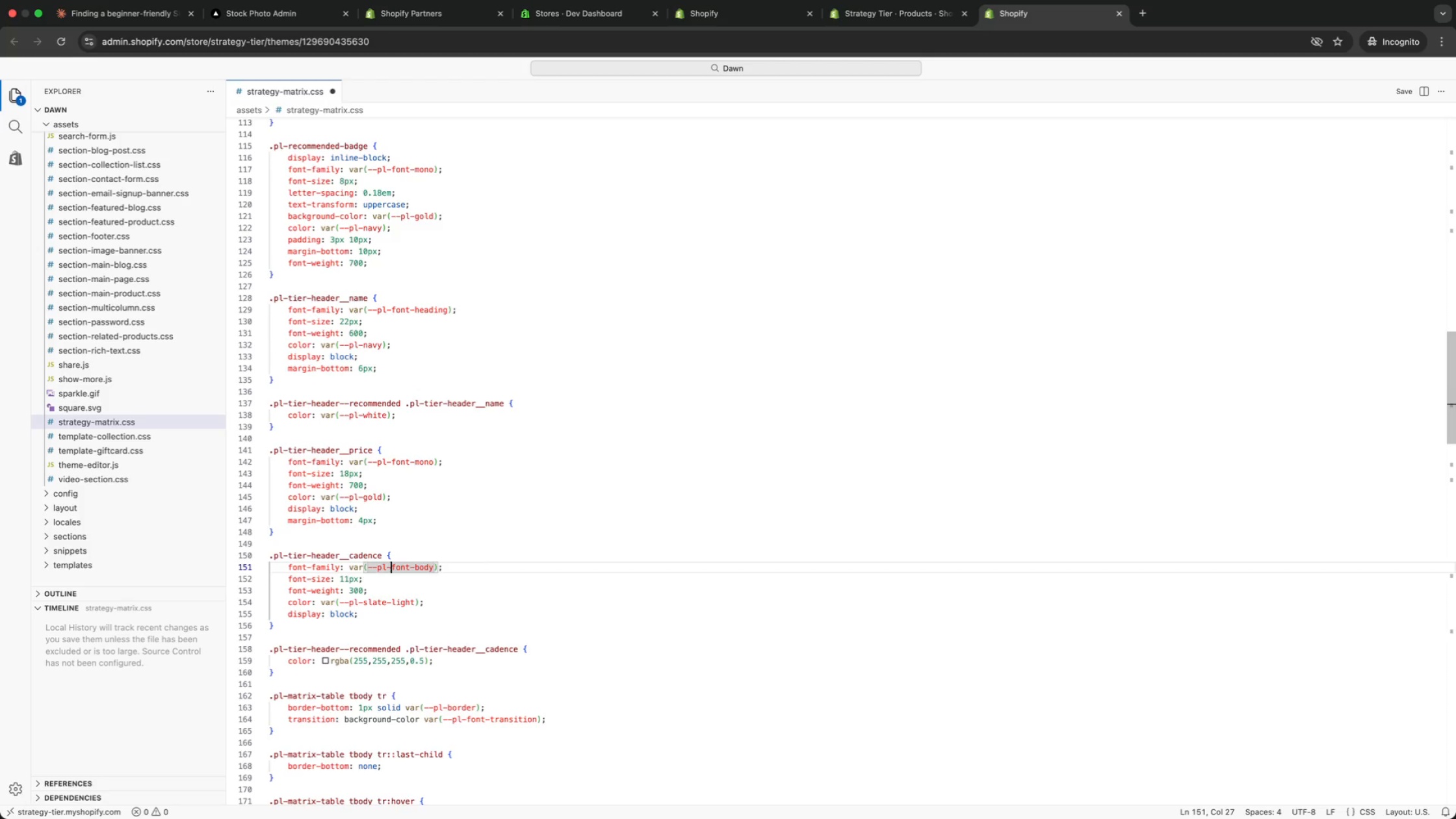 
key(ArrowDown)
 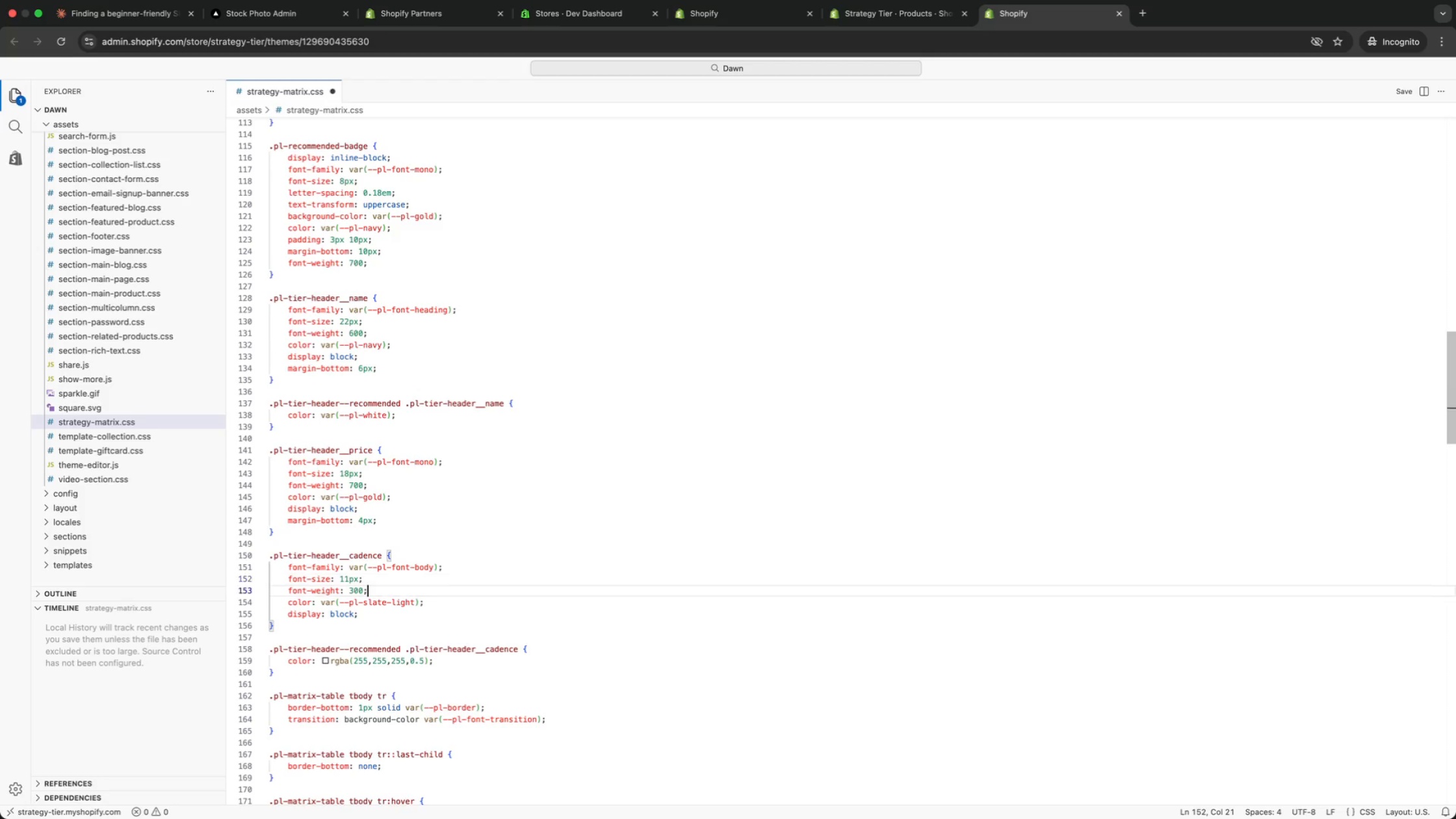 
key(ArrowDown)
 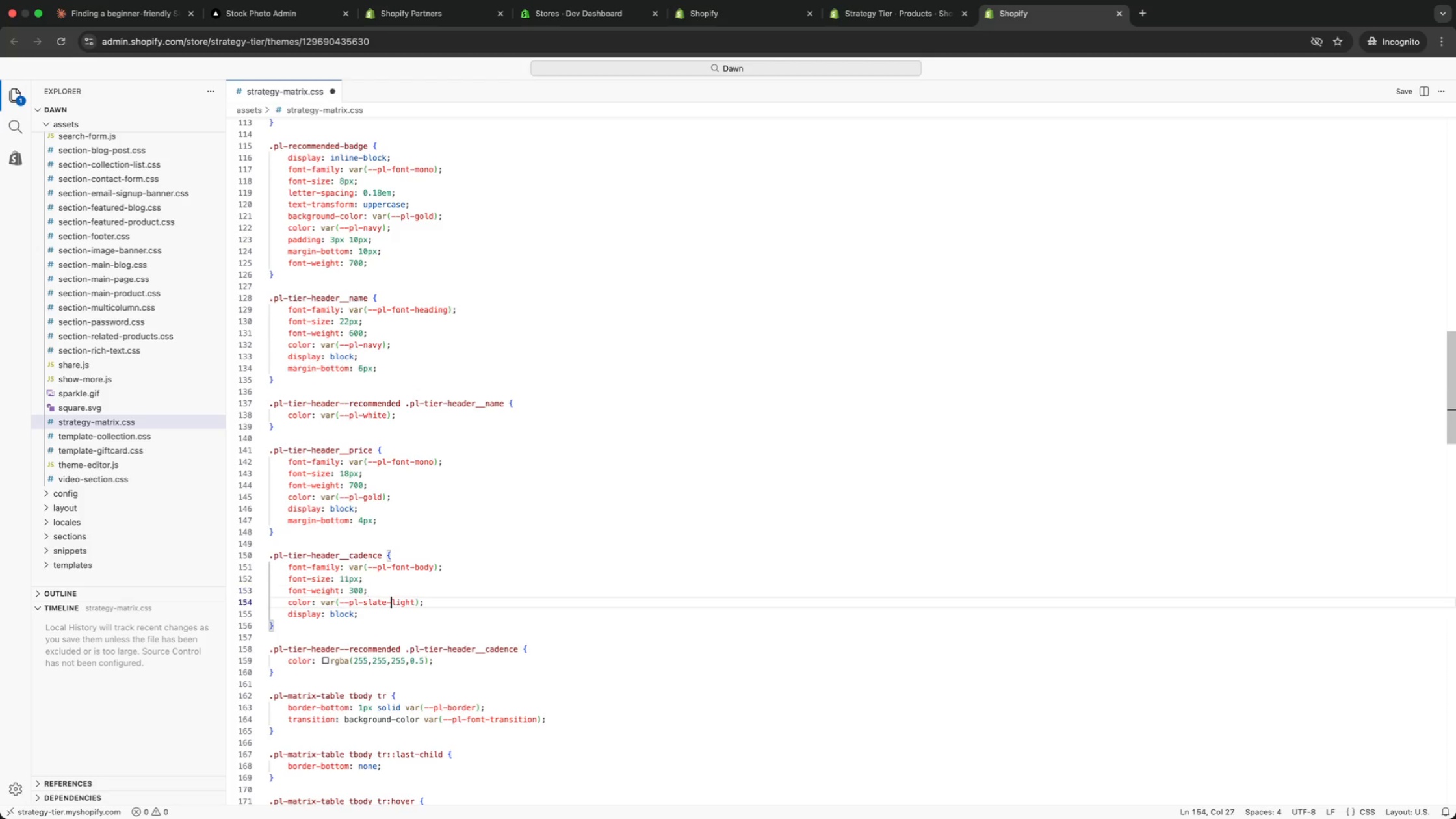 
key(ArrowDown)
 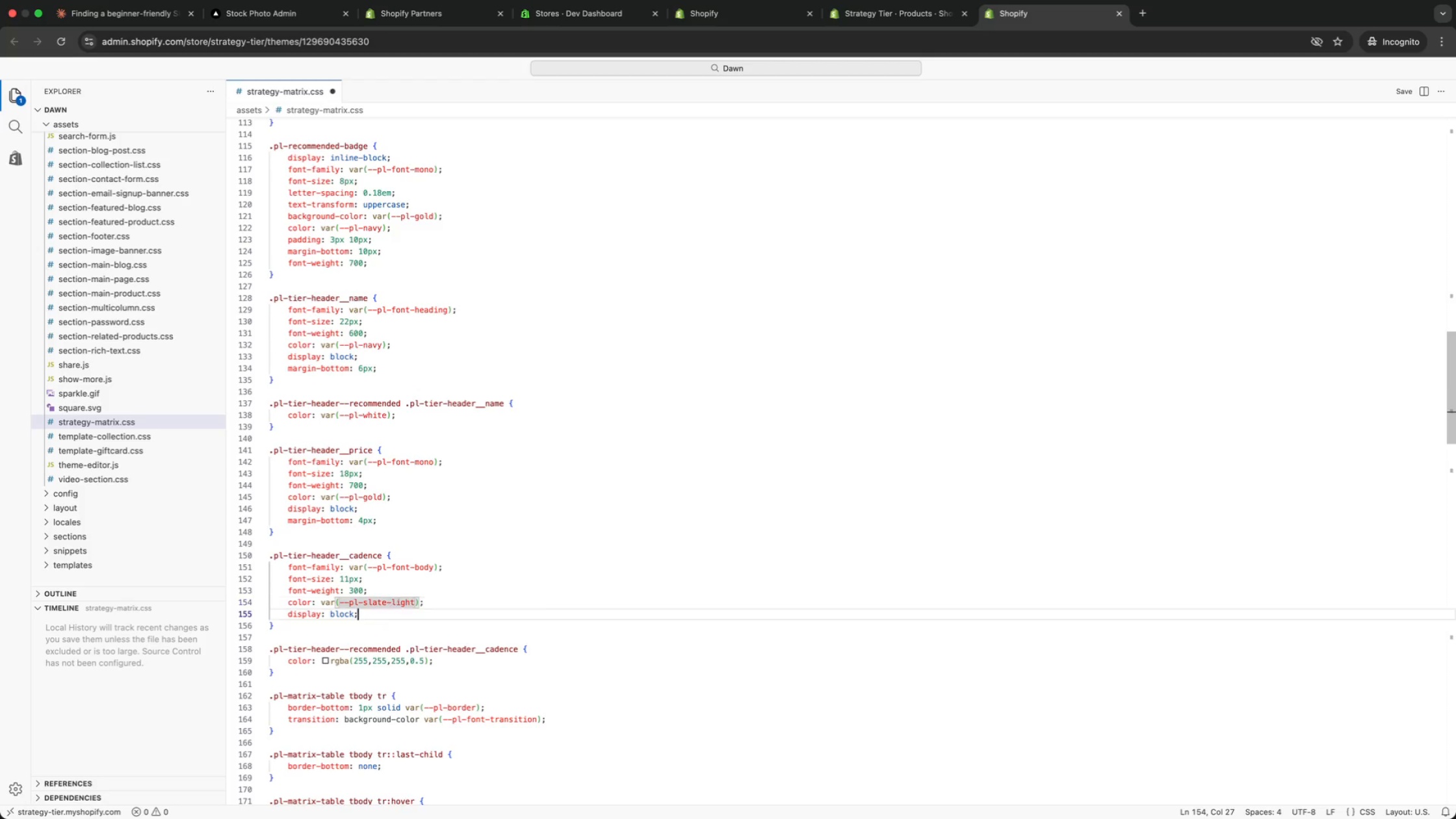 
key(ArrowDown)
 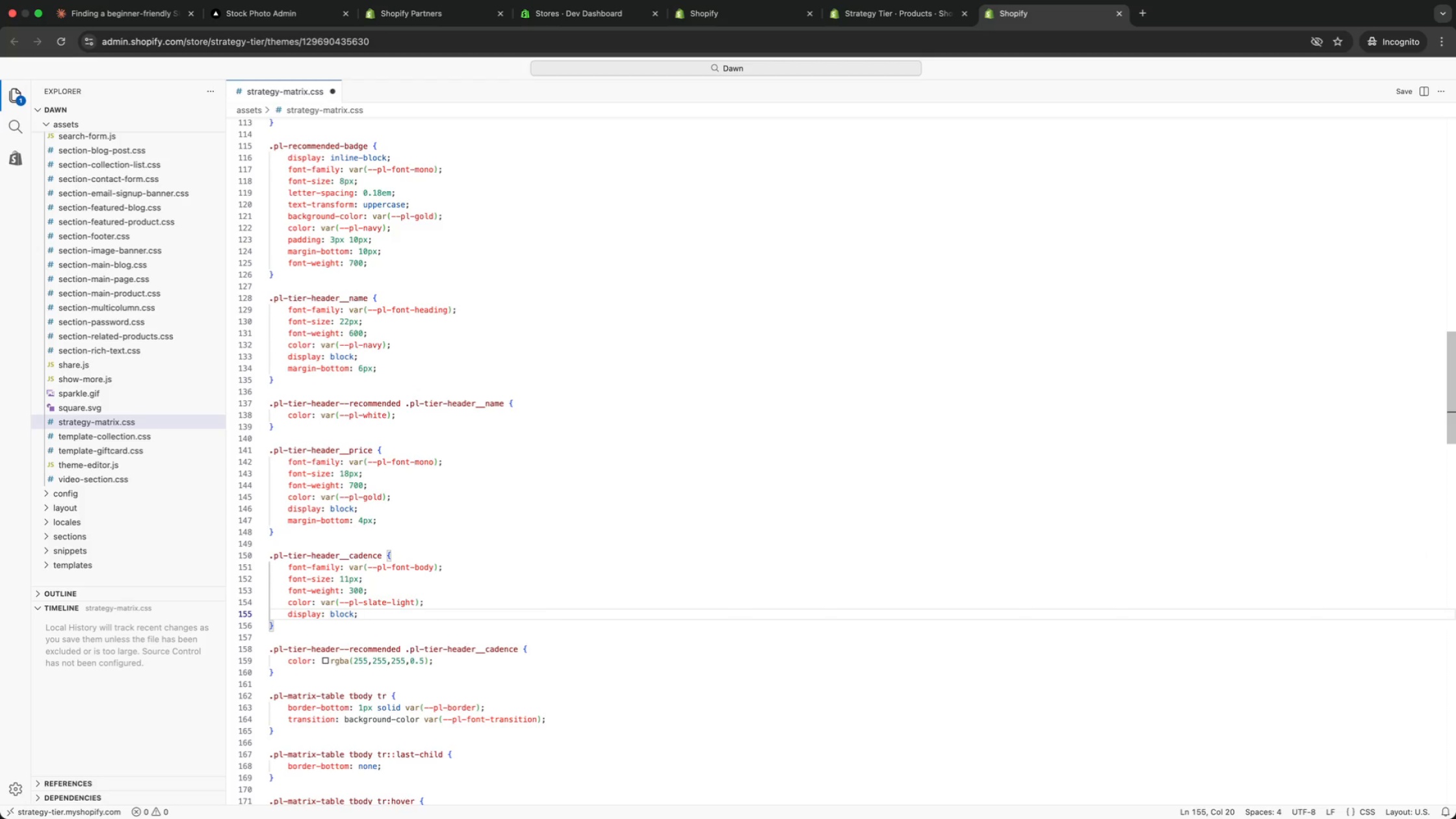 
key(ArrowDown)
 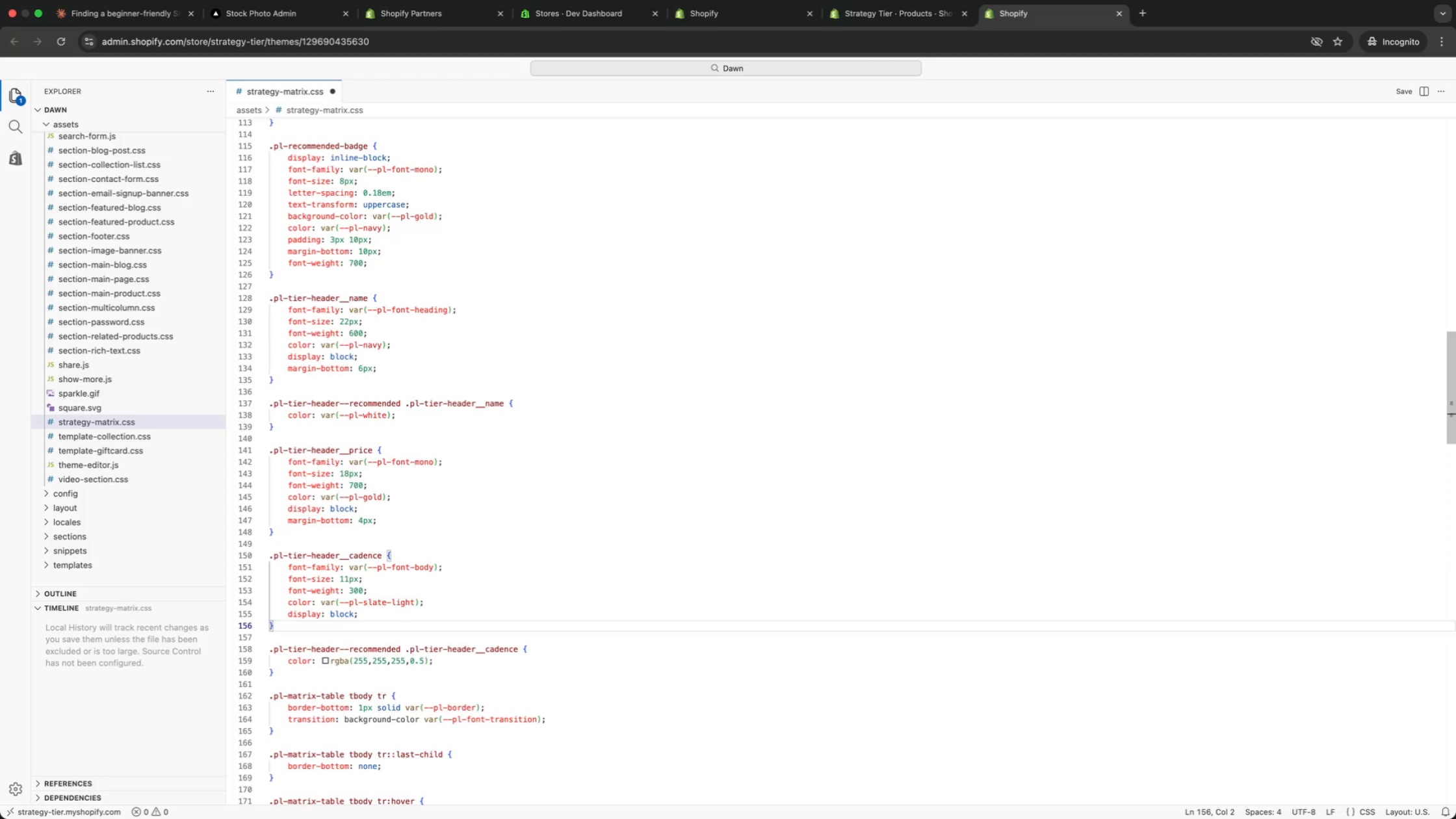 
key(ArrowDown)
 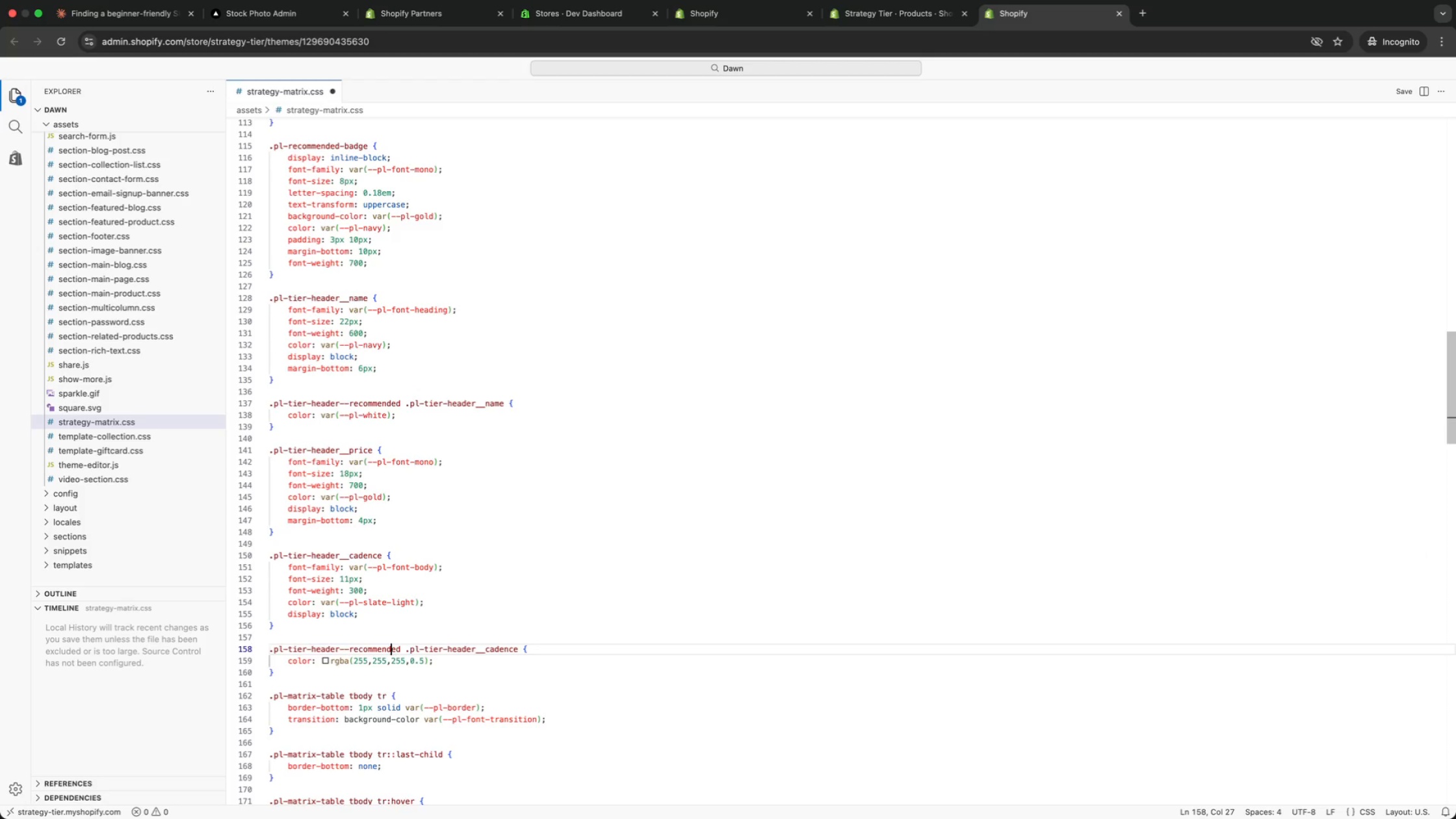 
key(ArrowDown)
 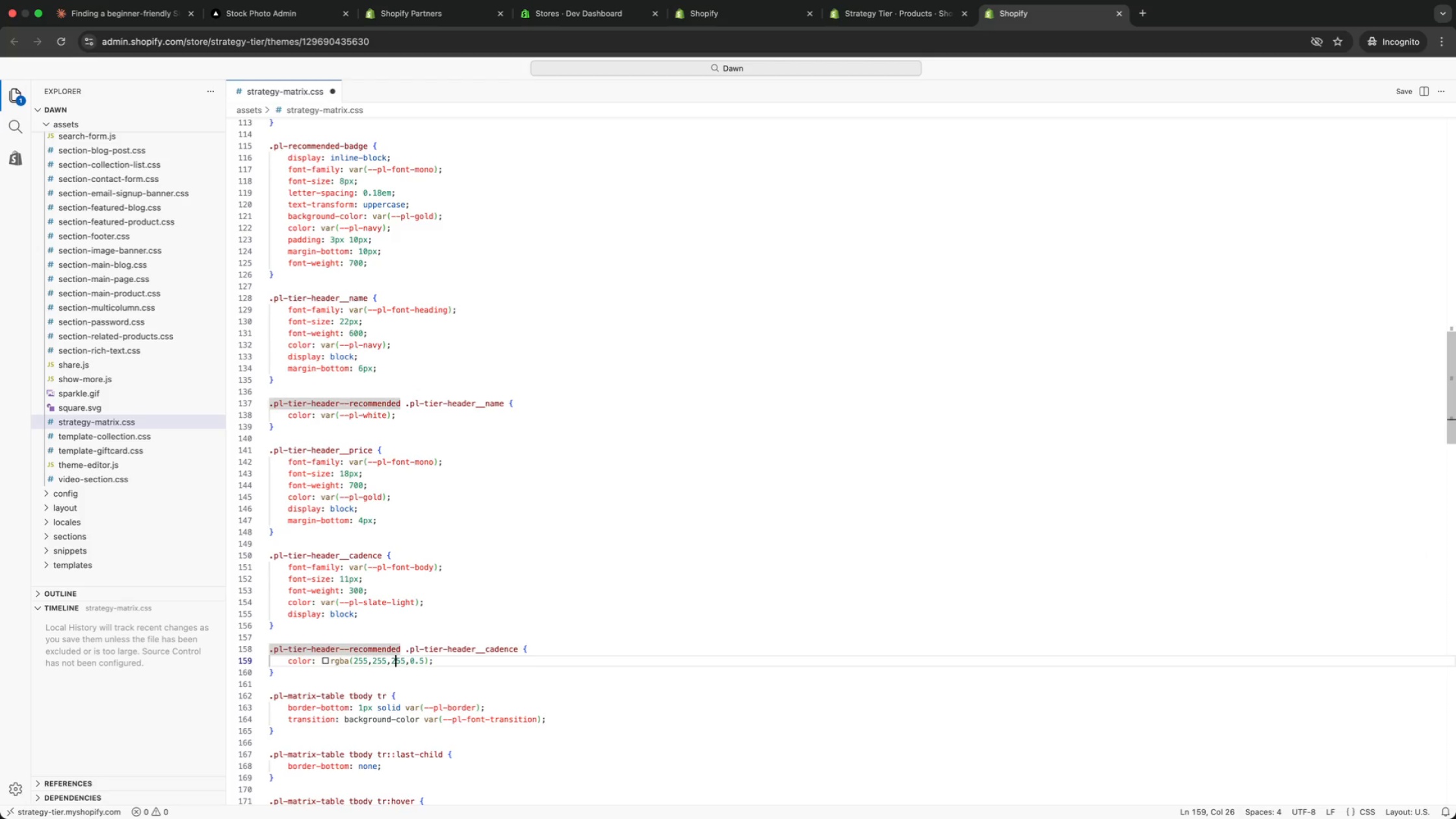 
key(ArrowDown)
 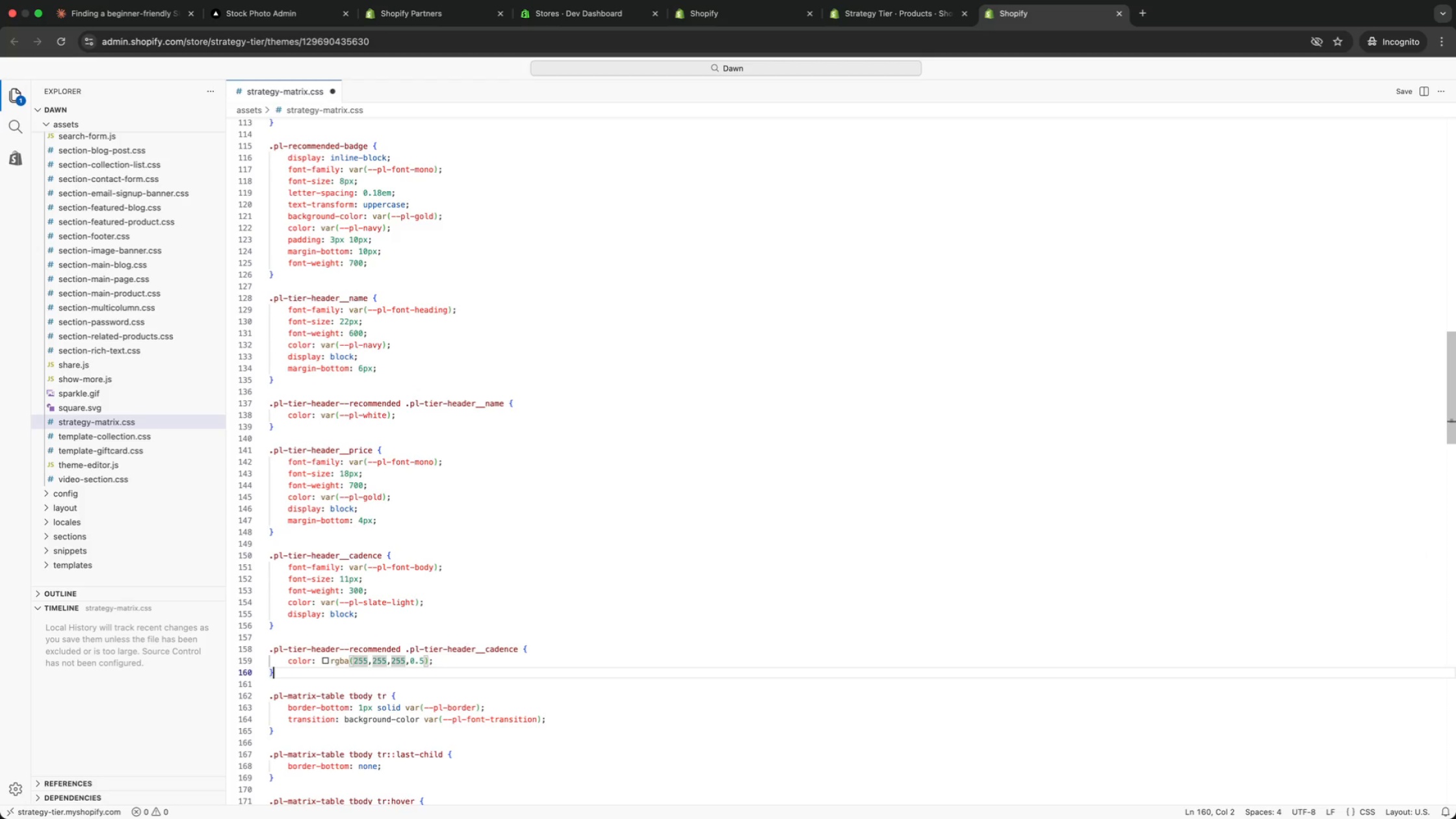 
key(ArrowDown)
 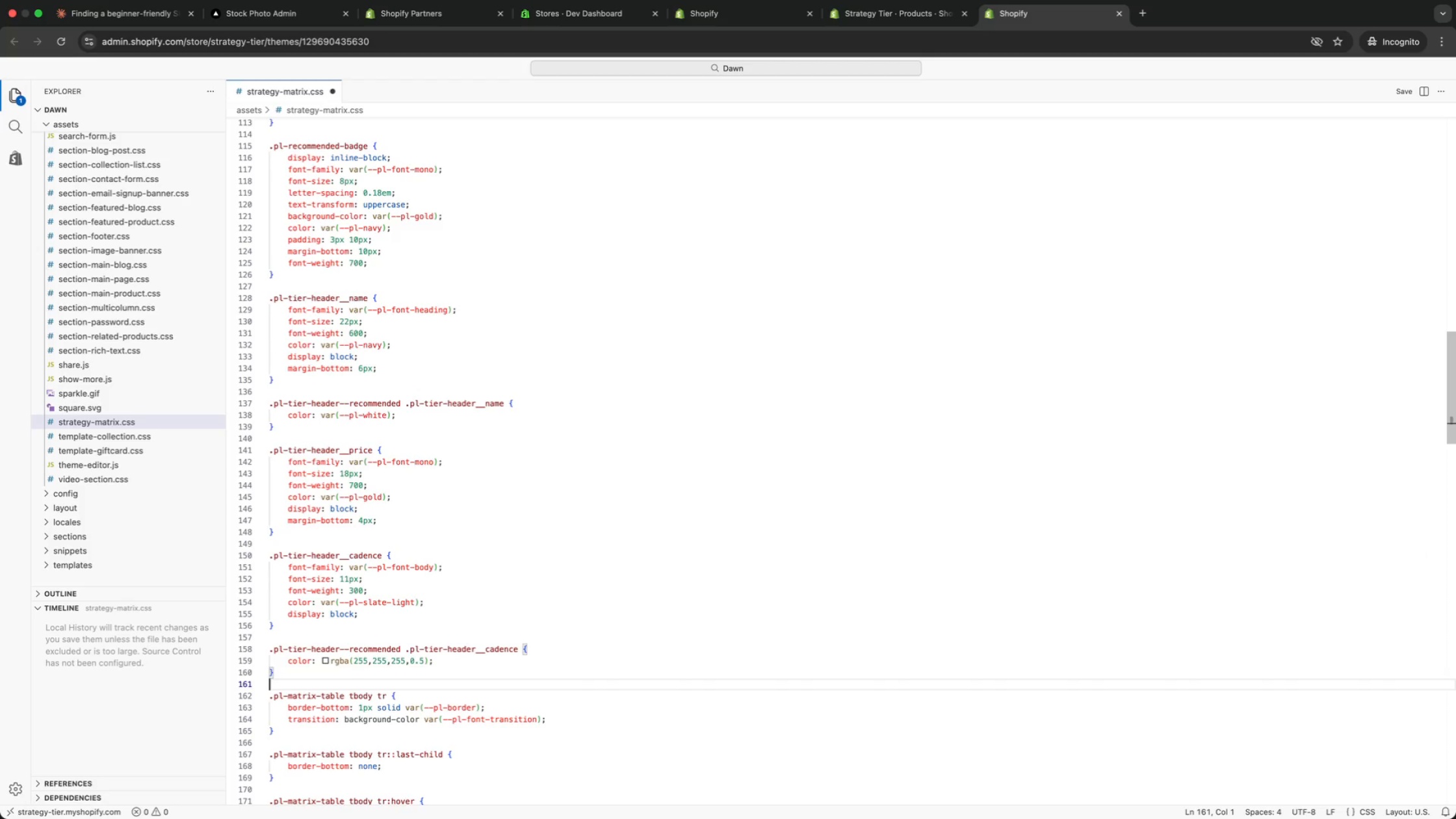 
key(ArrowDown)
 